 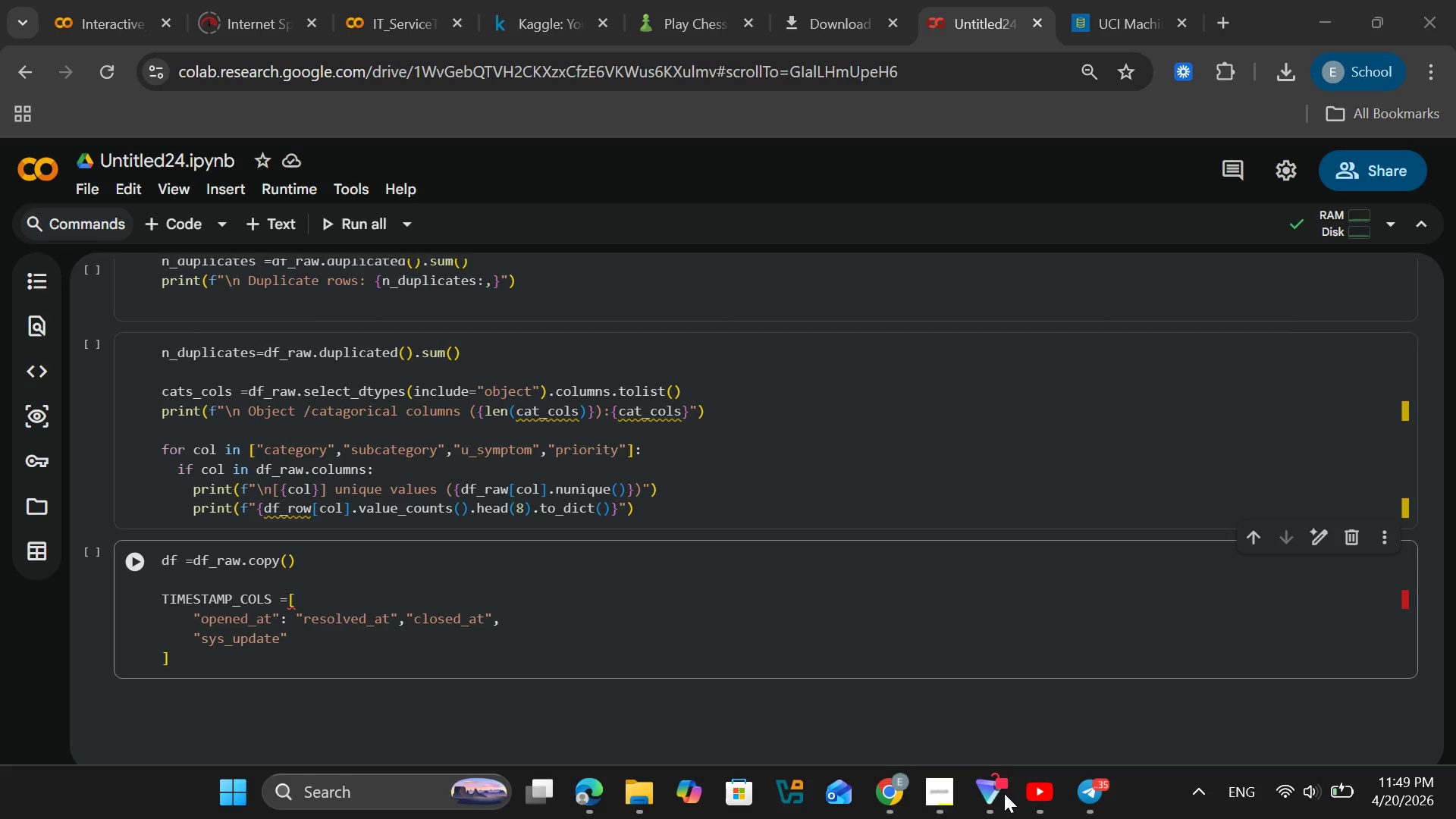 
left_click([1029, 795])
 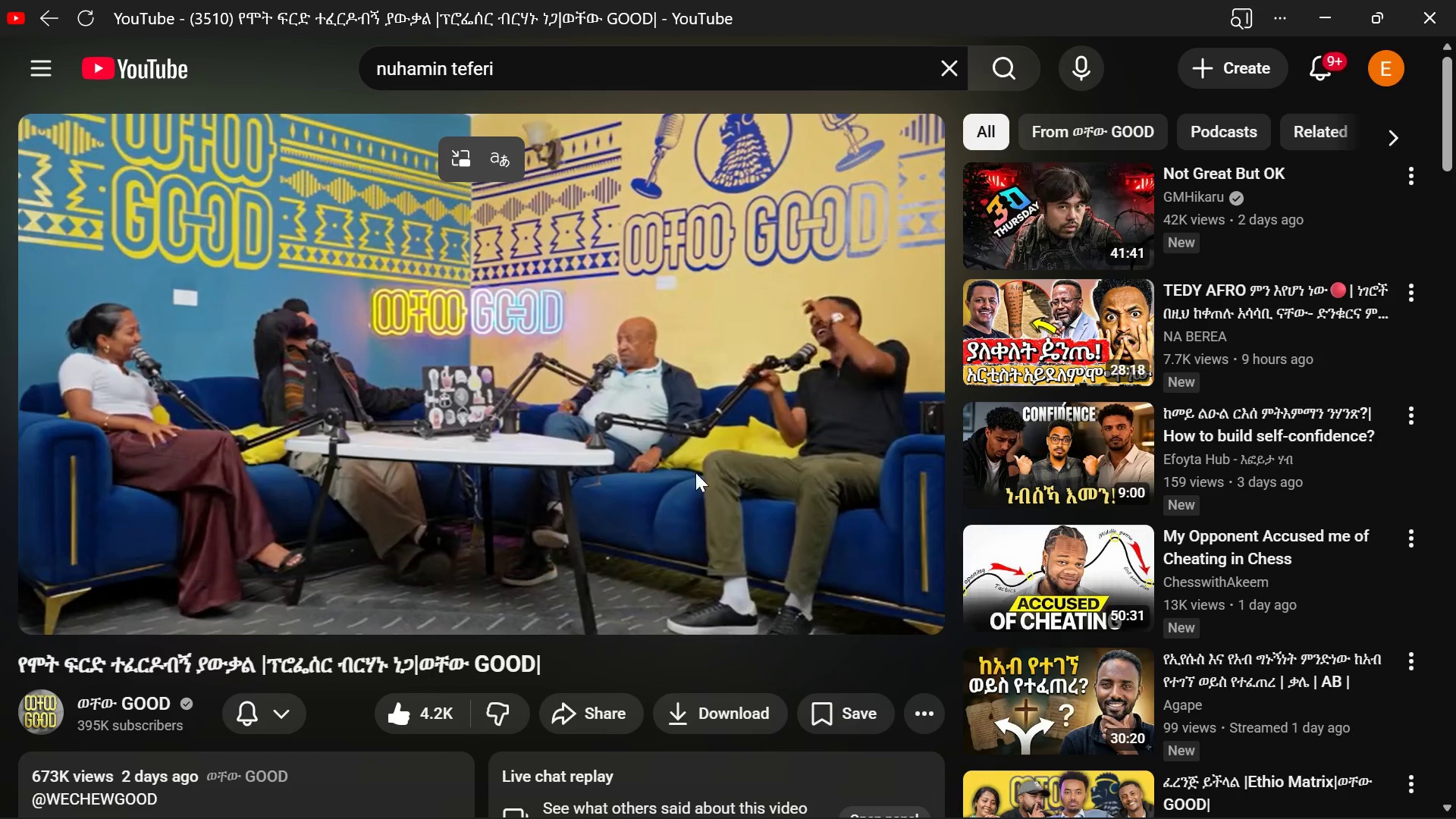 
wait(6.31)
 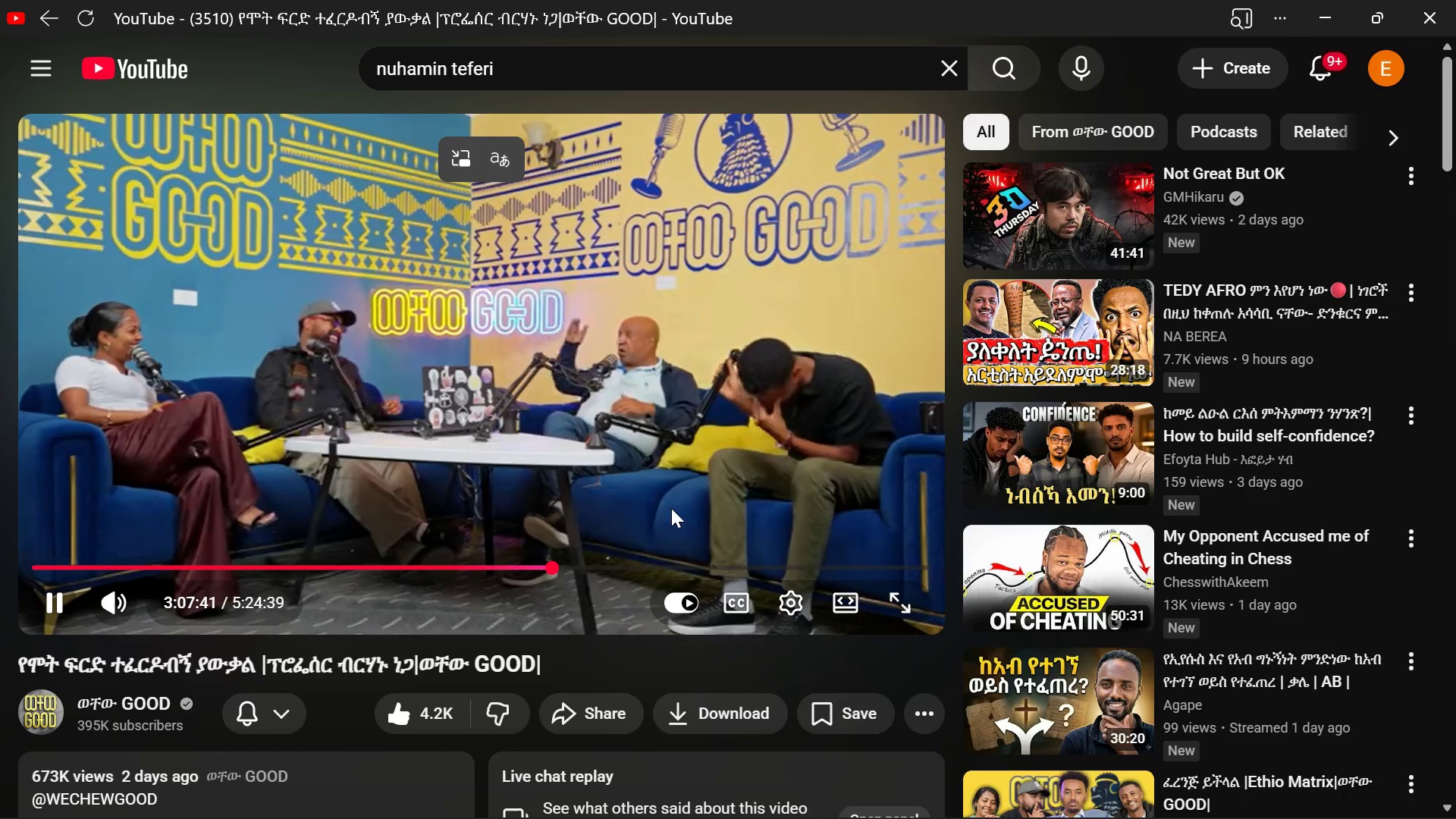 
left_click([1318, 6])
 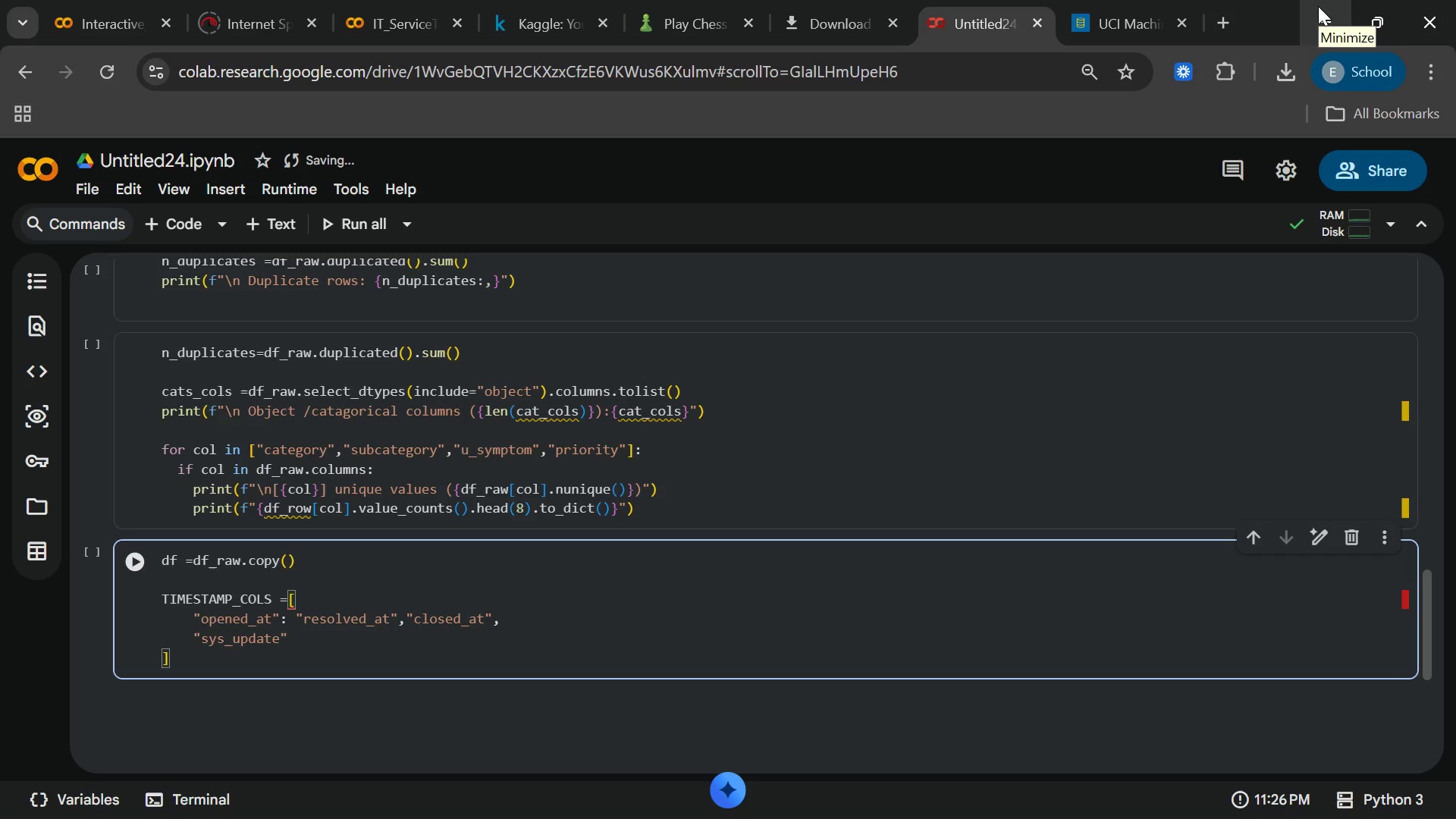 
key(D)
 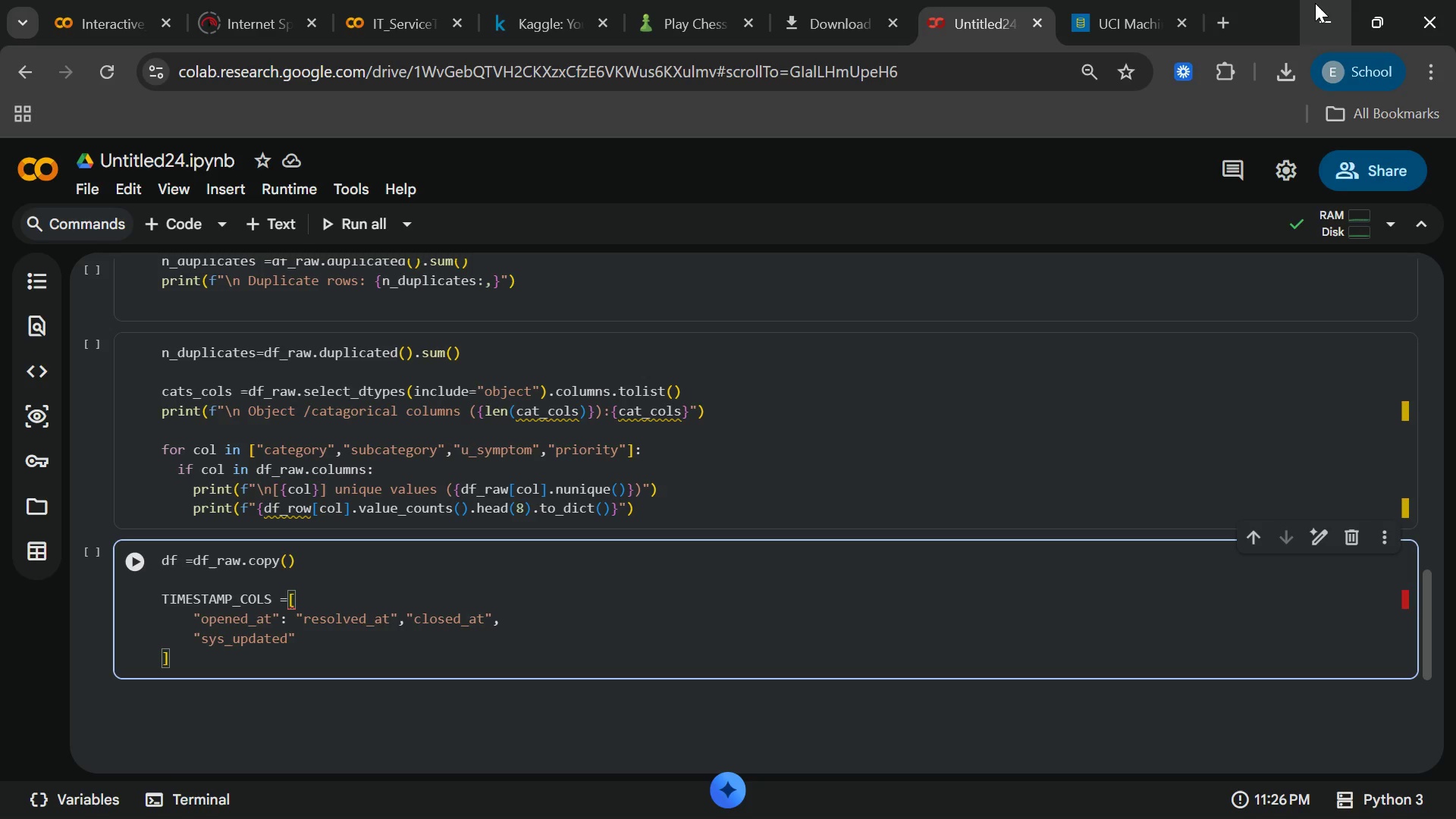 
wait(6.47)
 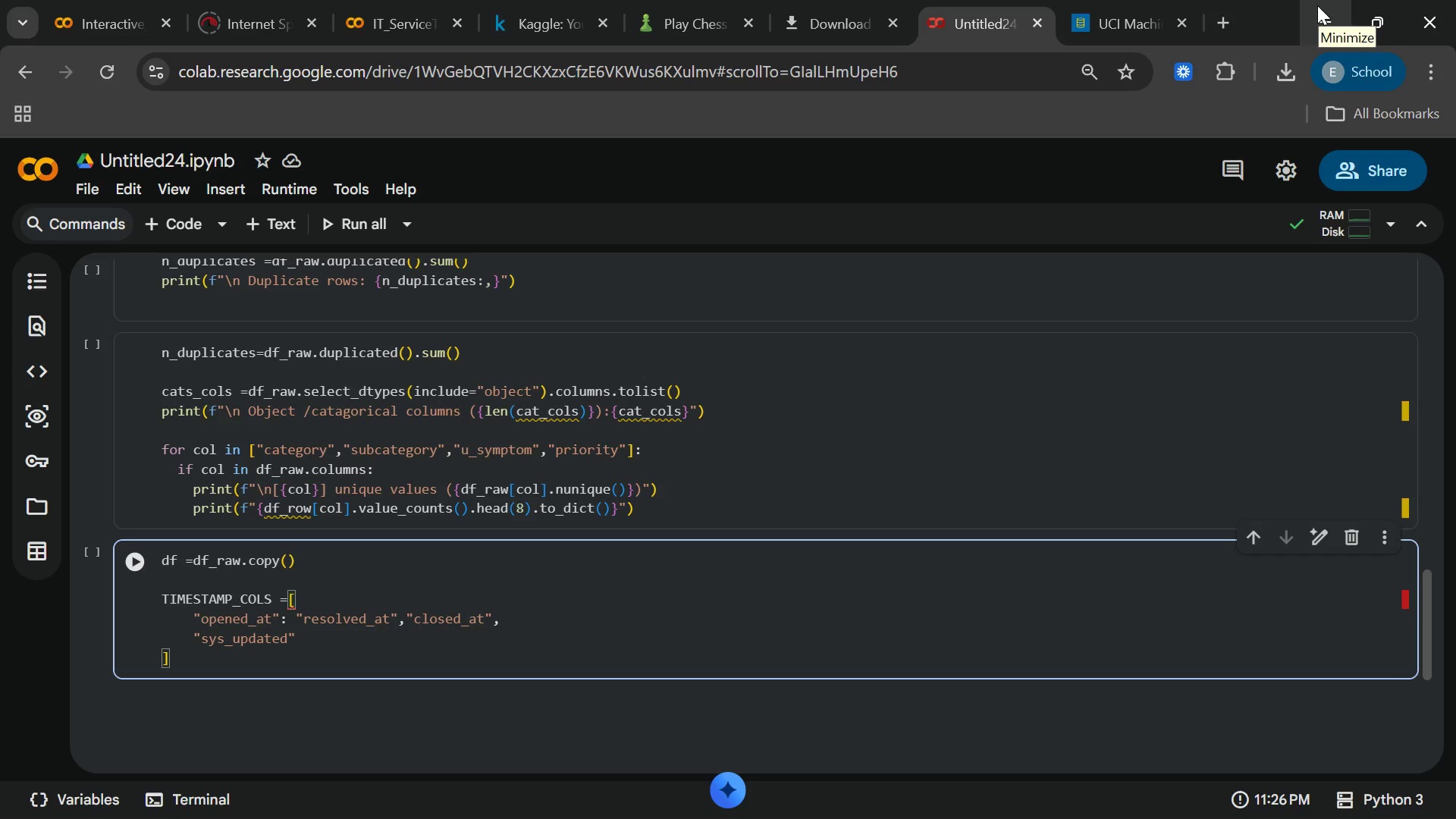 
type(_at)
 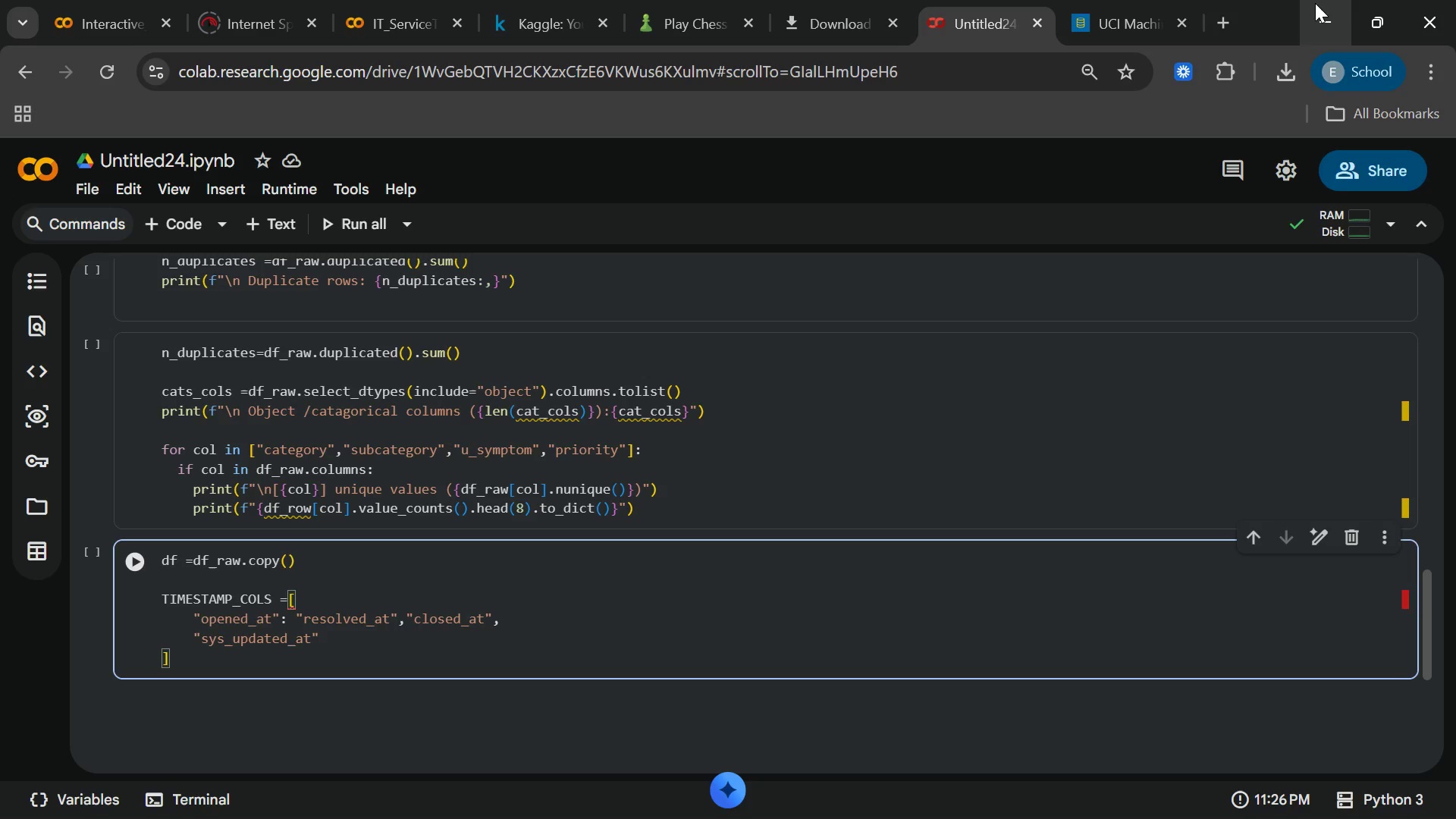 
key(ArrowRight)
 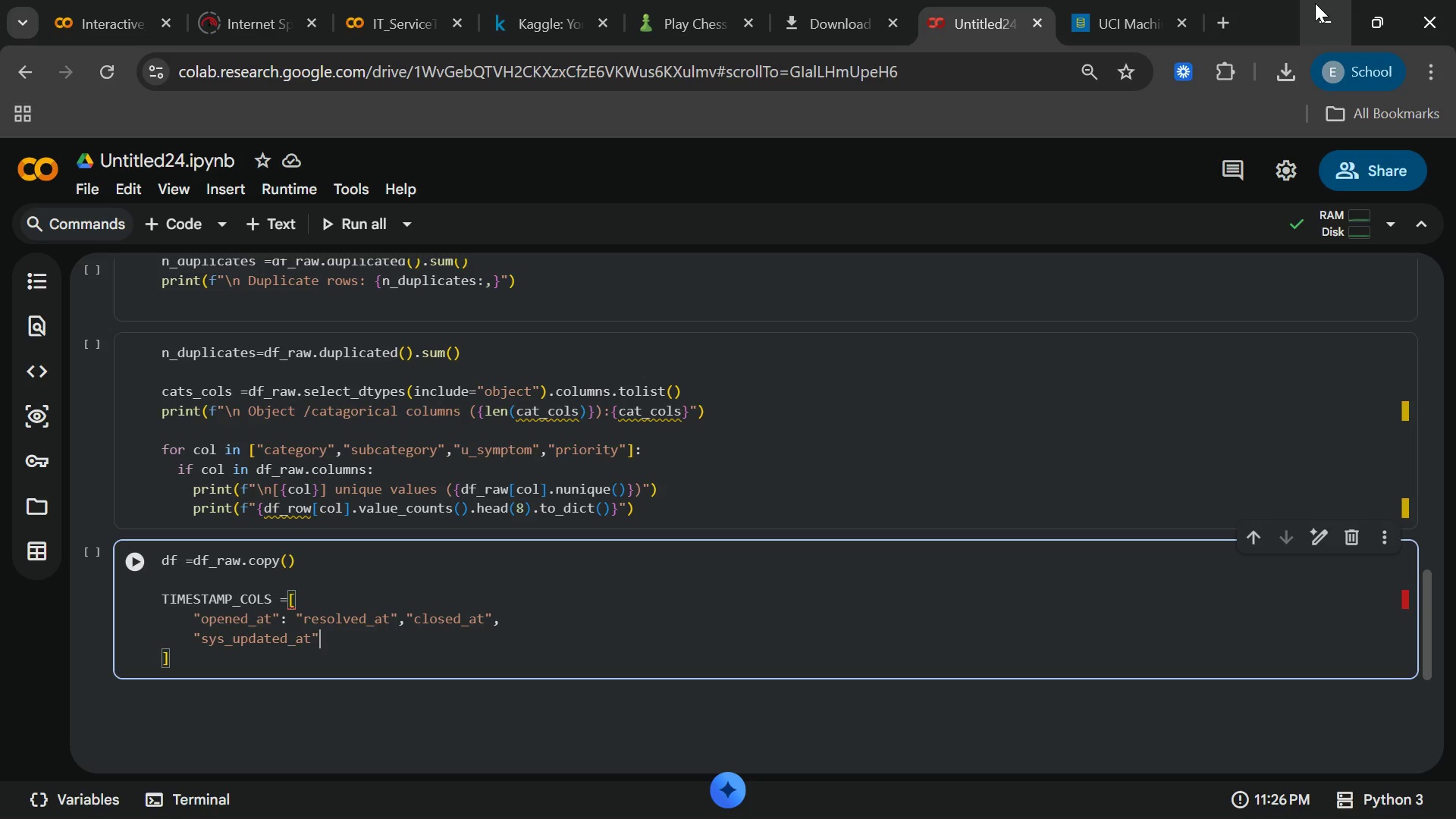 
type(,"sys_created_at)
 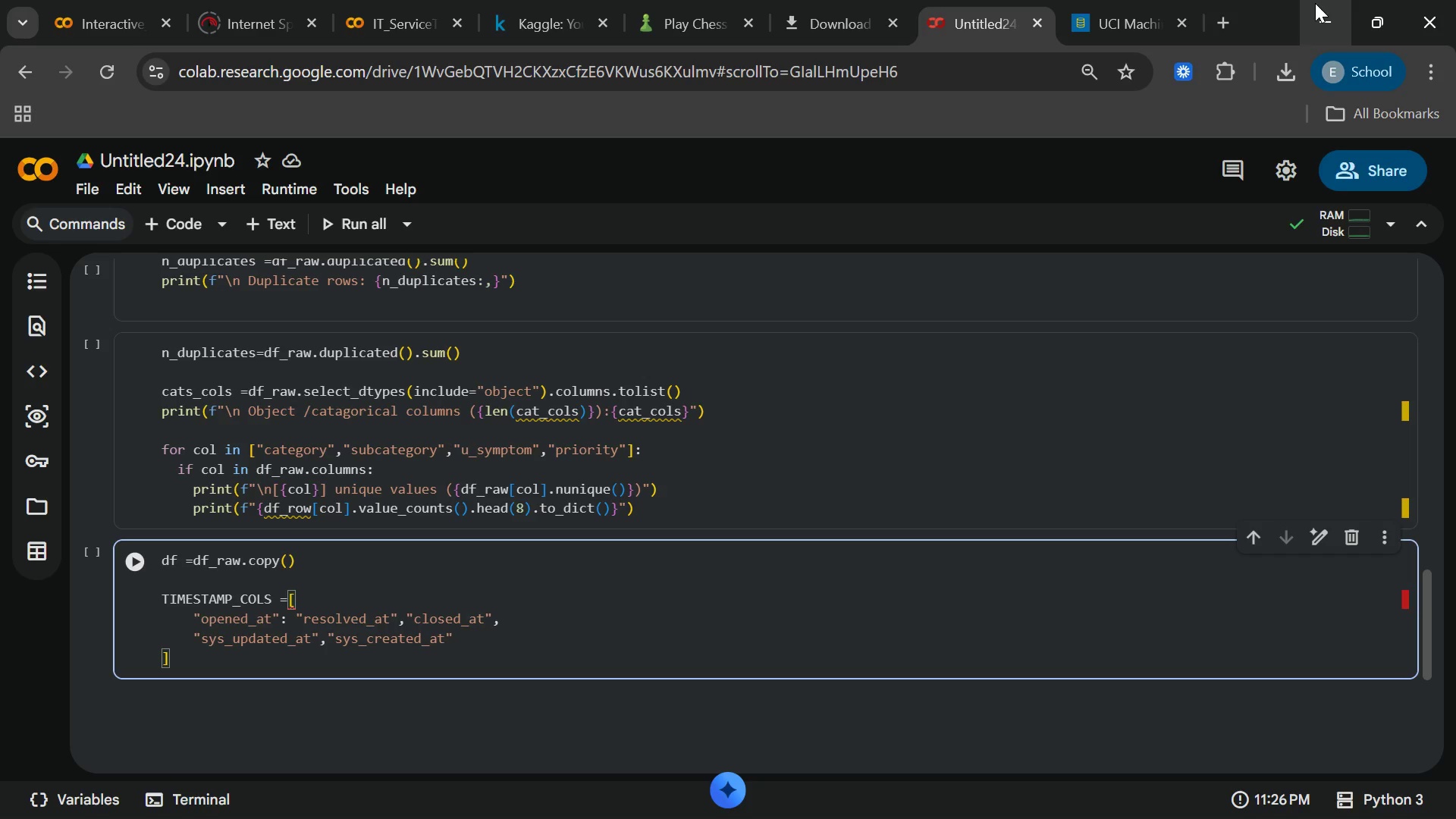 
key(ArrowDown)
 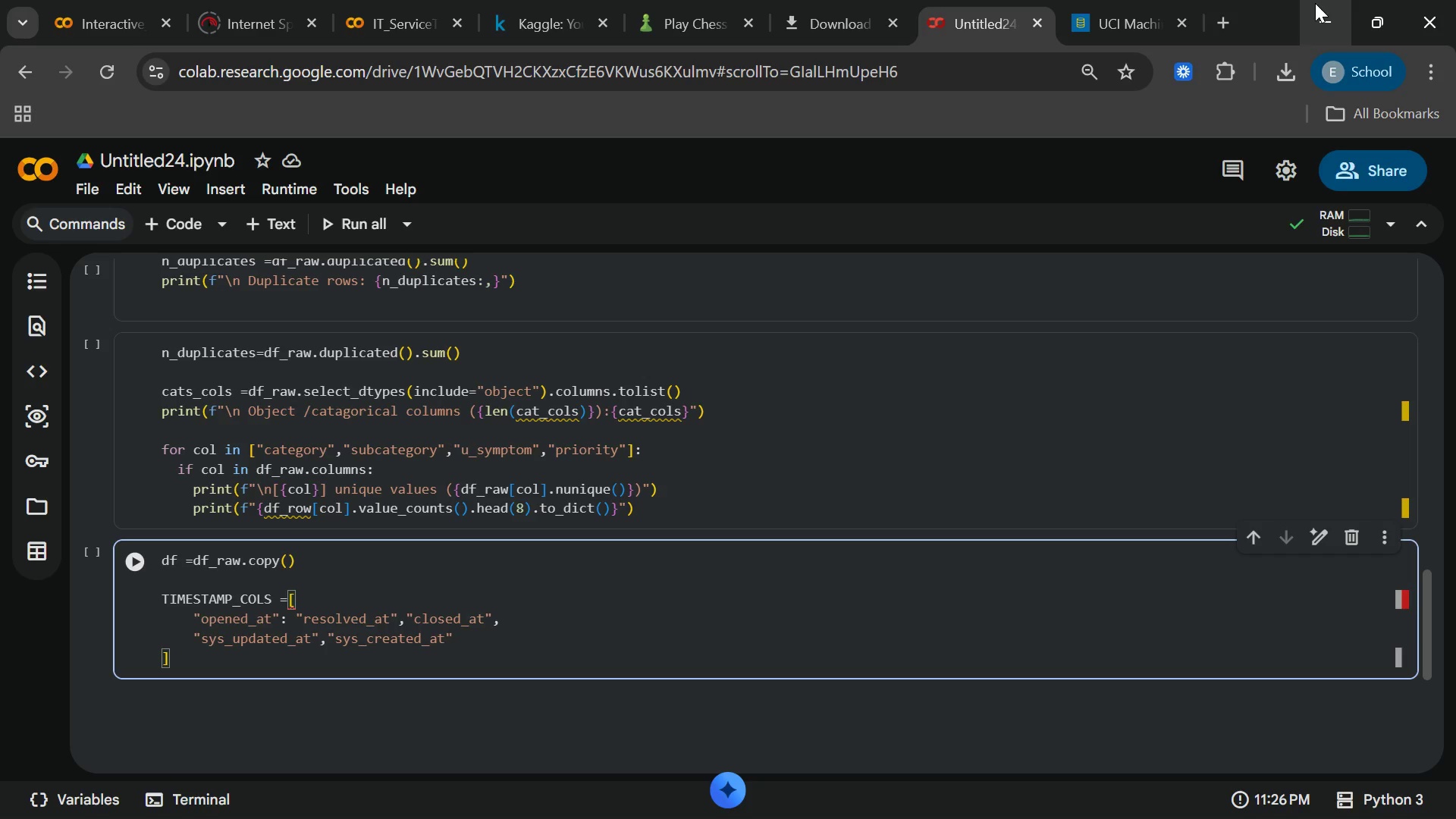 
key(Enter)
 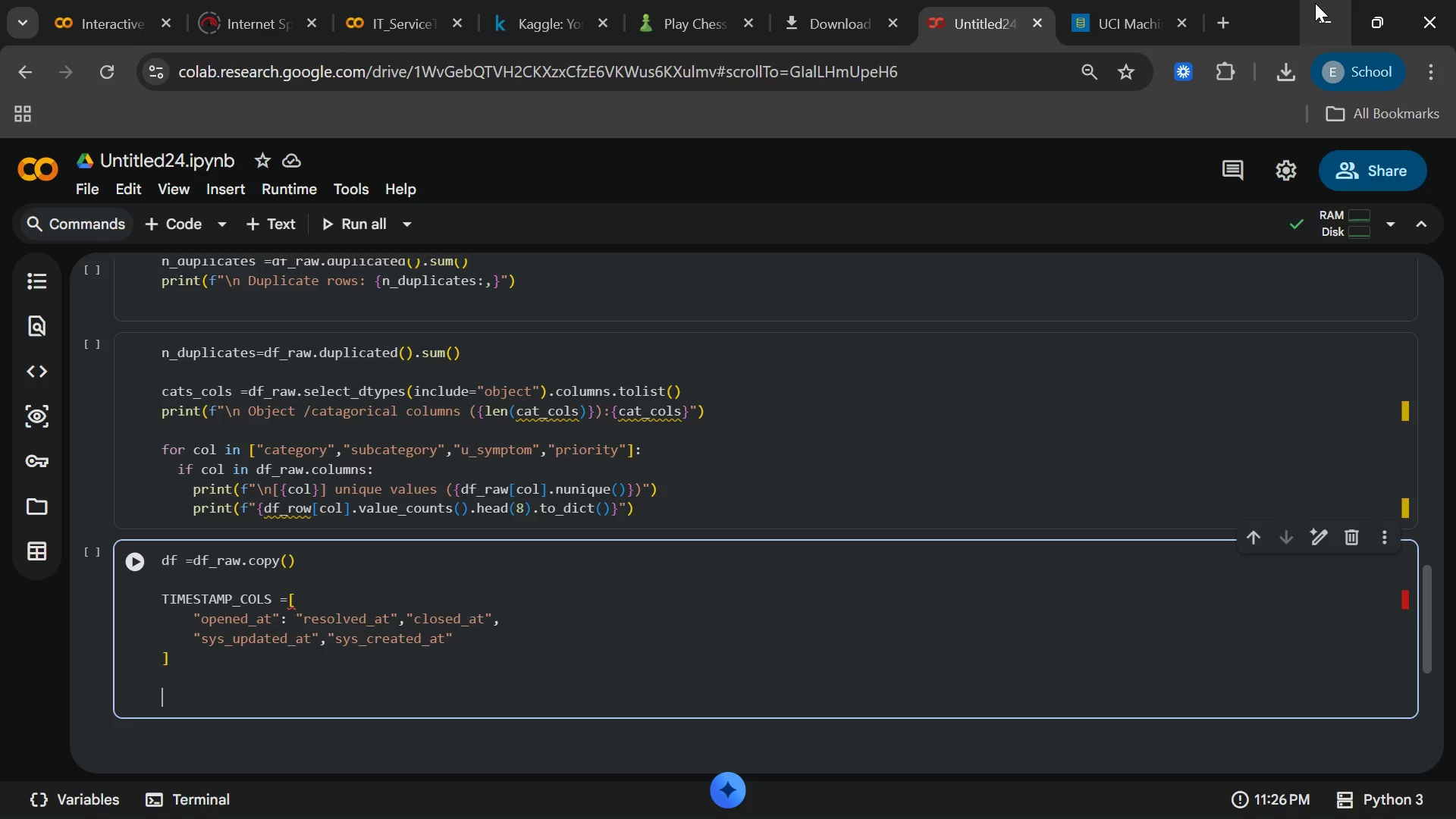 
key(Enter)
 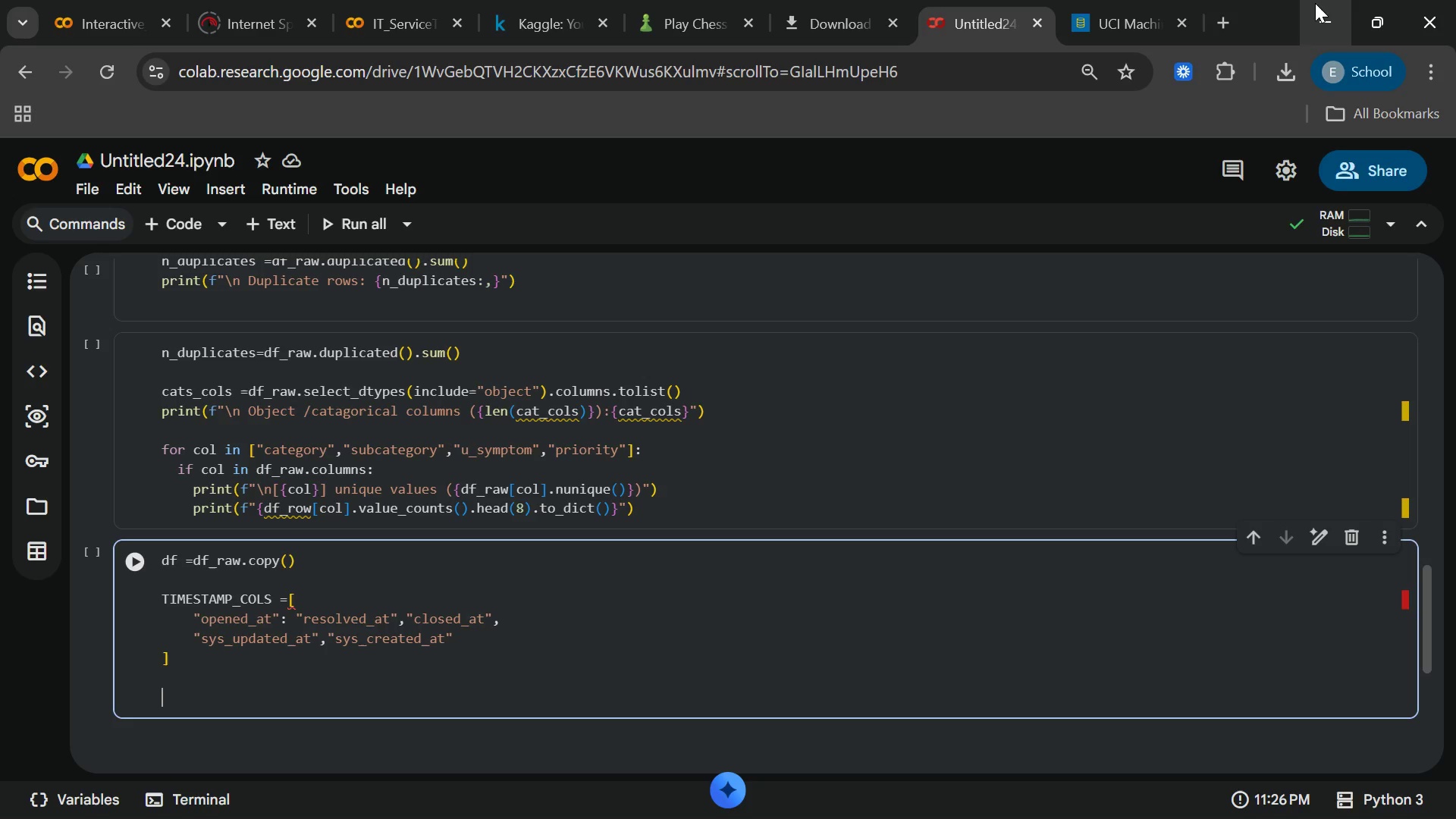 
type(ts_cools)
key(Backspace)
key(Backspace)
key(Backspace)
type(ls = [c for c in )
 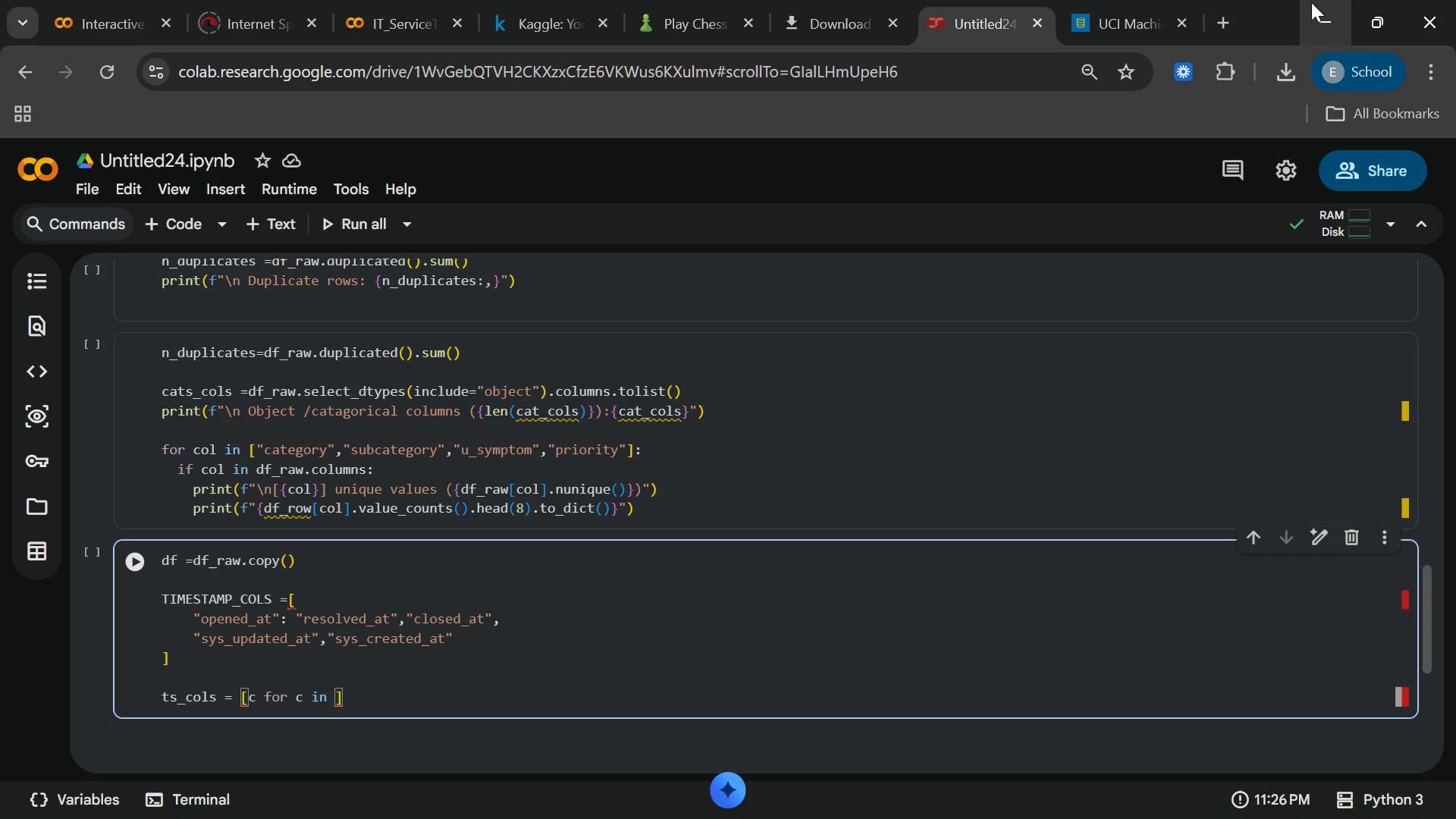 
type(TINE)
key(Backspace)
key(Backspace)
type(MESTAMP)
 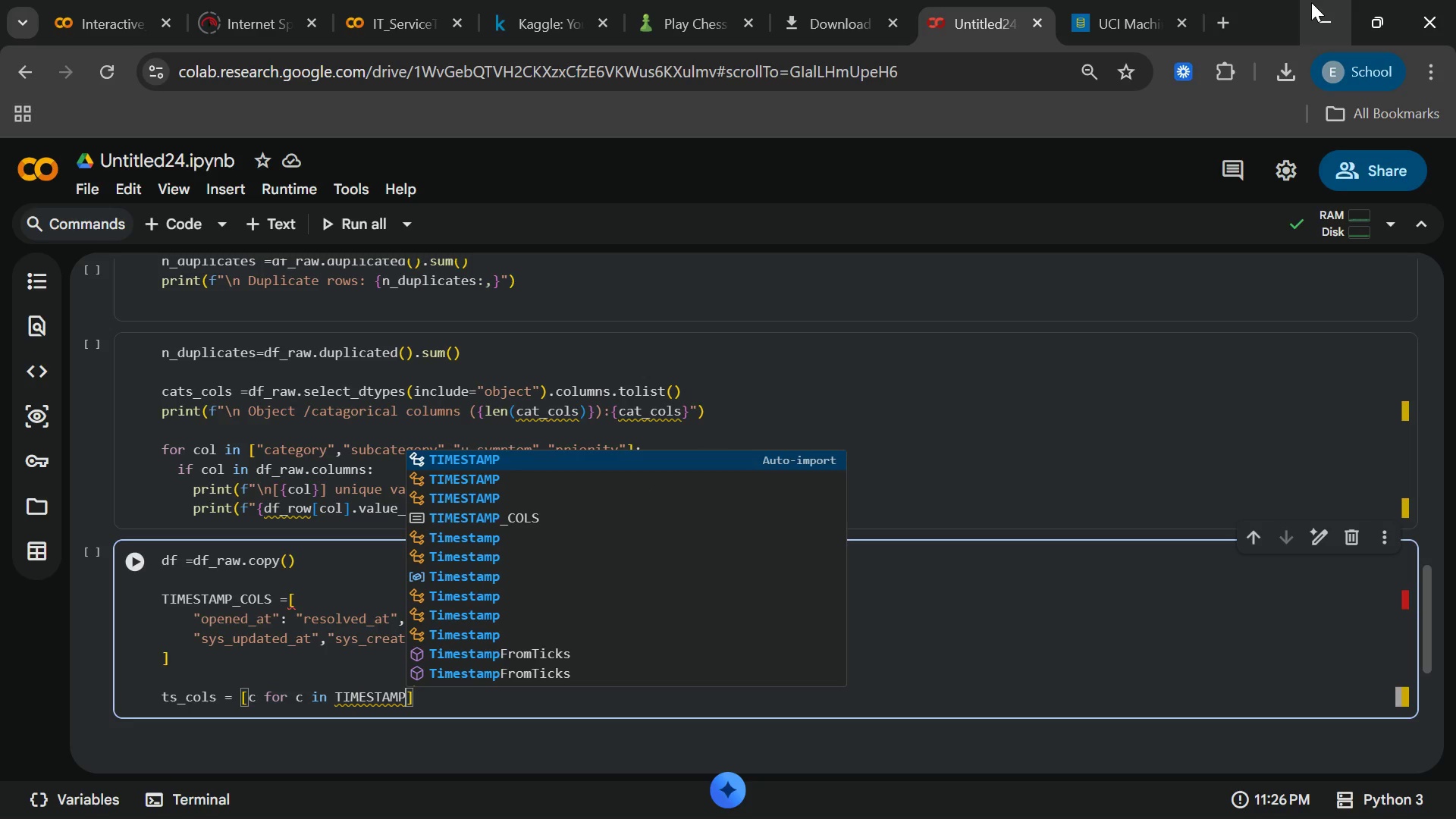 
key(Enter)
 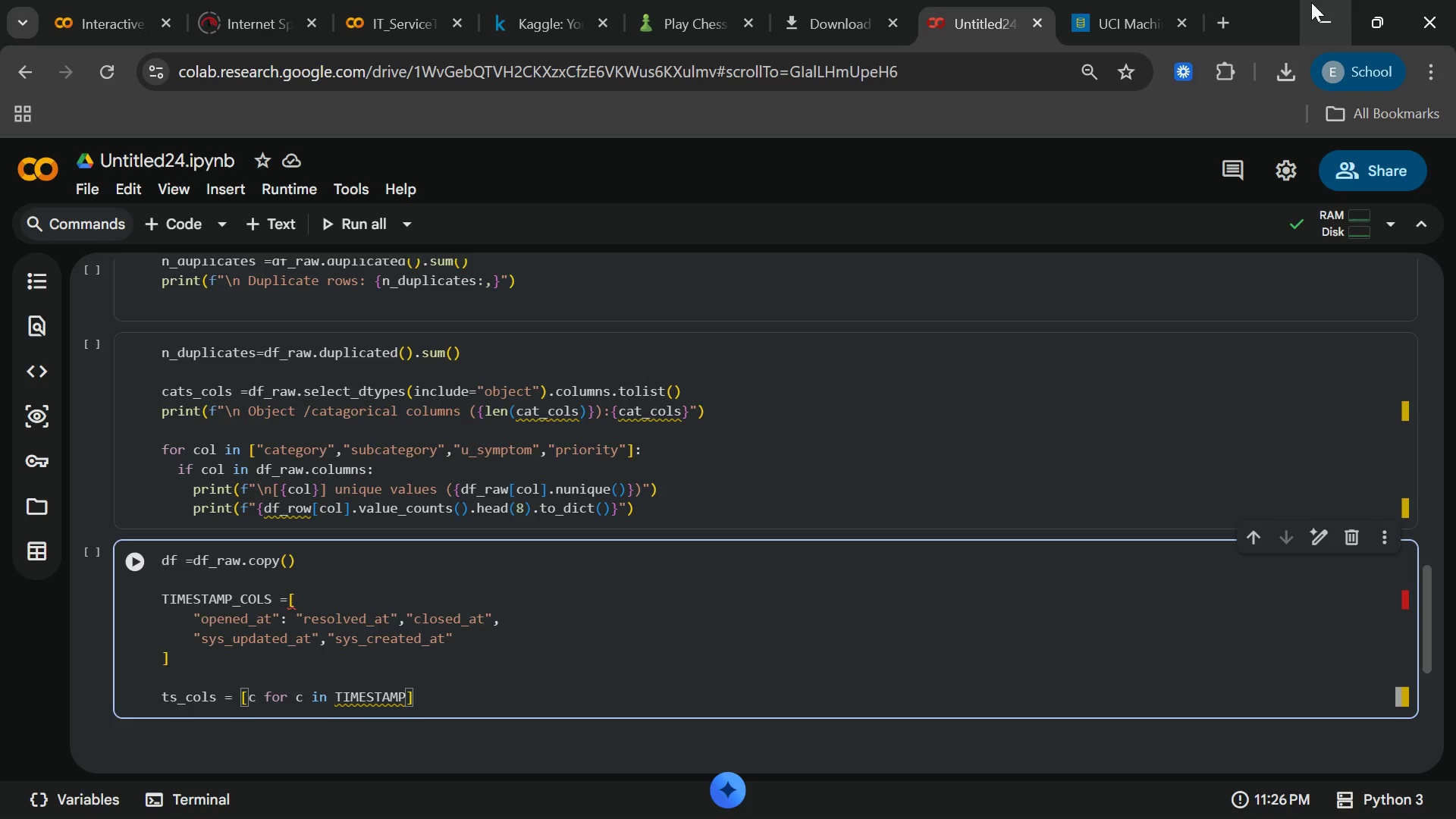 
key(CapsLock)
 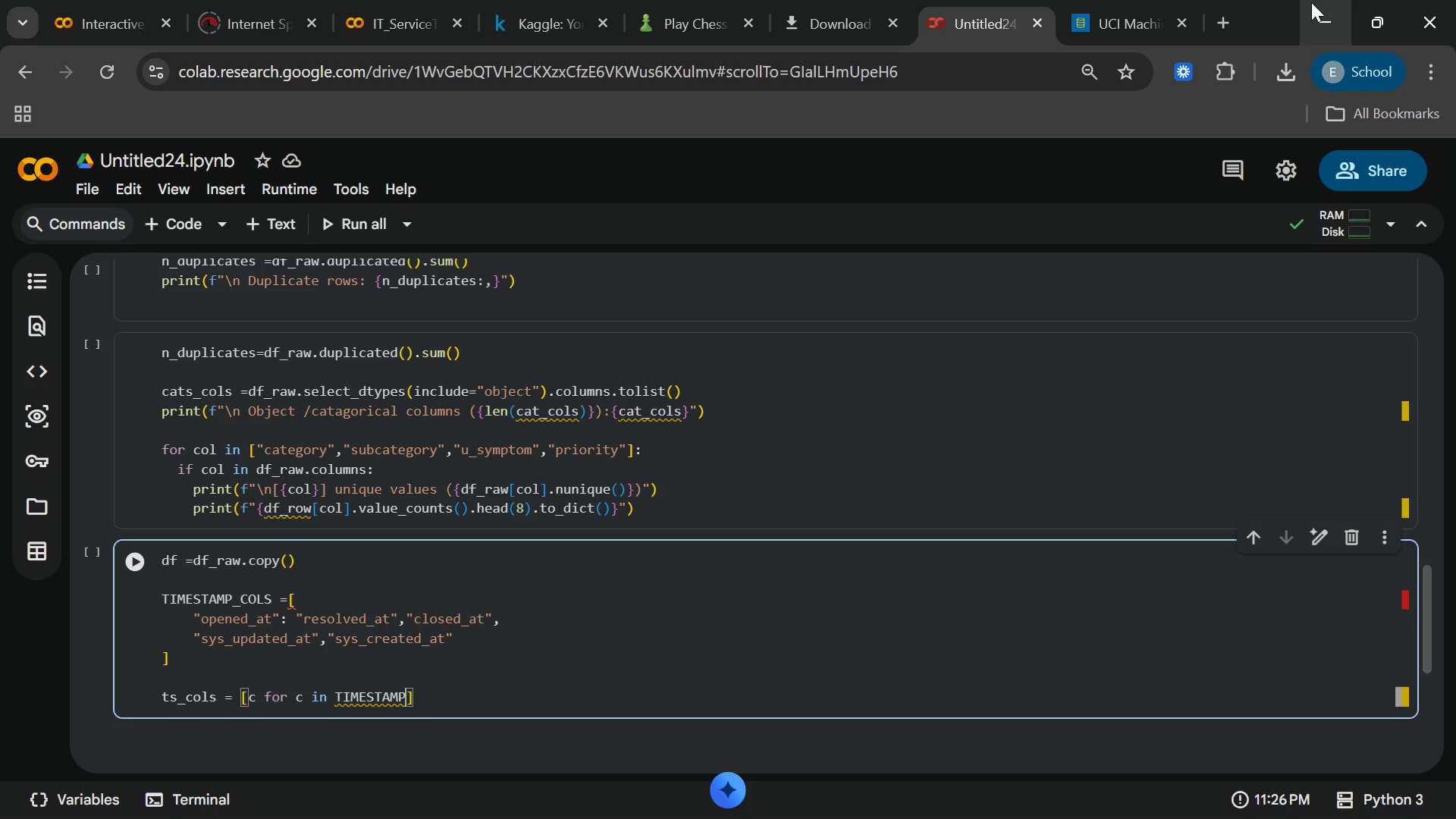 
key(Shift+Minus)
 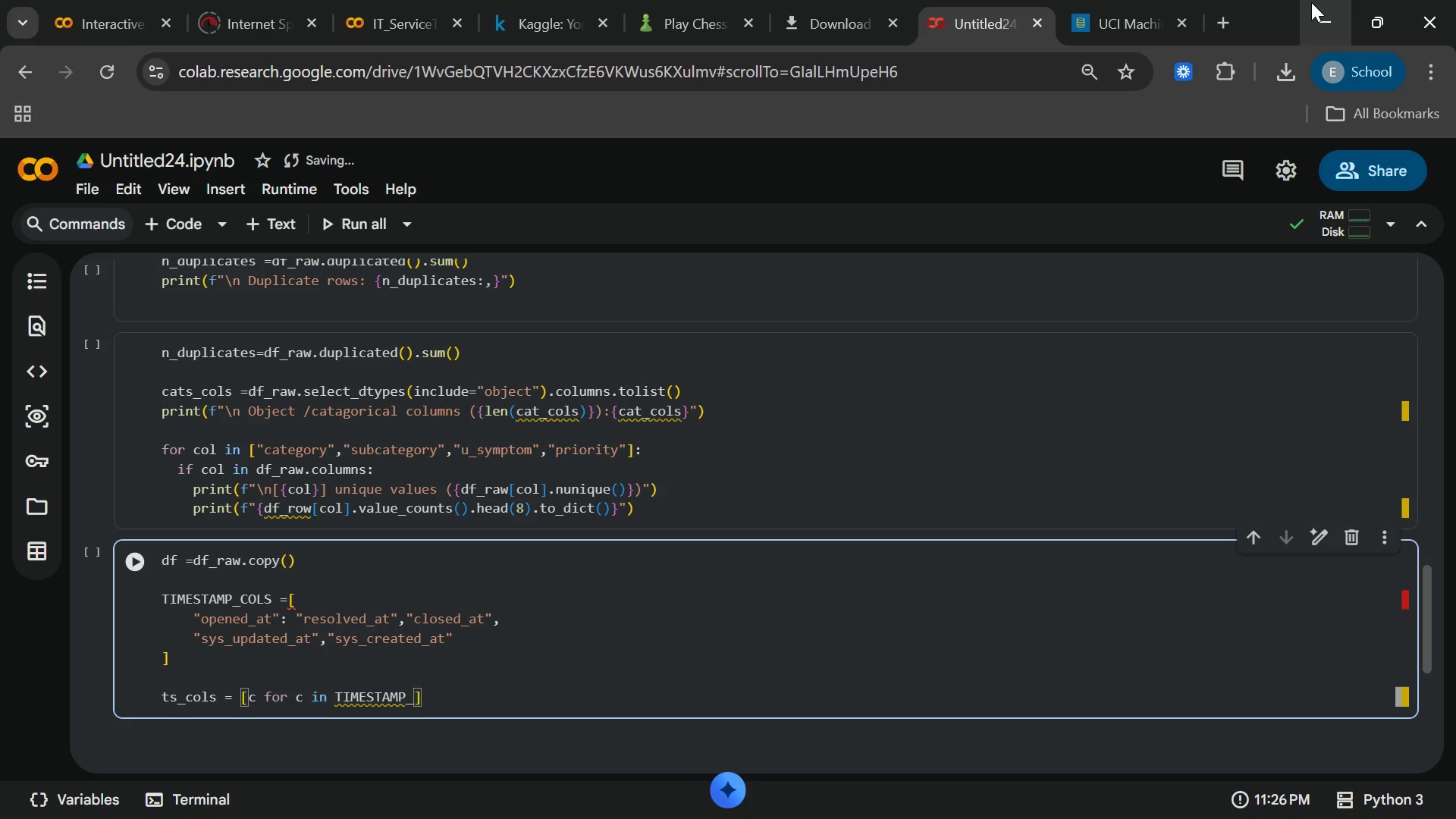 
key(CapsLock)
 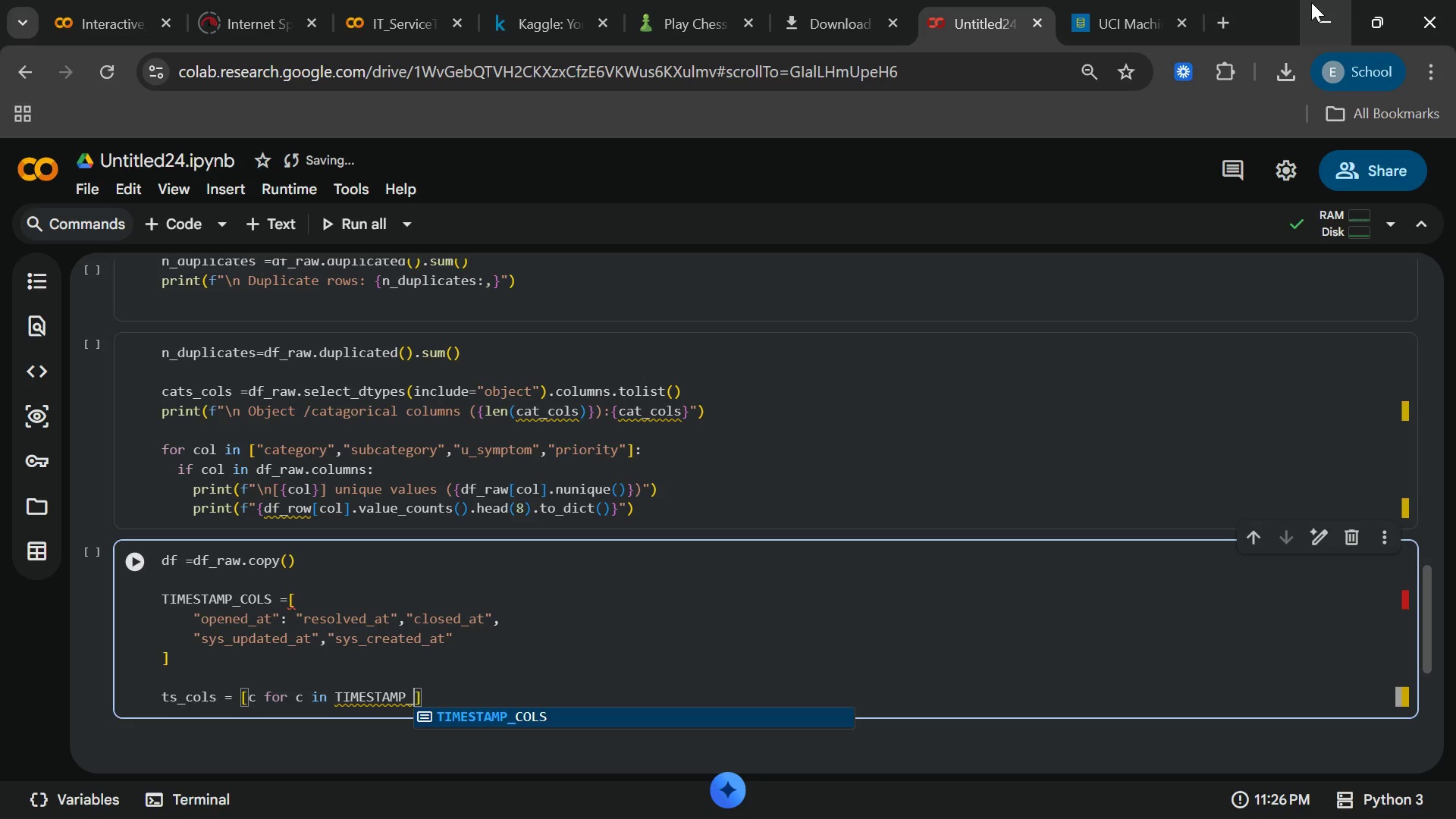 
key(O)
 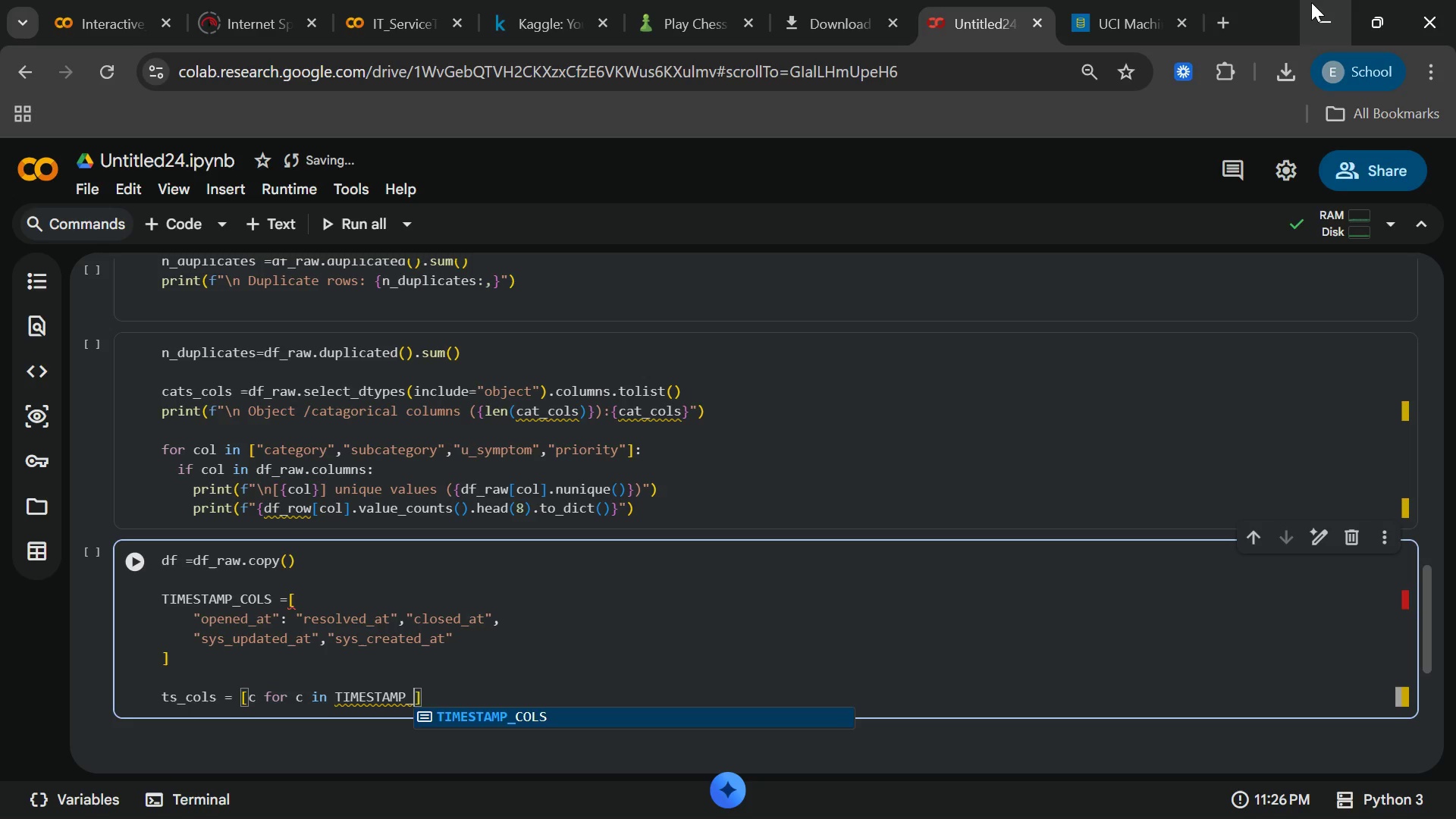 
key(Backspace)
 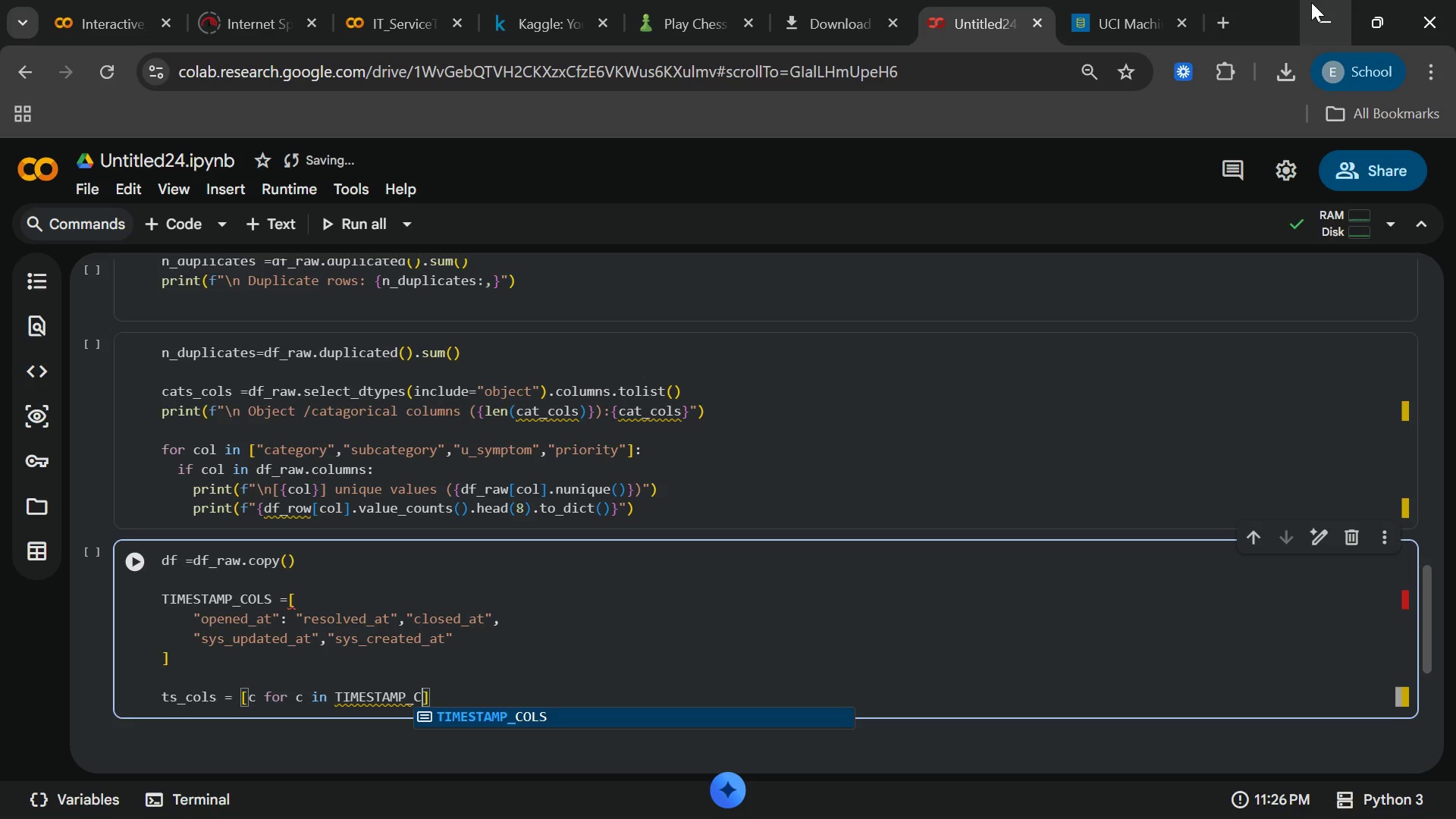 
key(C)
 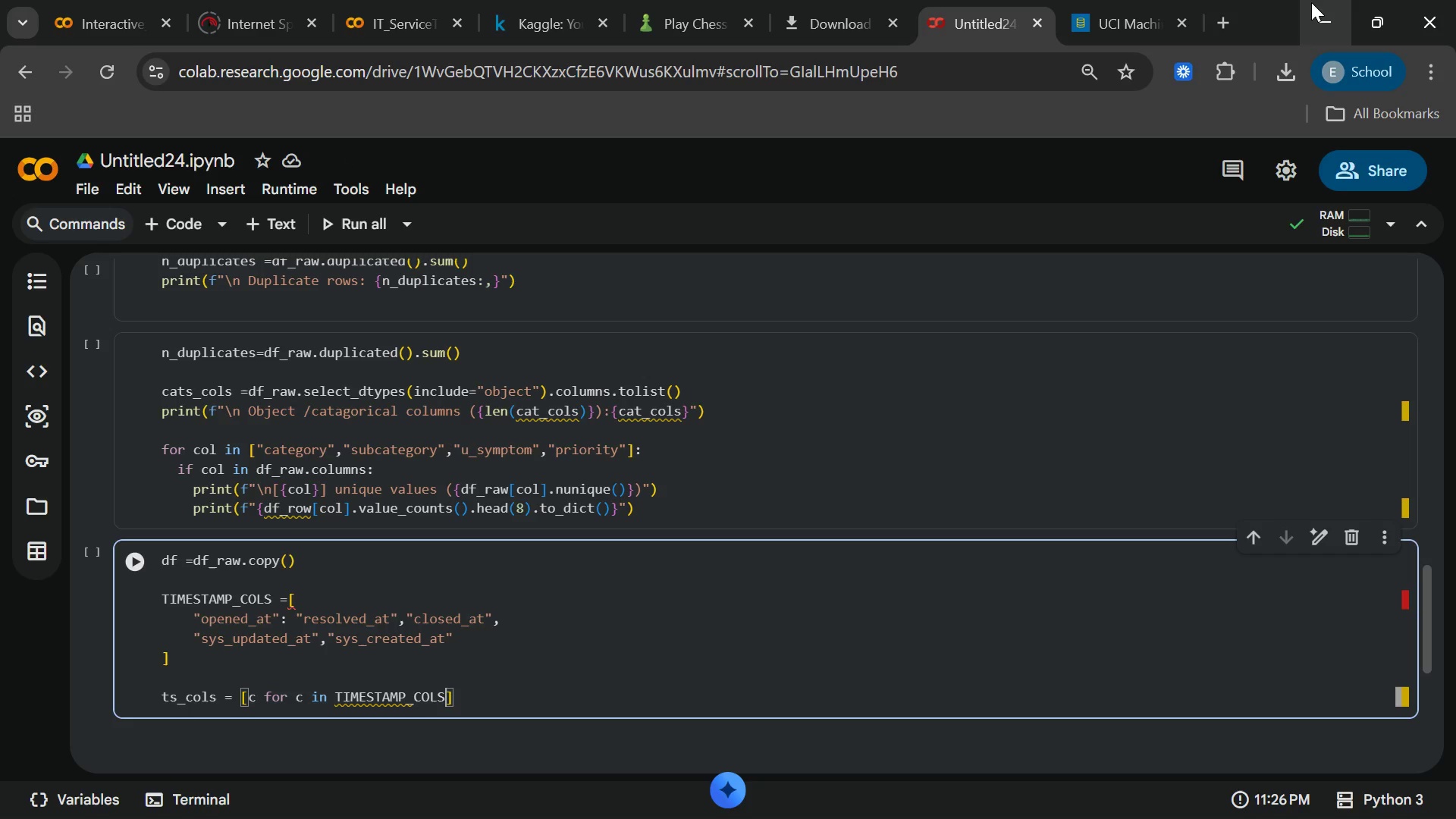 
key(Enter)
 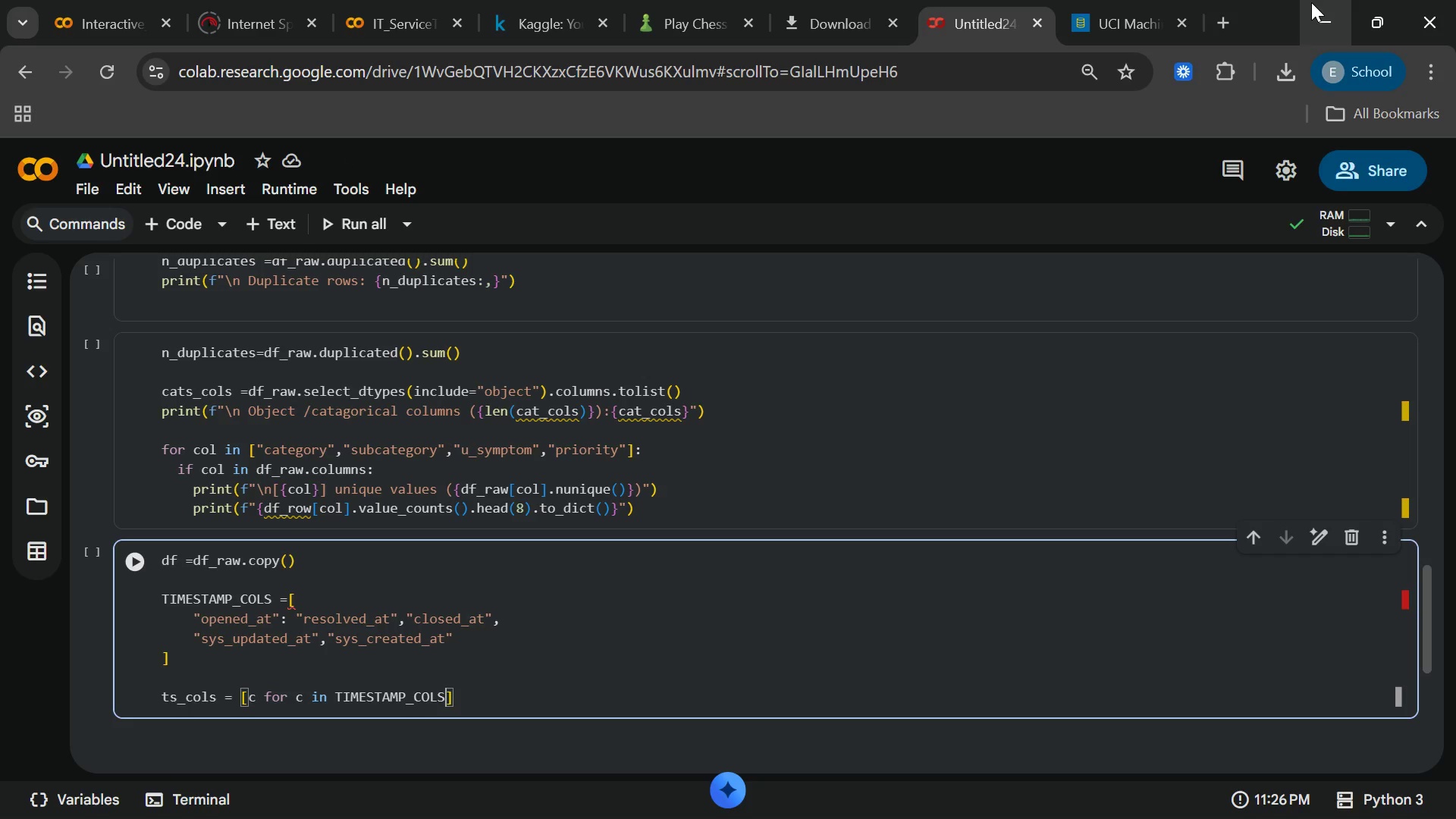 
type( if c in df.cou)
key(Backspace)
type(lumns)
 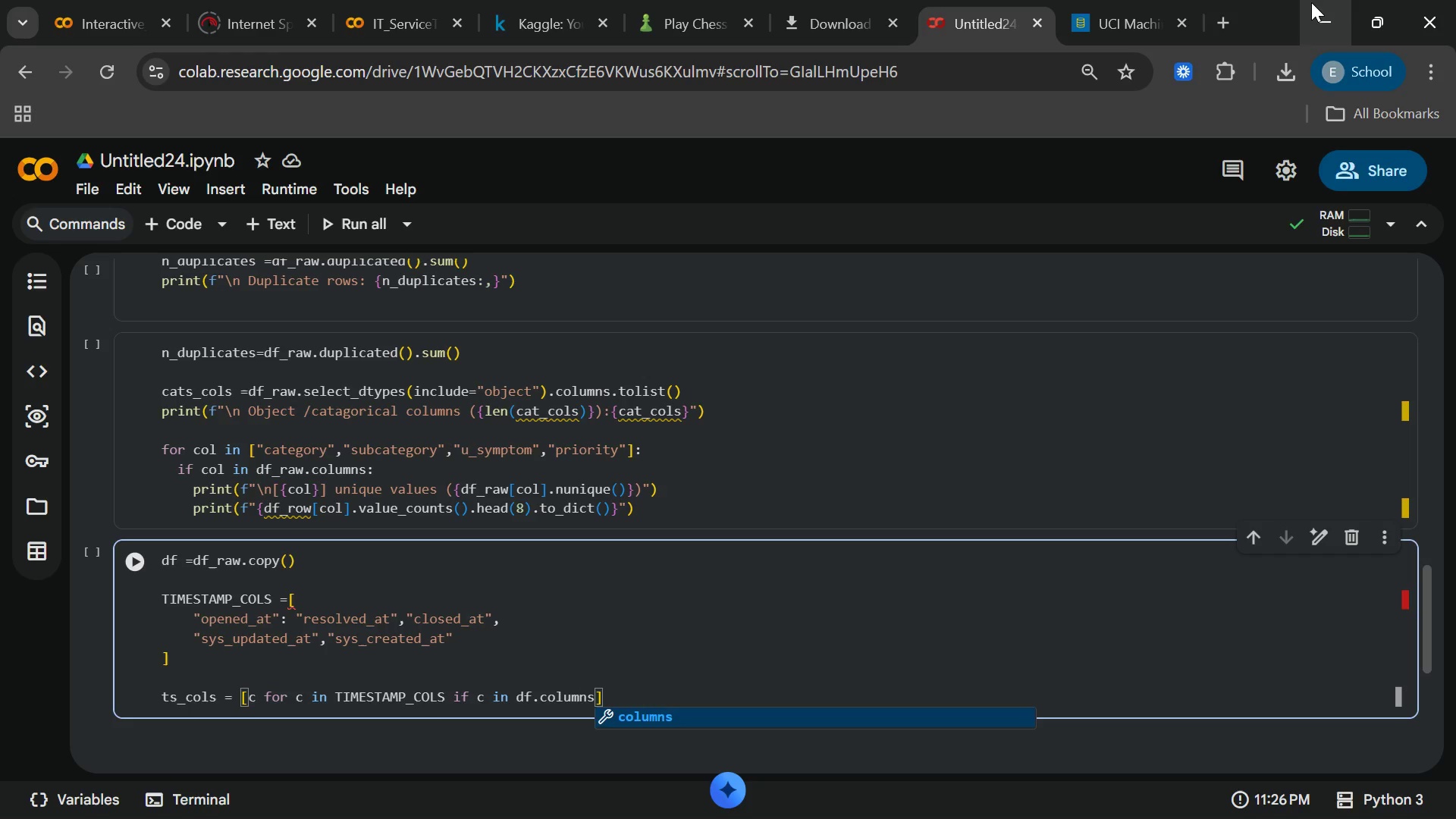 
key(ArrowRight)
 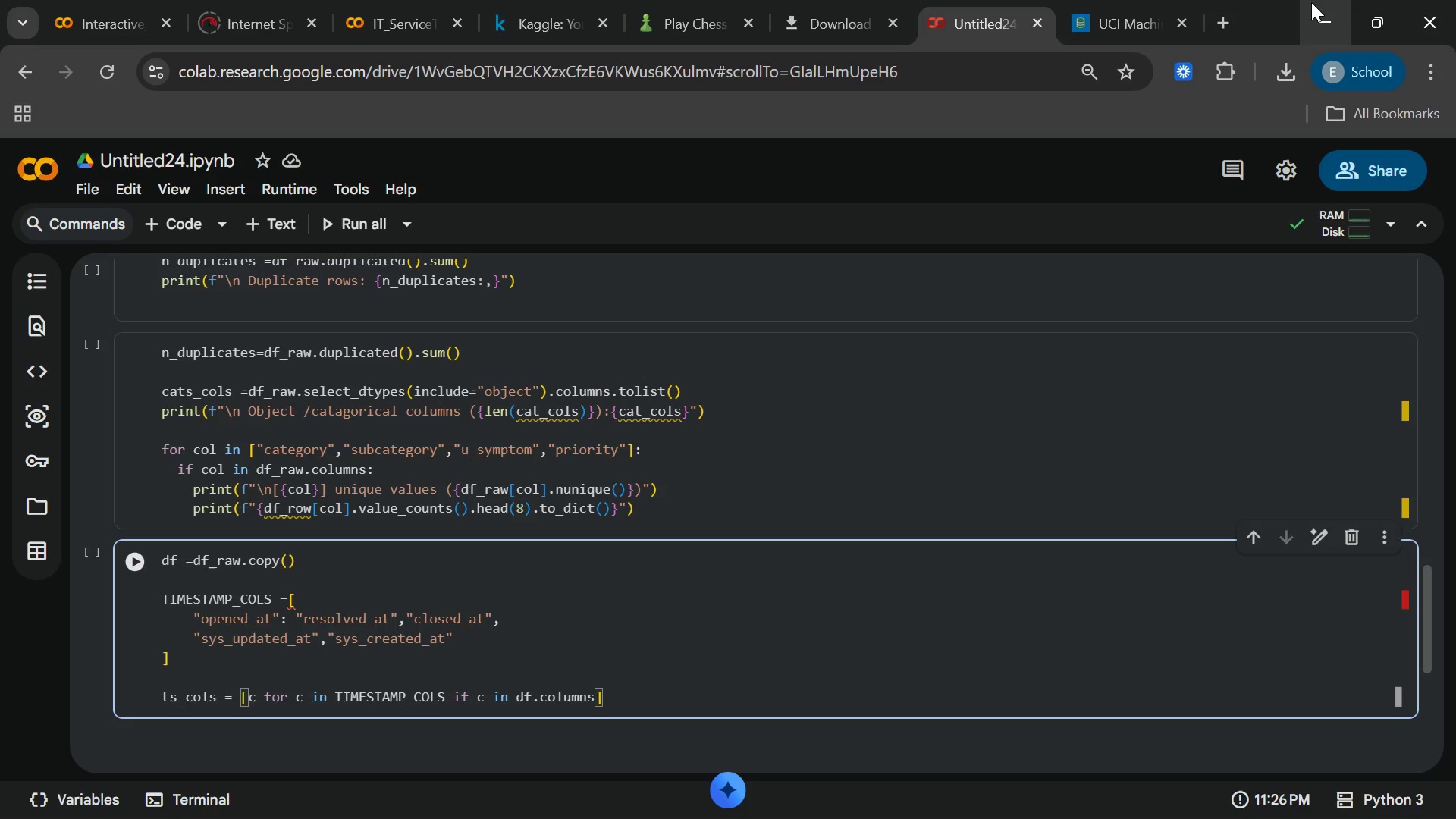 
key(Enter)
 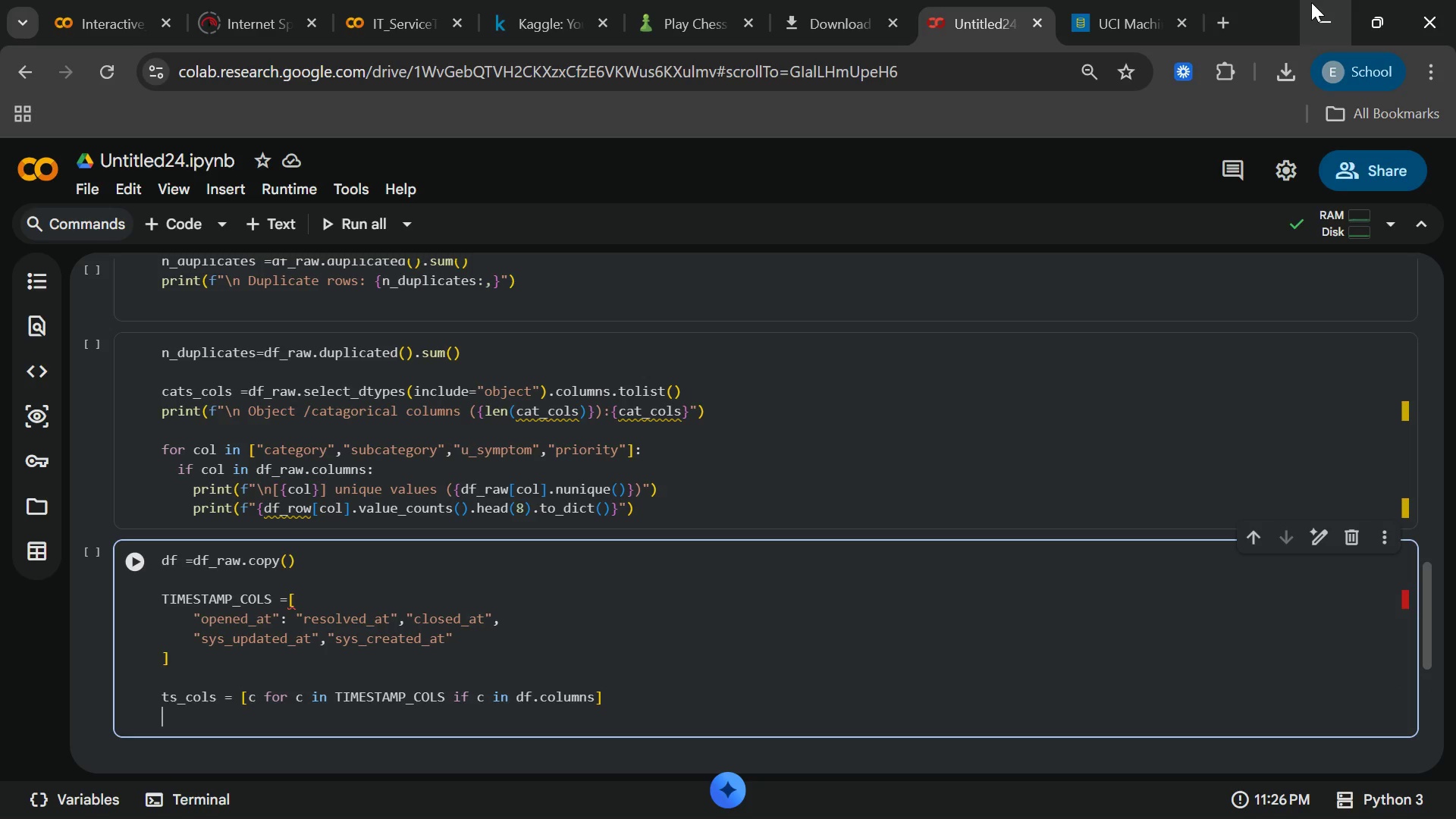 
type(print(F")
key(Backspace)
key(Backspace)
type(f")
 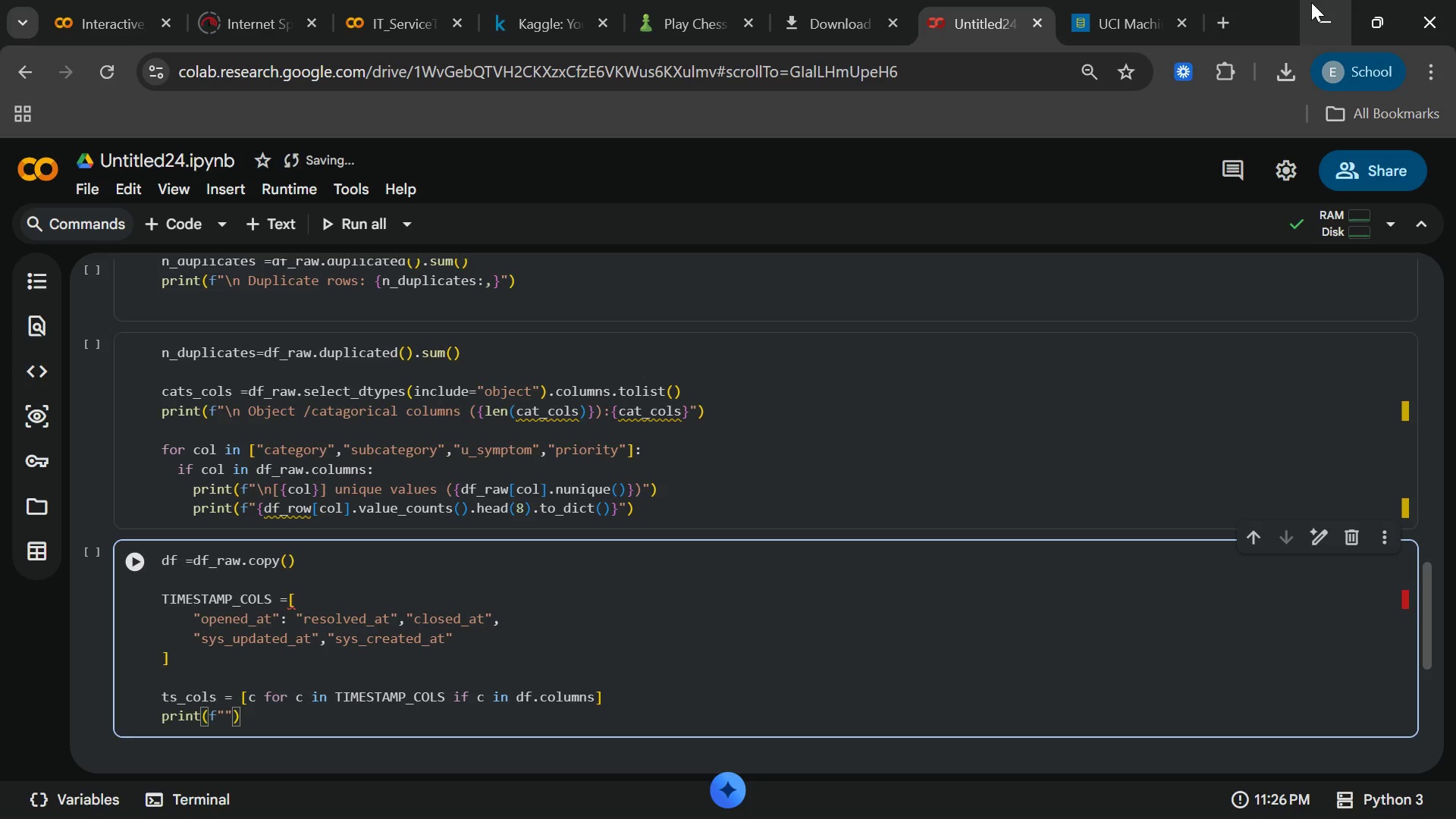 
type(Timestamp columns to process: {ts_)
 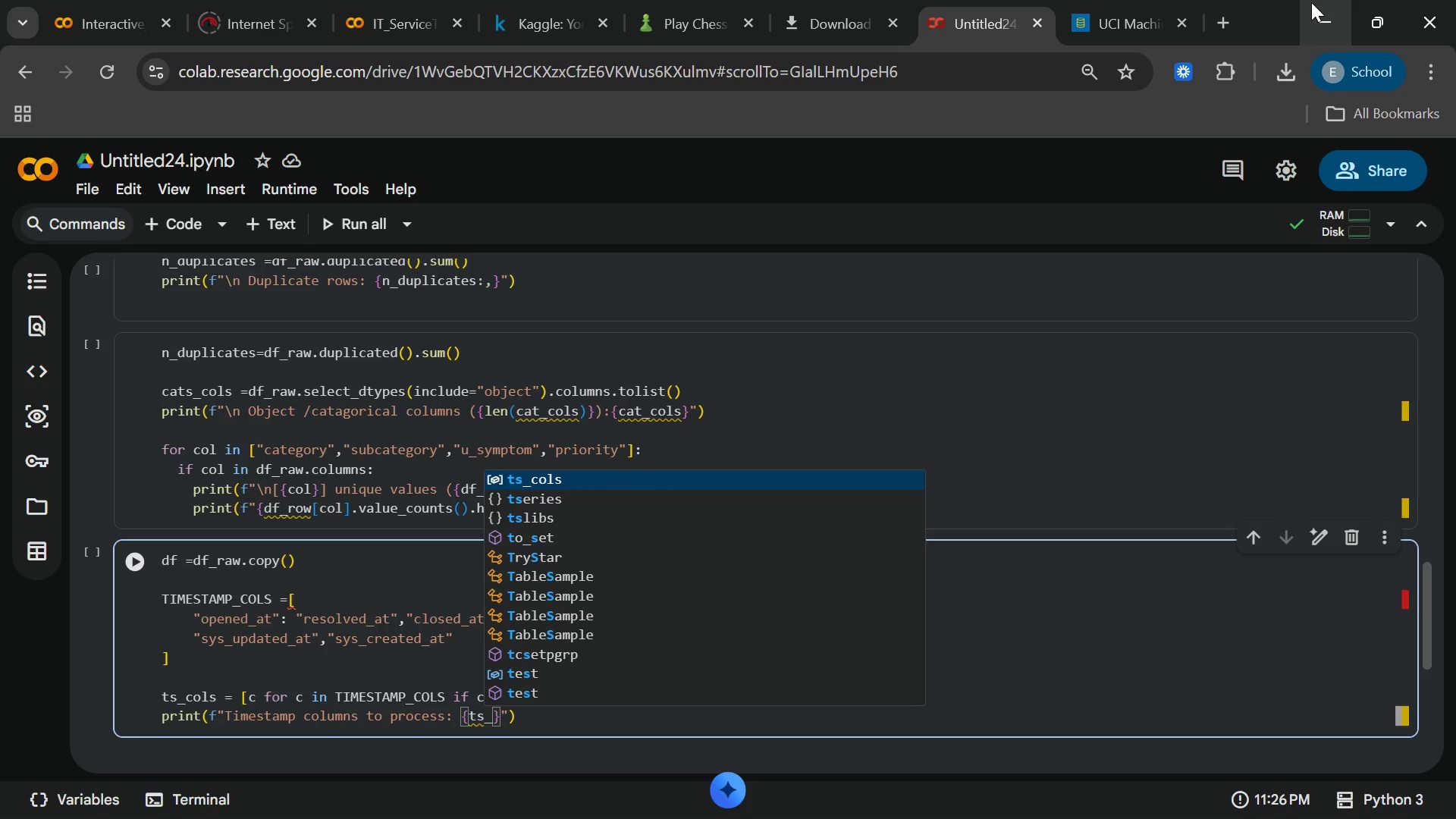 
key(Enter)
 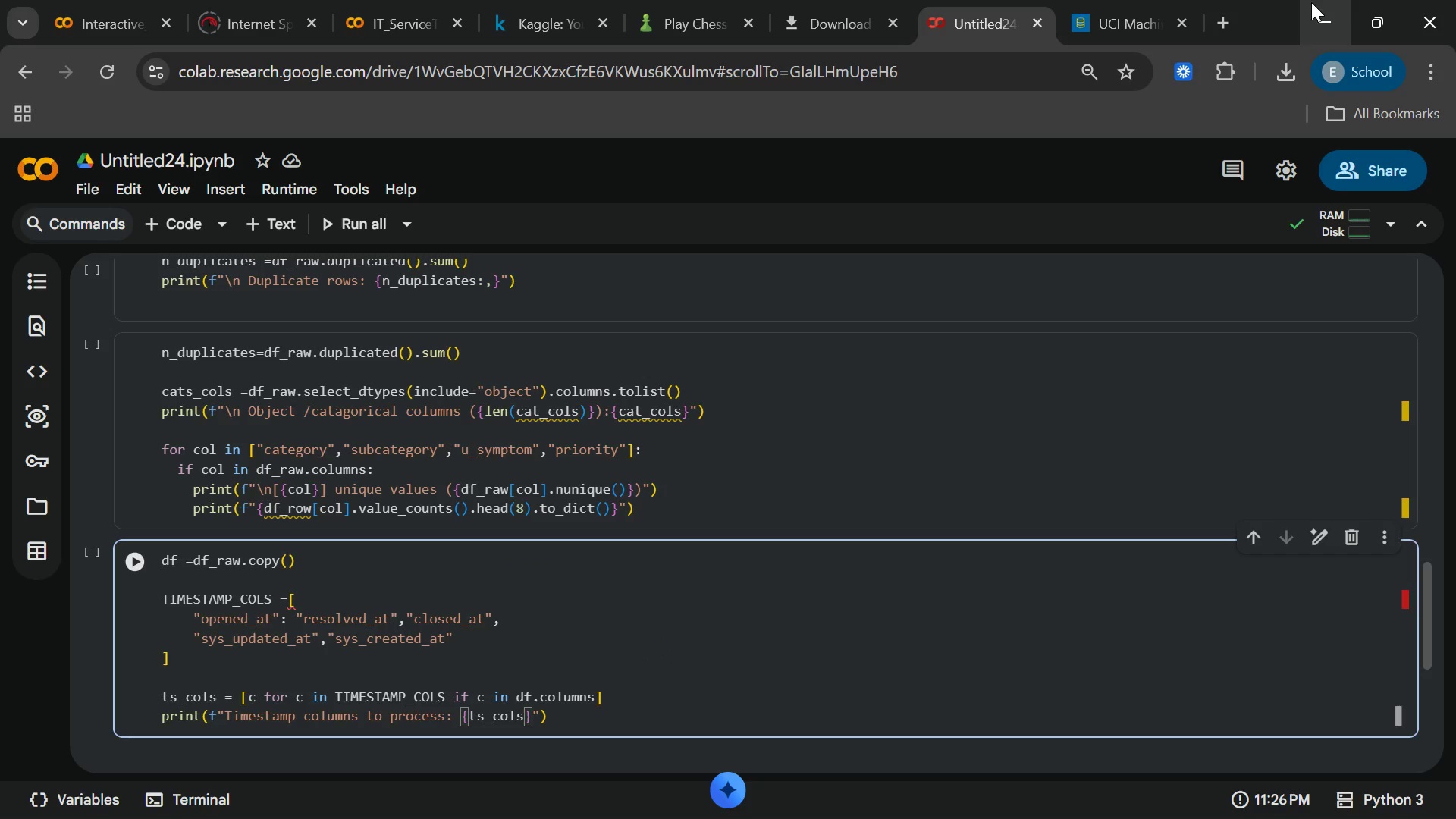 
key(End)
 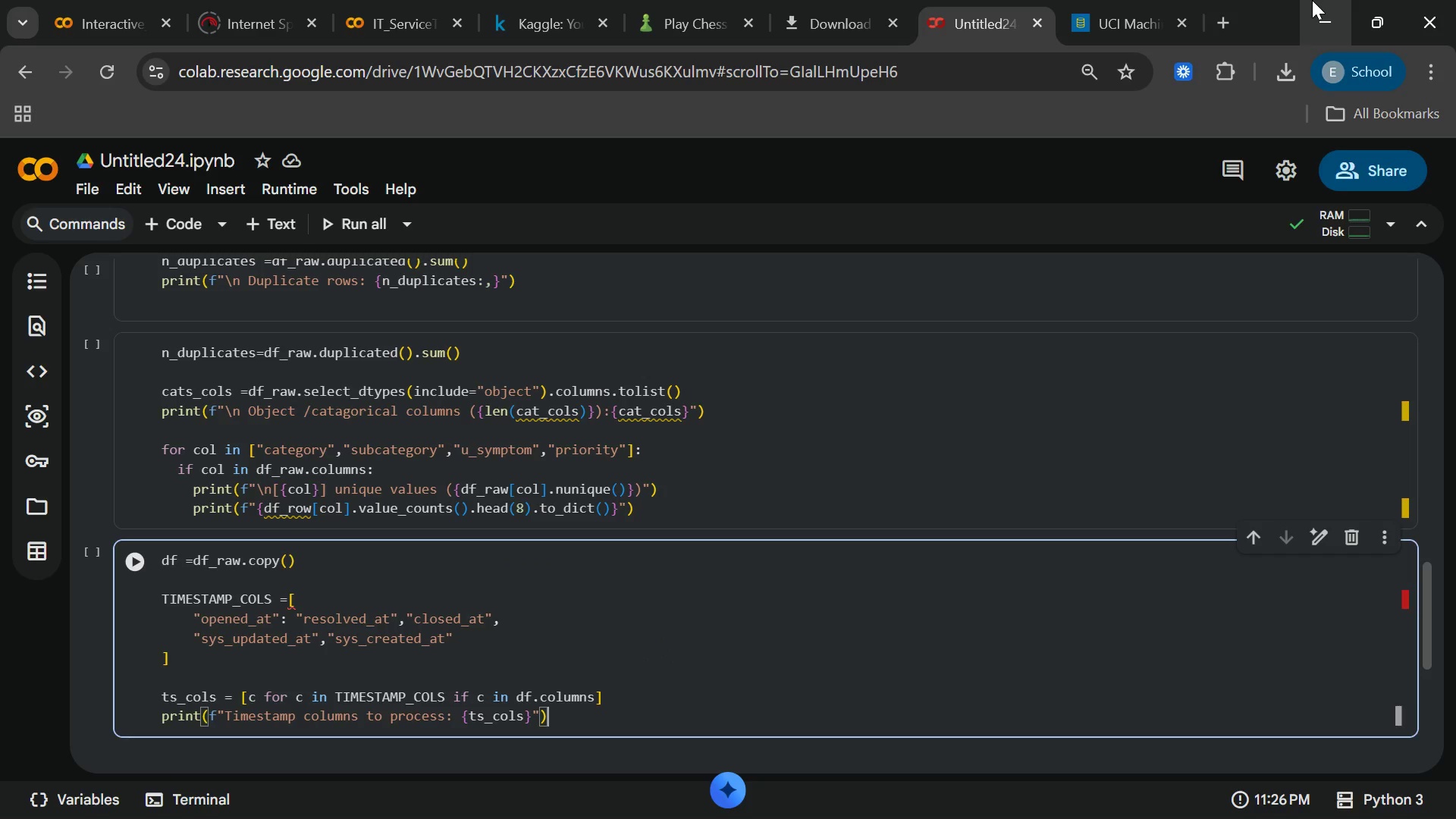 
key(ArrowLeft)
 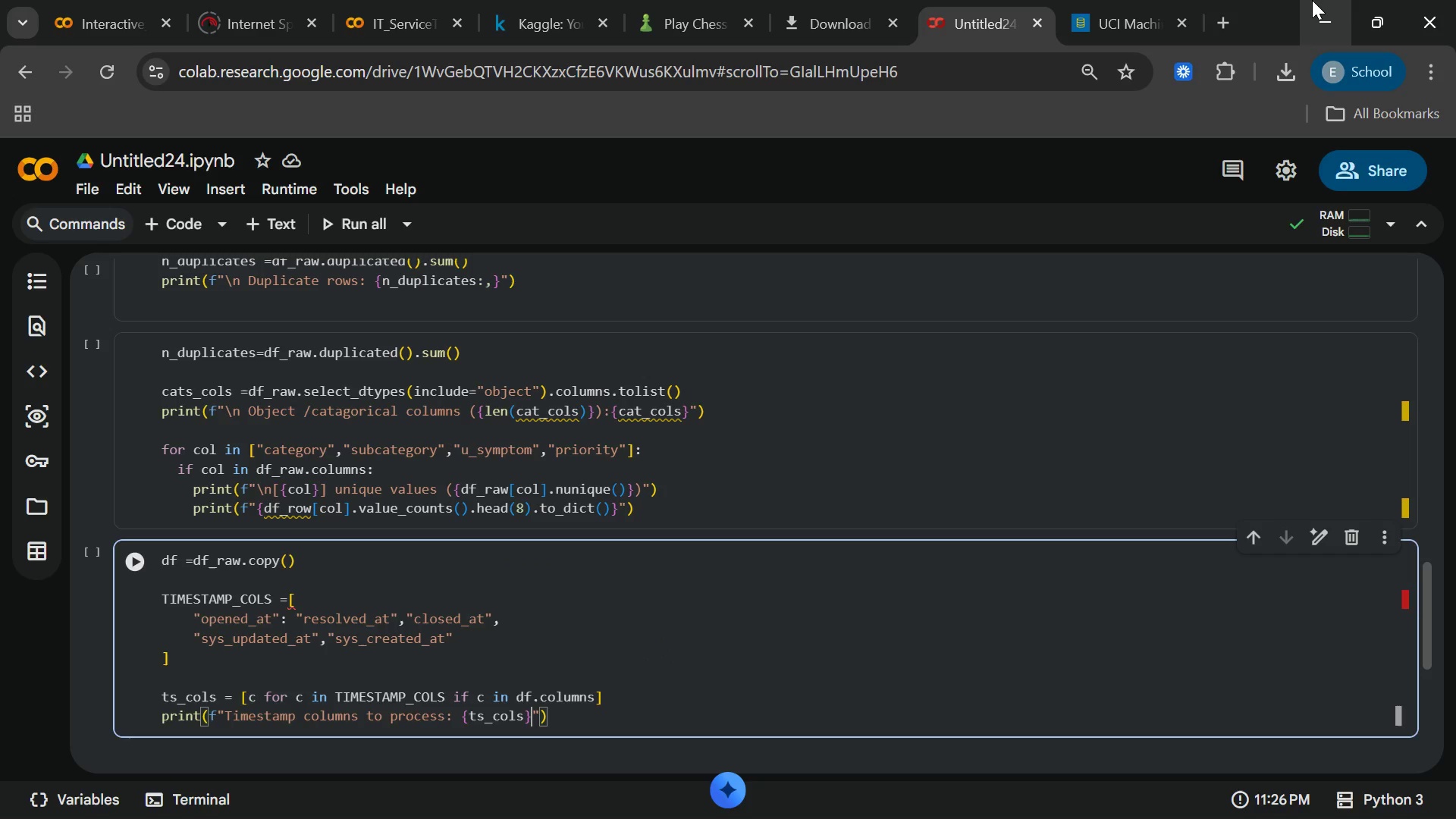 
key(ArrowLeft)
 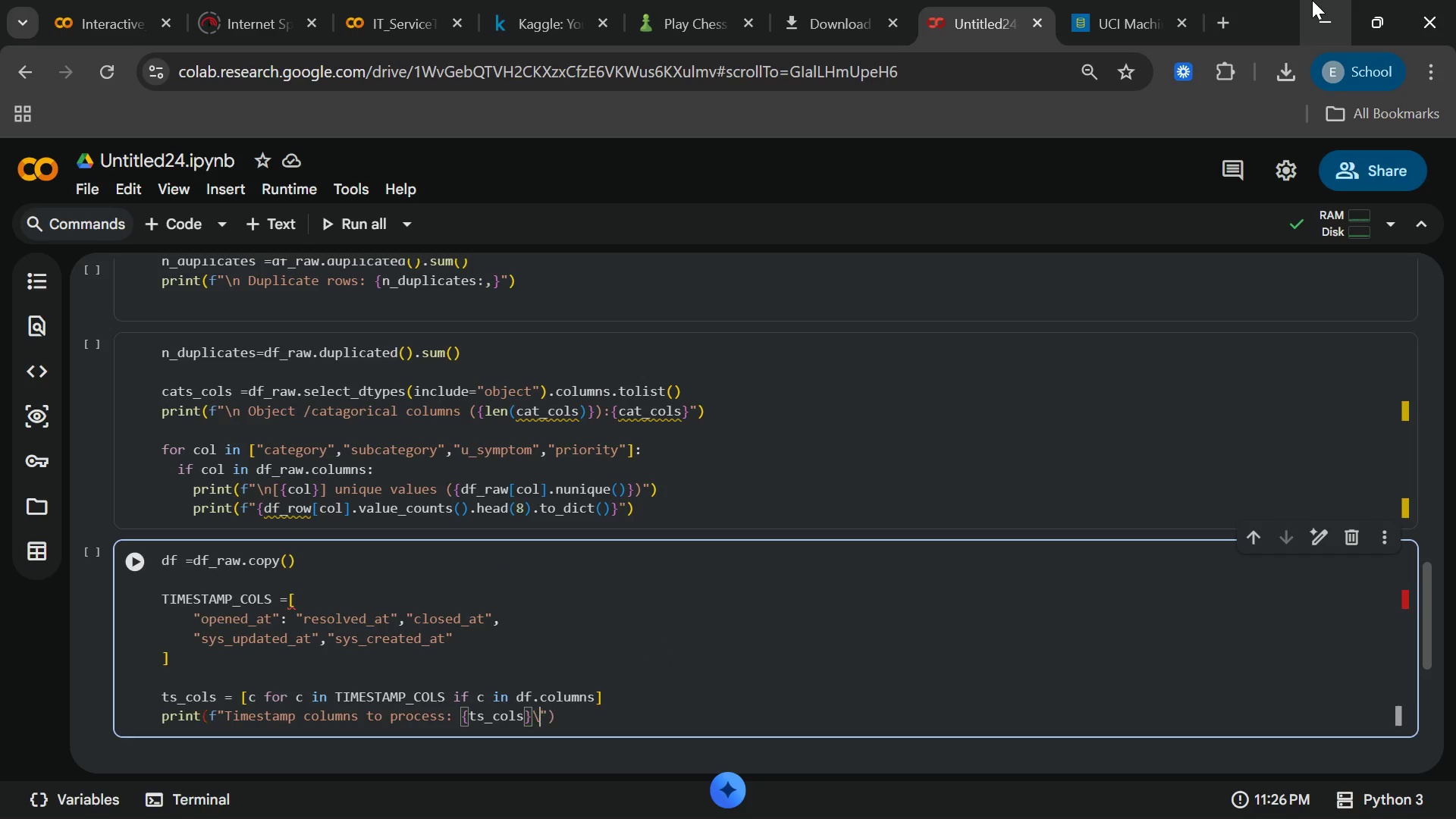 
key(Backslash)
 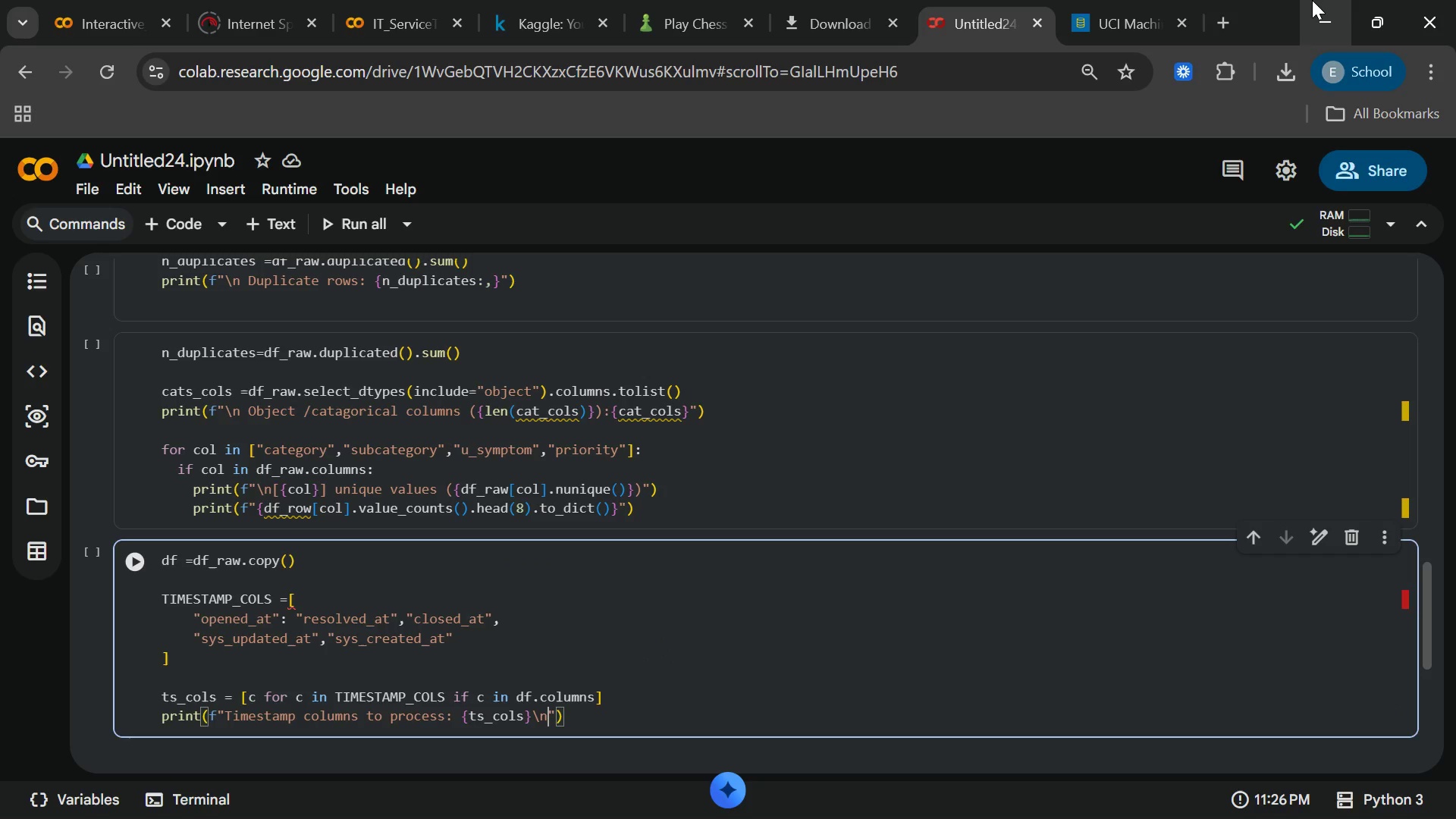 
key(N)
 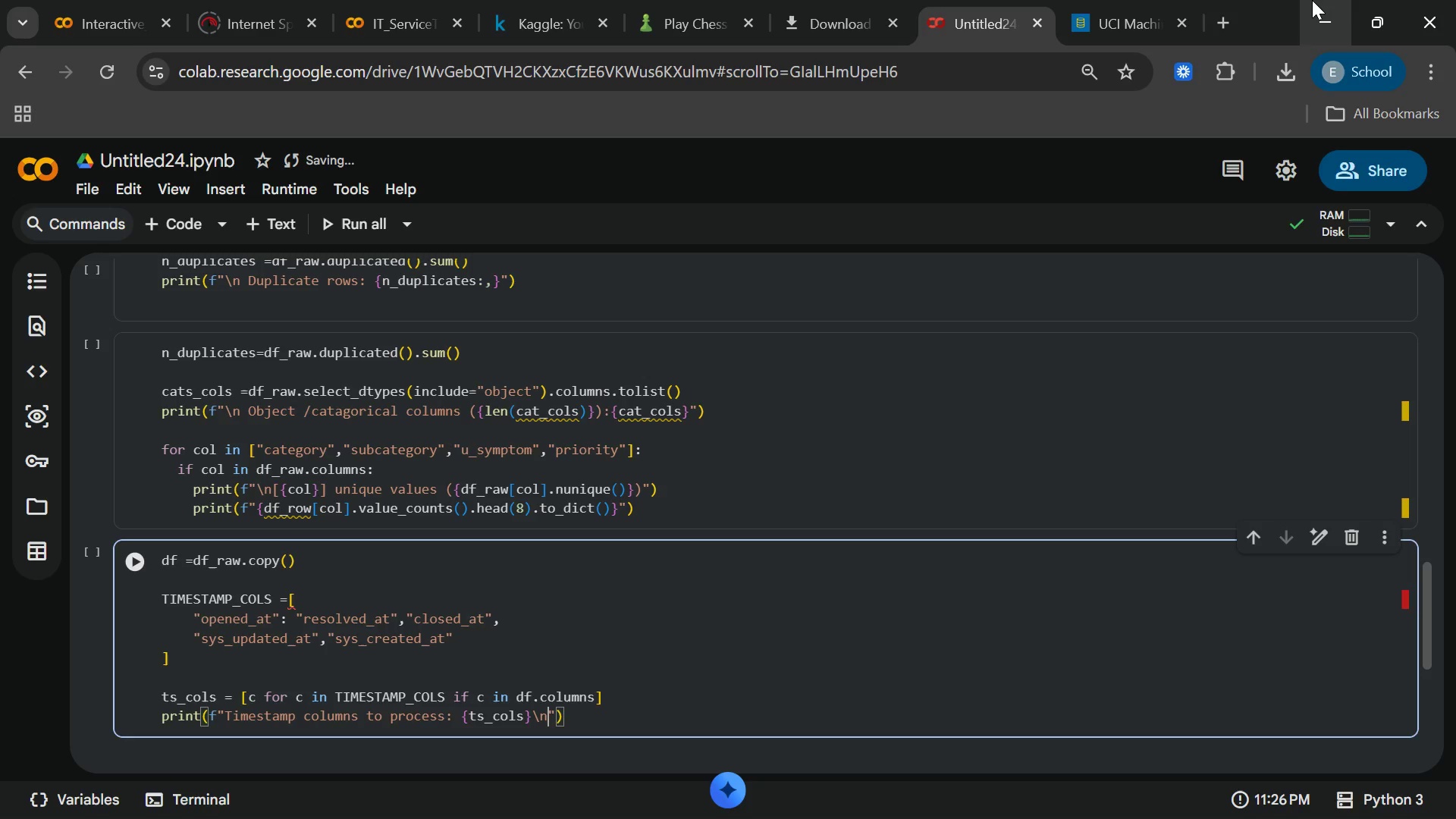 
key(ArrowRight)
 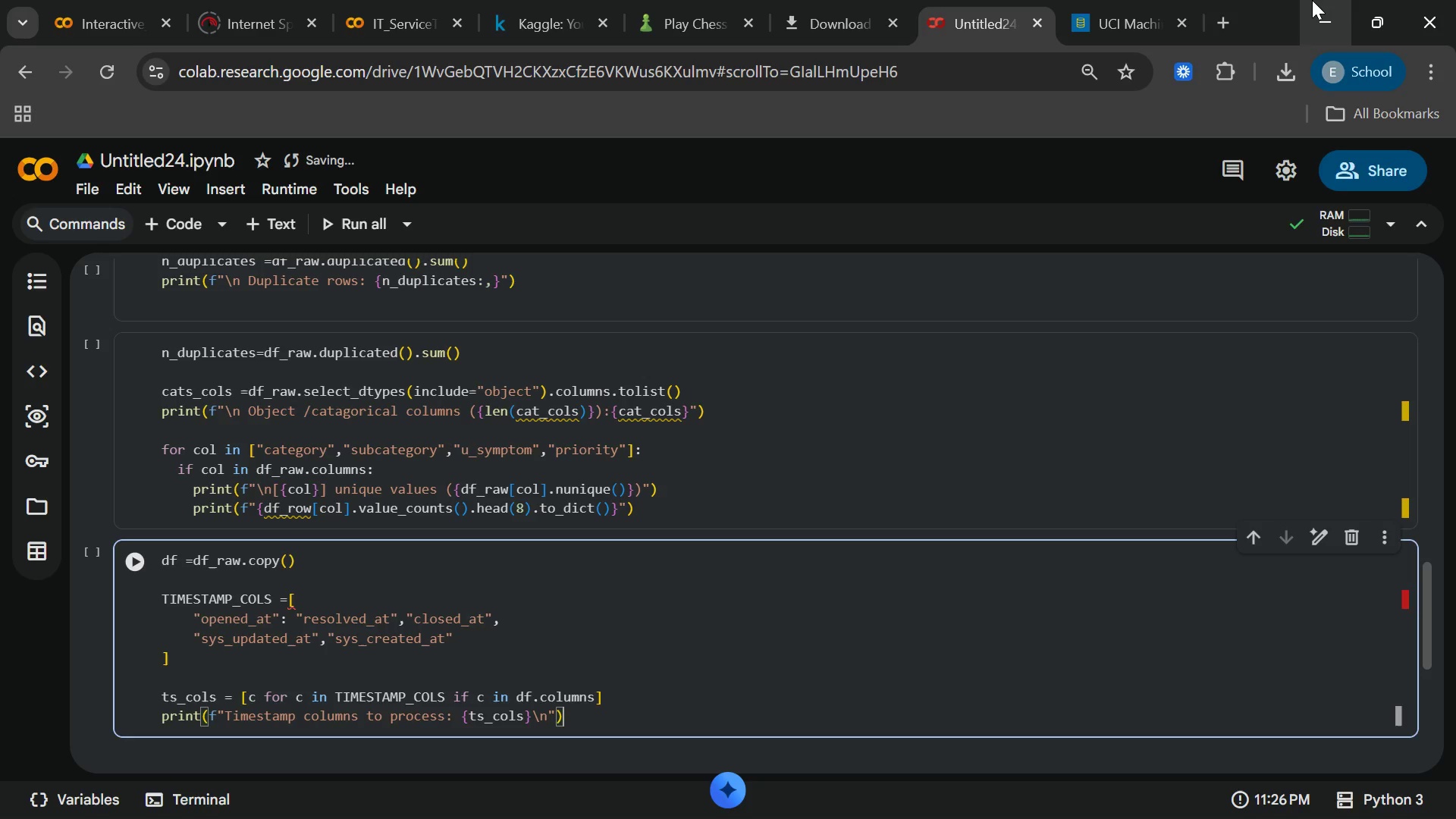 
key(ArrowRight)
 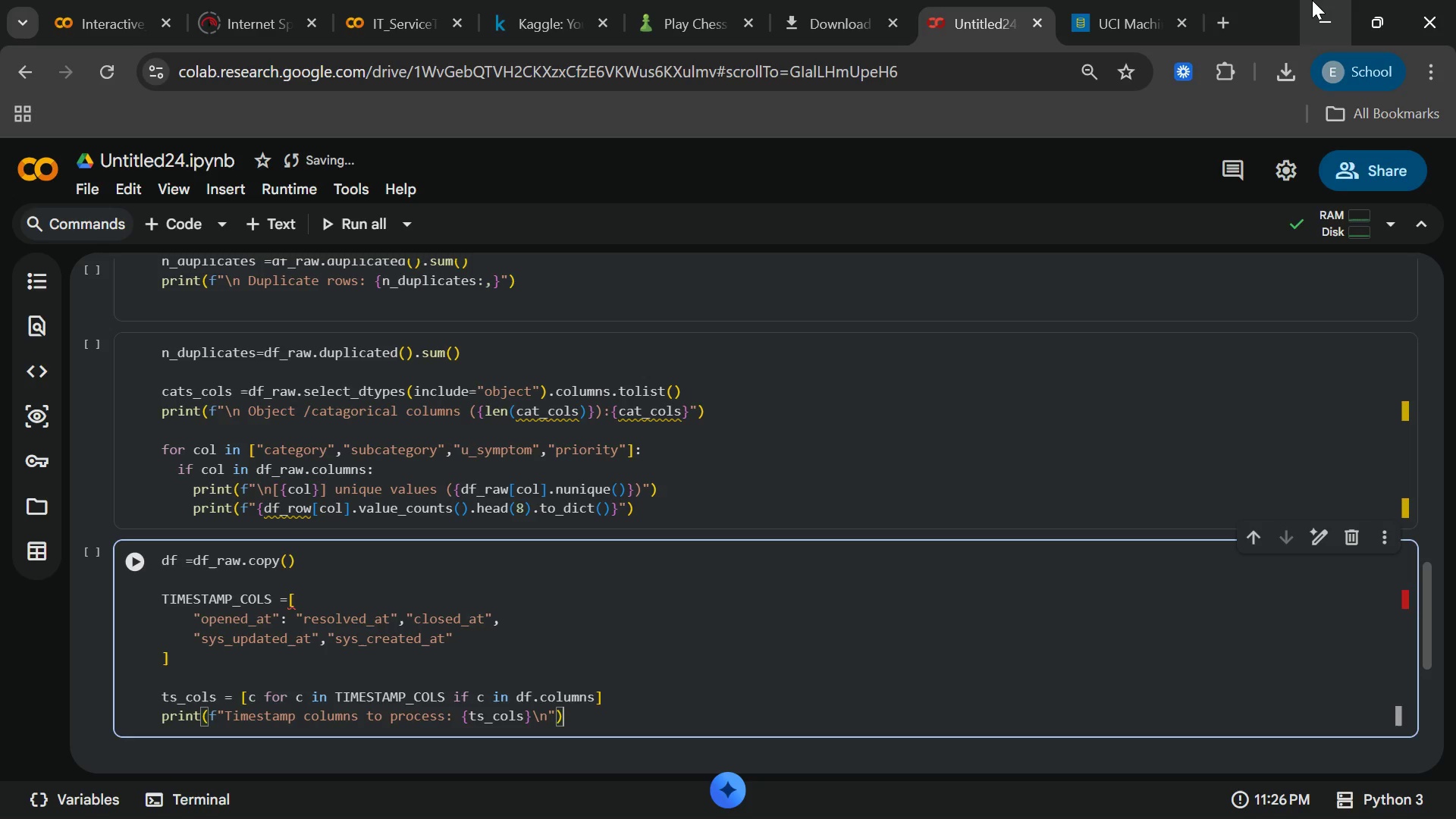 
key(Shift+ShiftRight)
 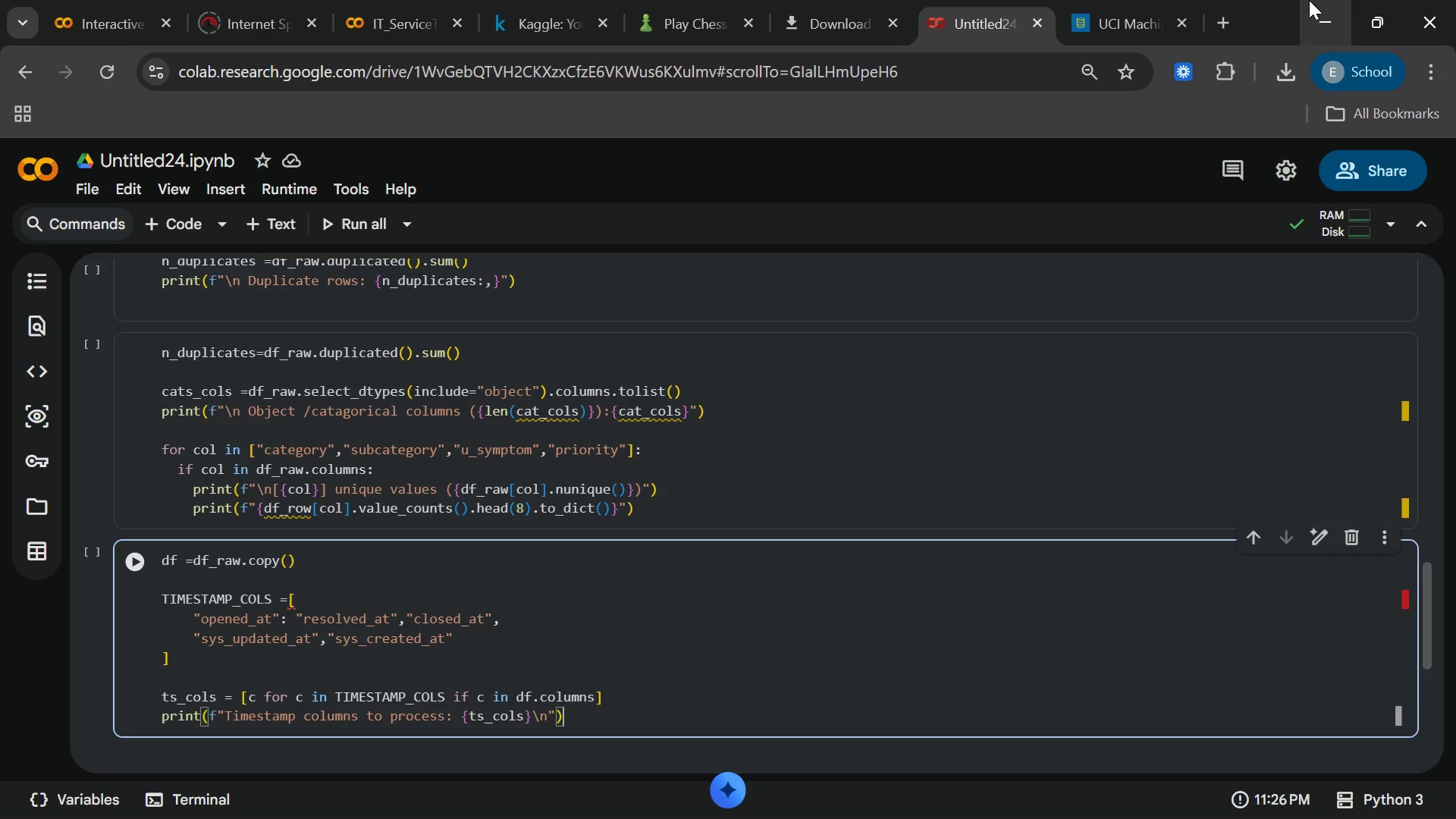 
key(Enter)
 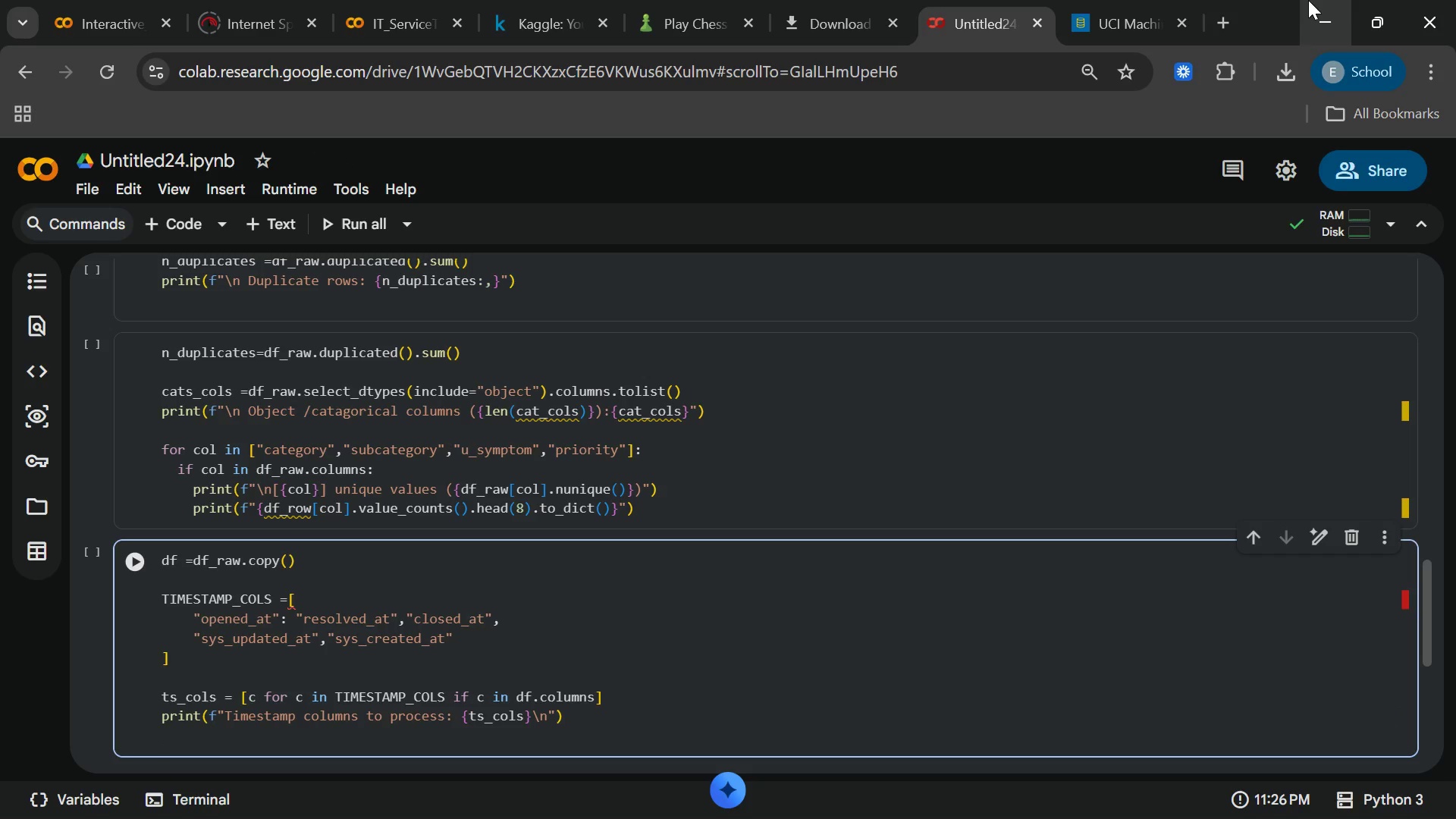 
key(Enter)
 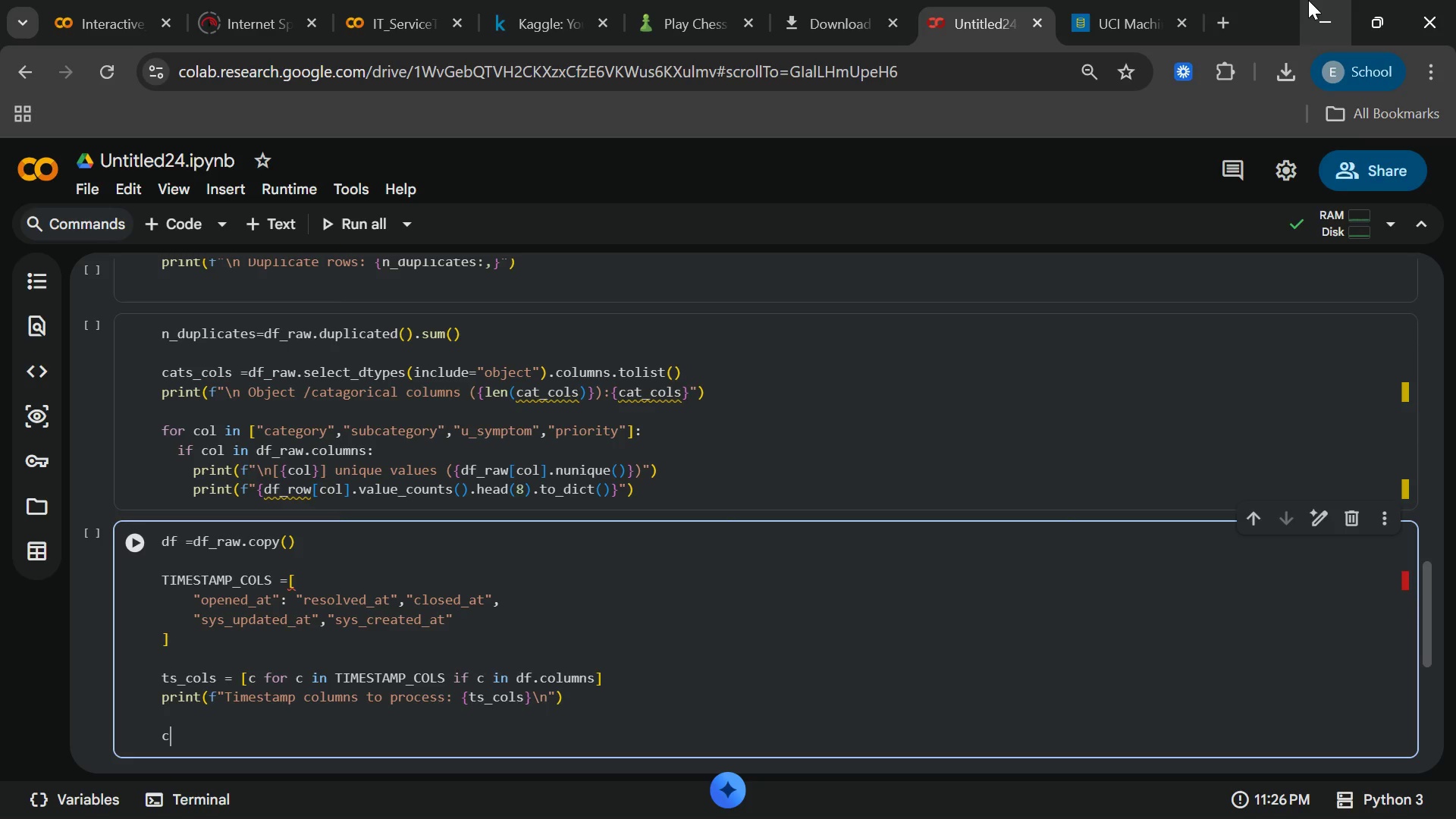 
type(conver)
 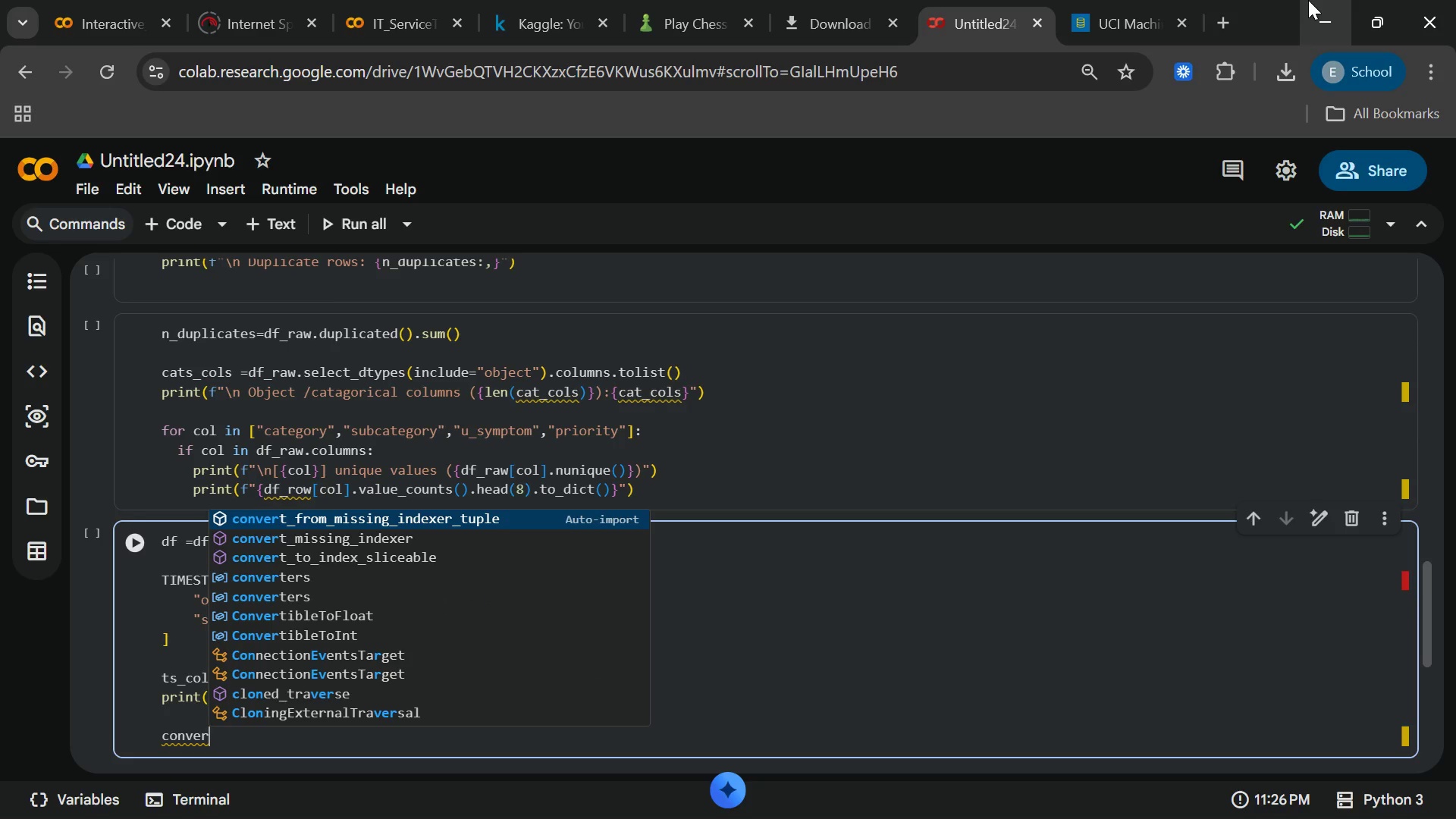 
type(sion_log =[)
 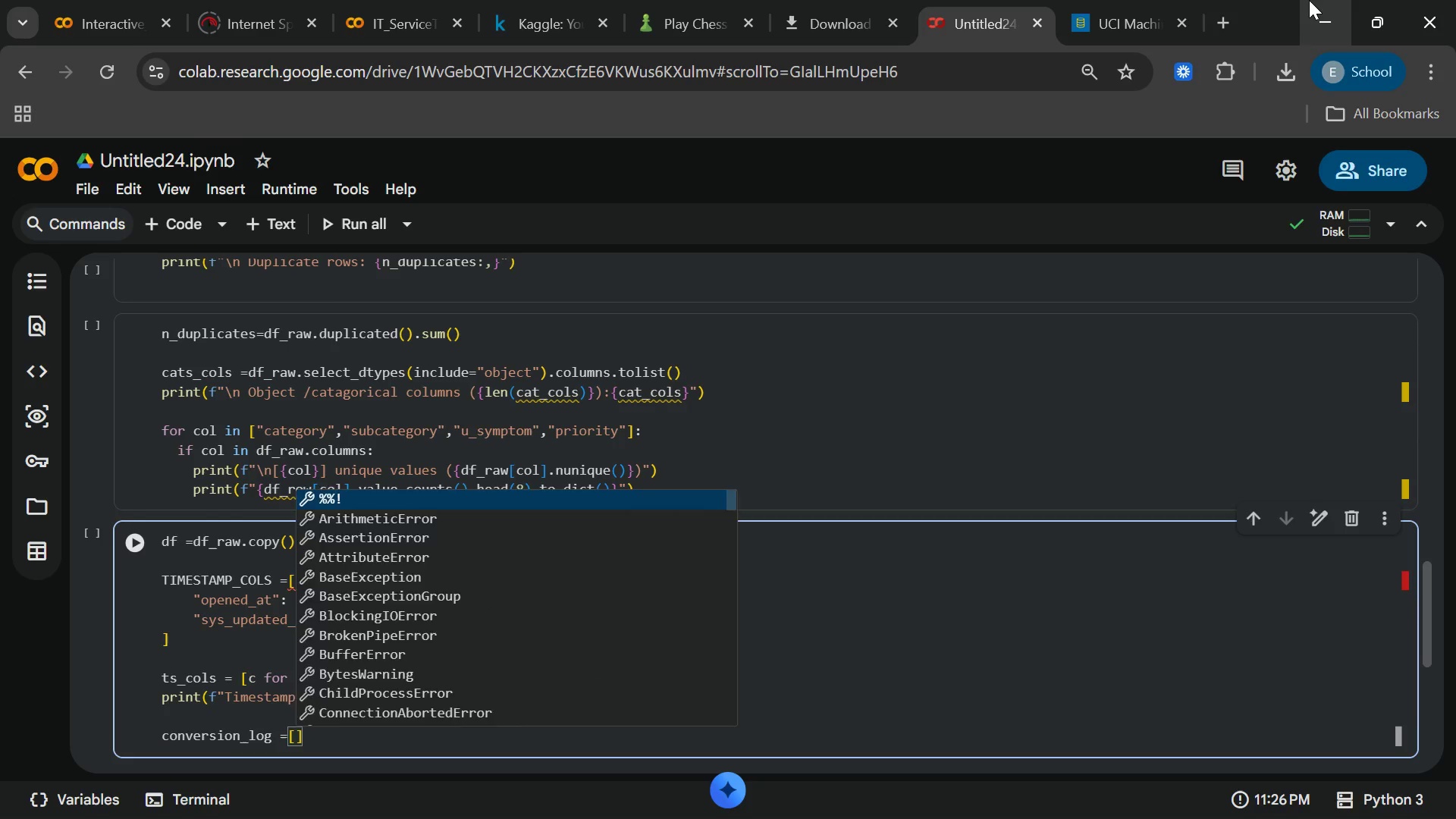 
key(ArrowRight)
 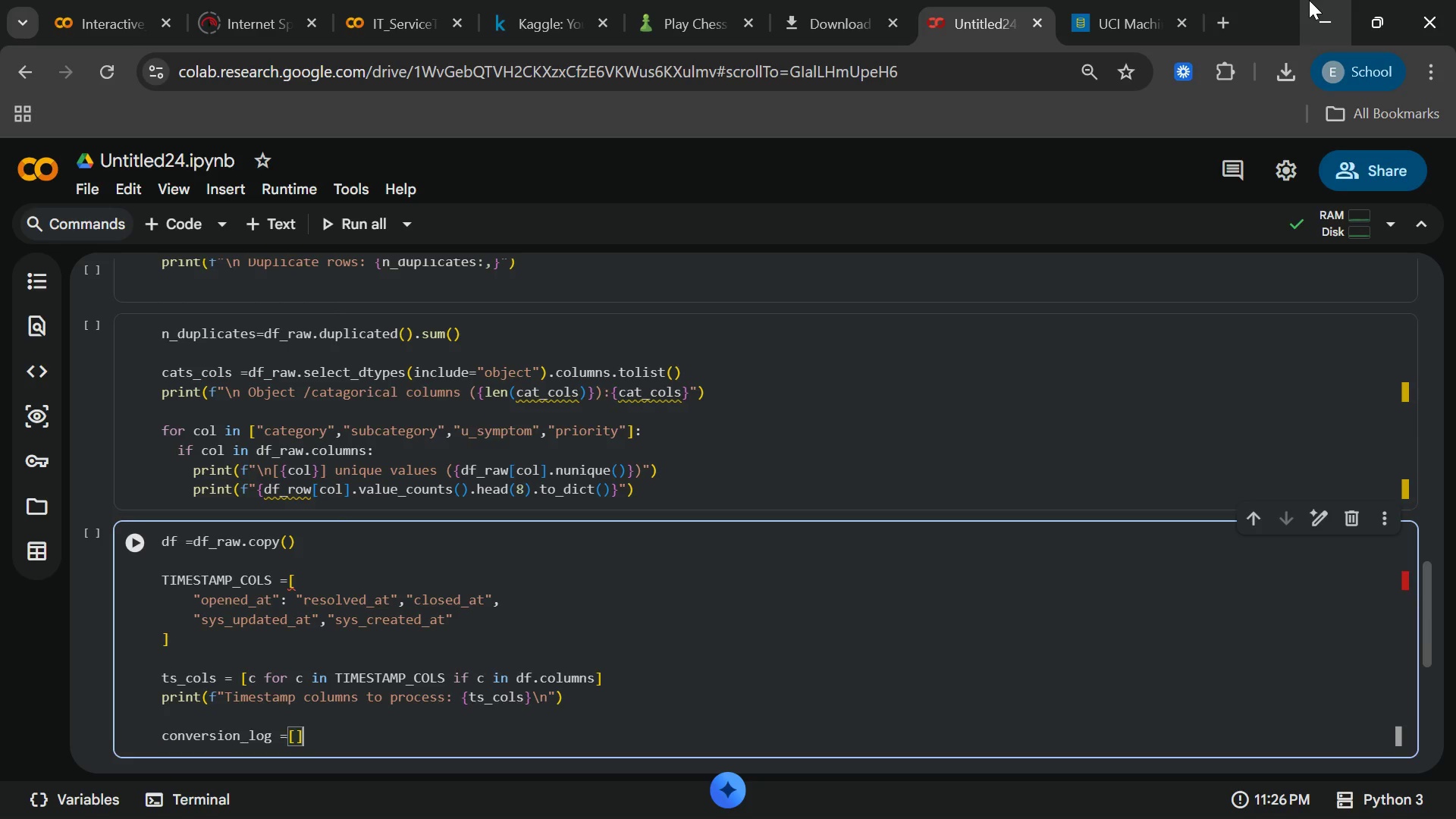 
key(Enter)
 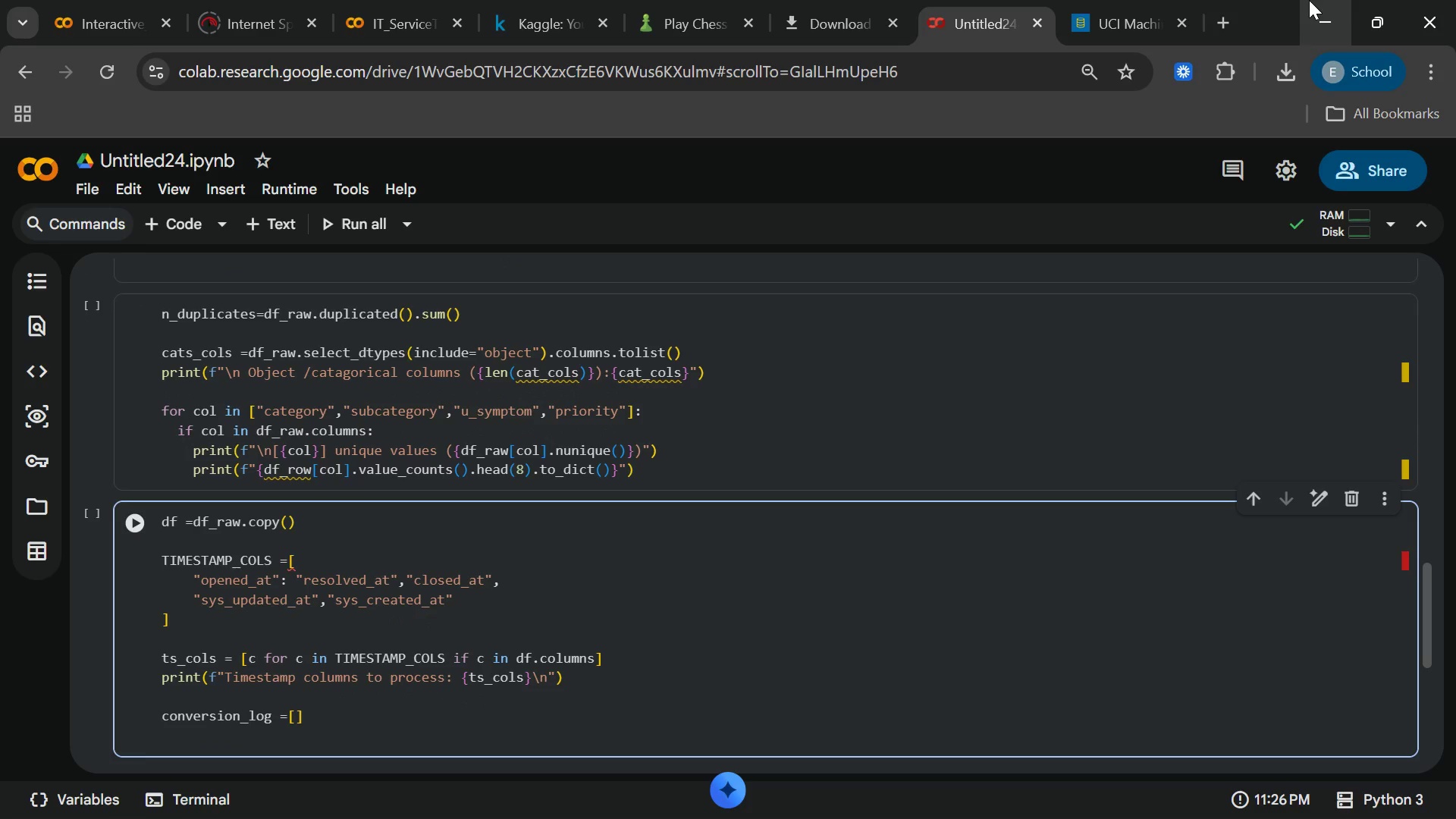 
key(Enter)
 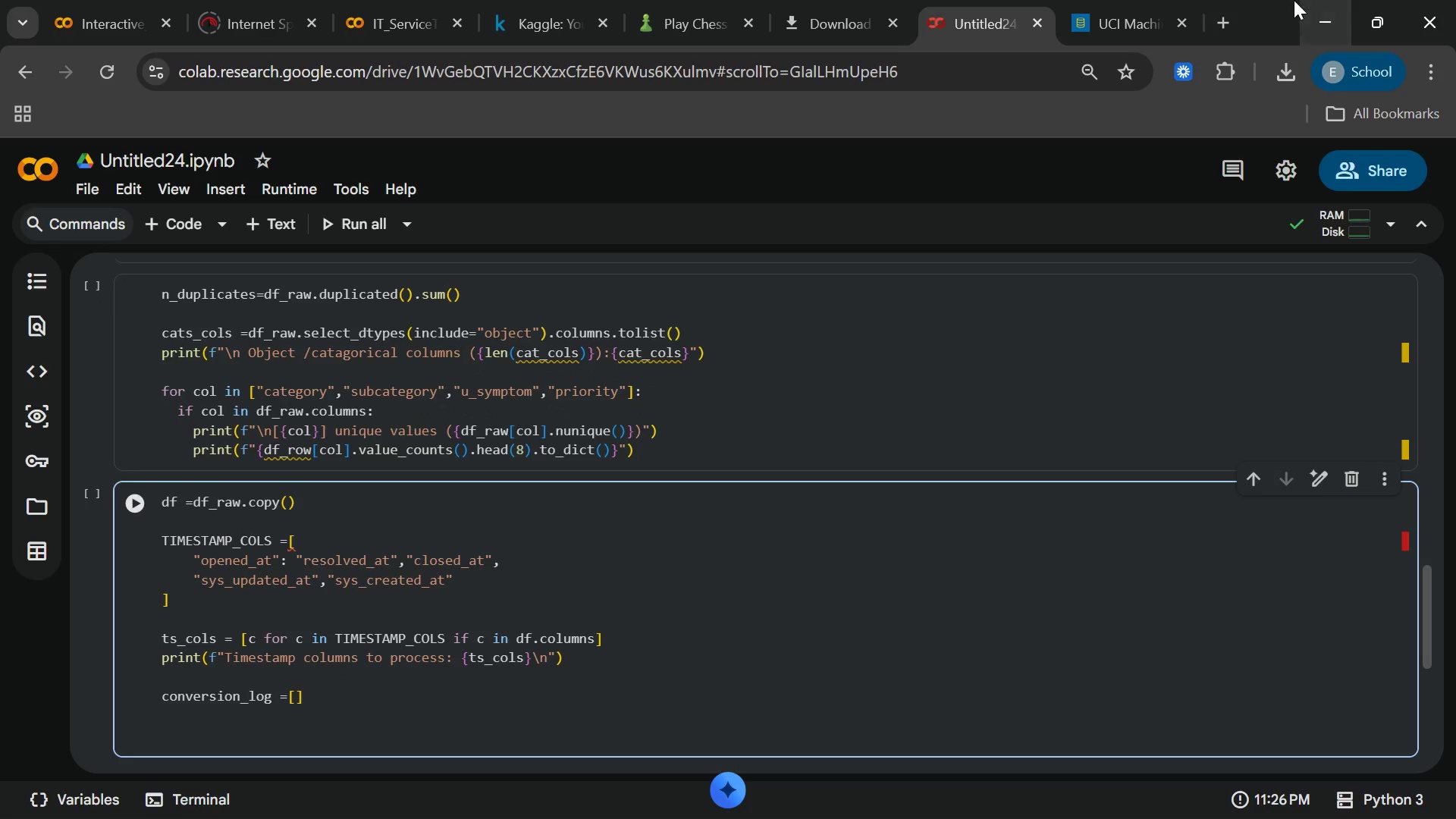 
type(fr)
key(Backspace)
type(or col ints)
key(Backspace)
key(Backspace)
type( ts_cols)
 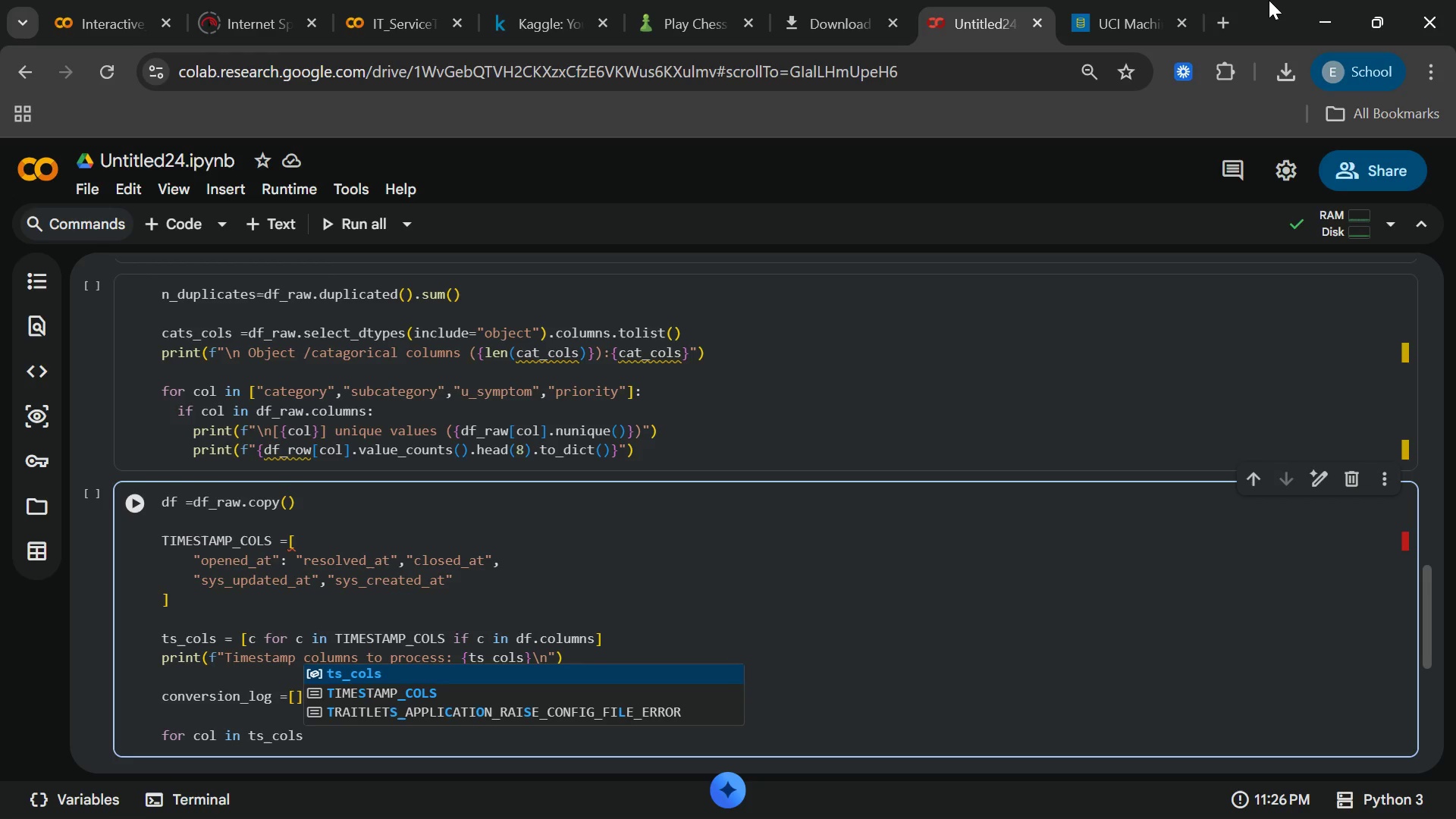 
key(Enter)
 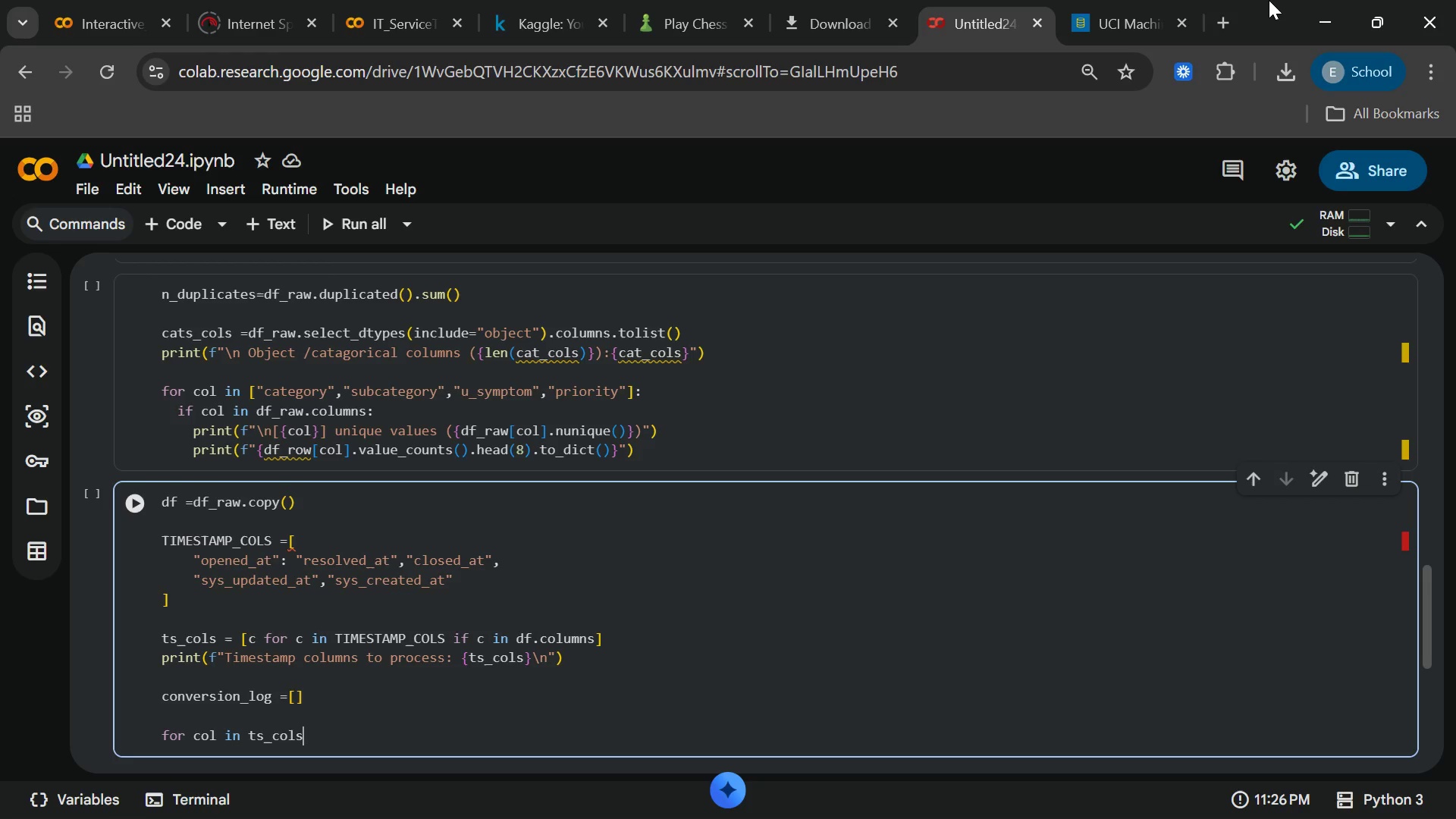 
key(Shift+Semicolon)
 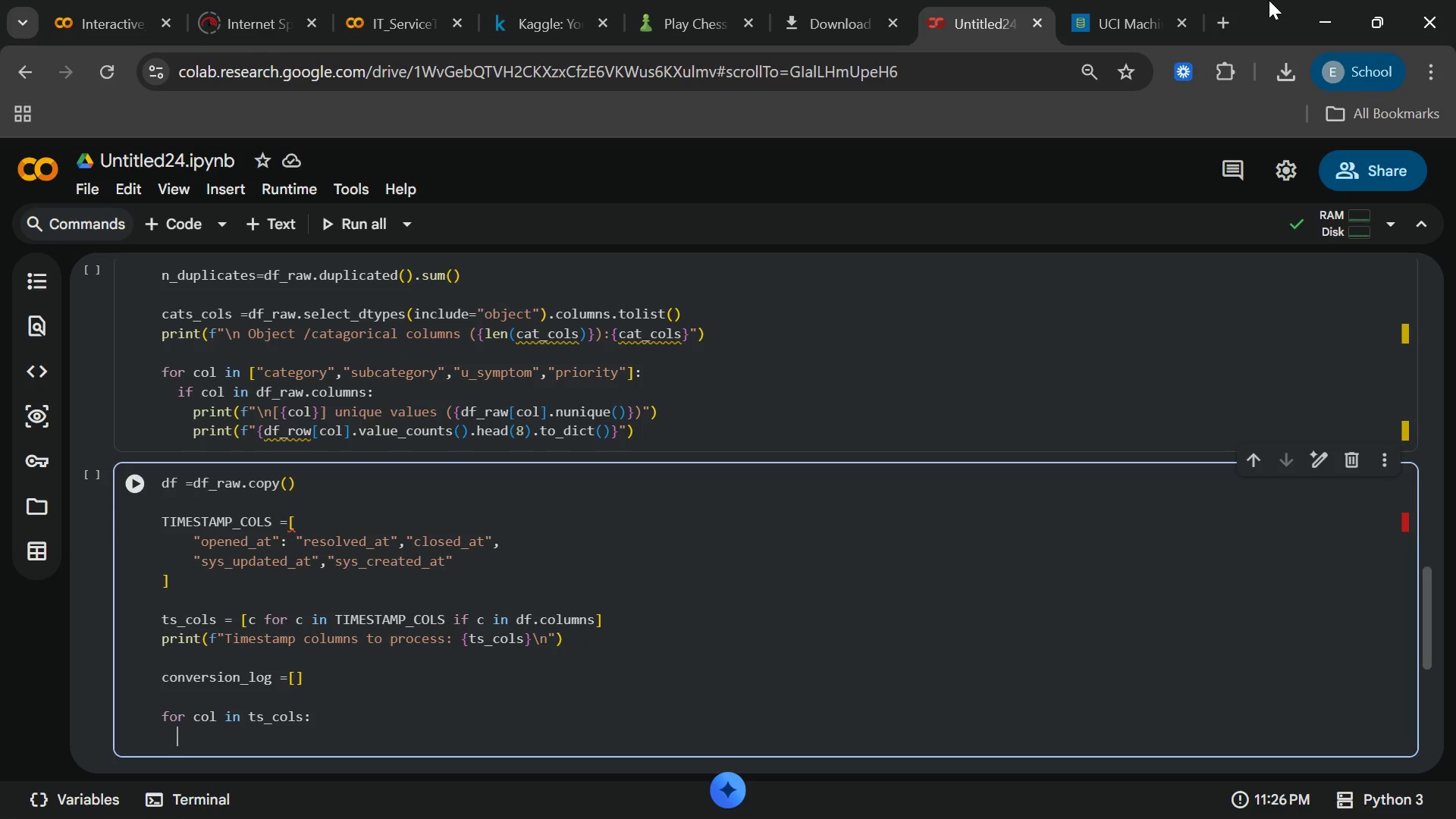 
key(Enter)
 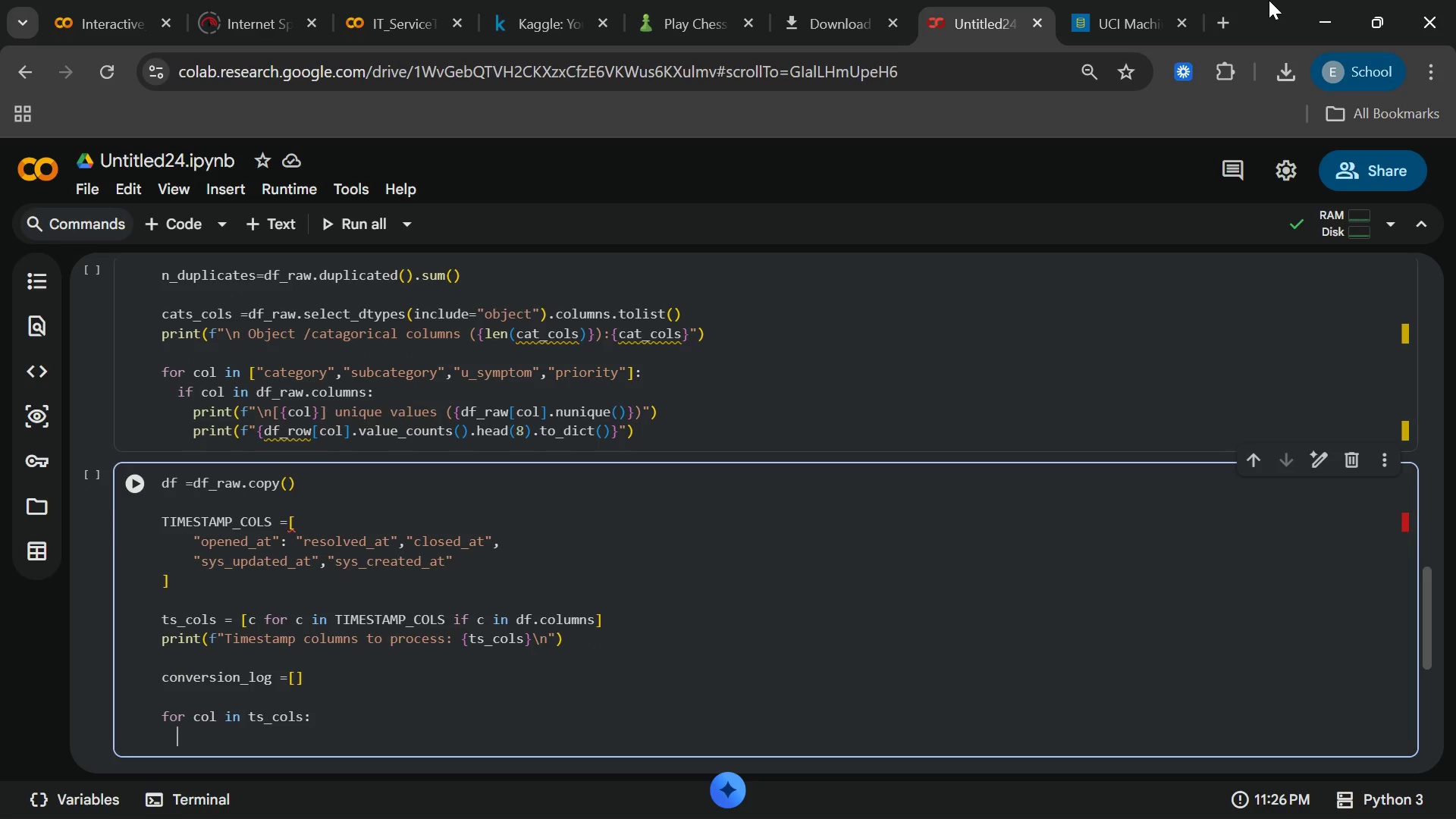 
key(Space)
 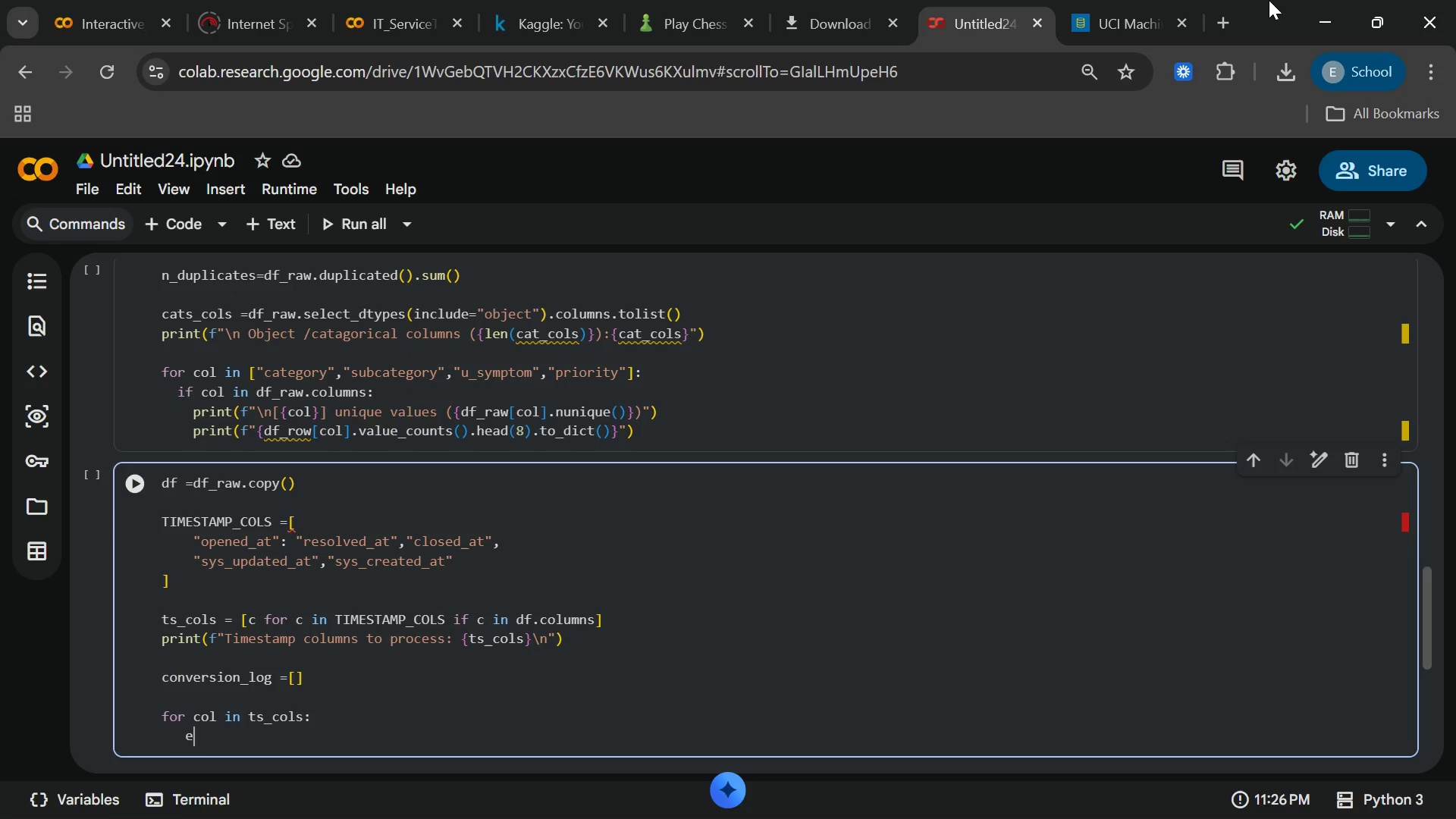 
key(E)
 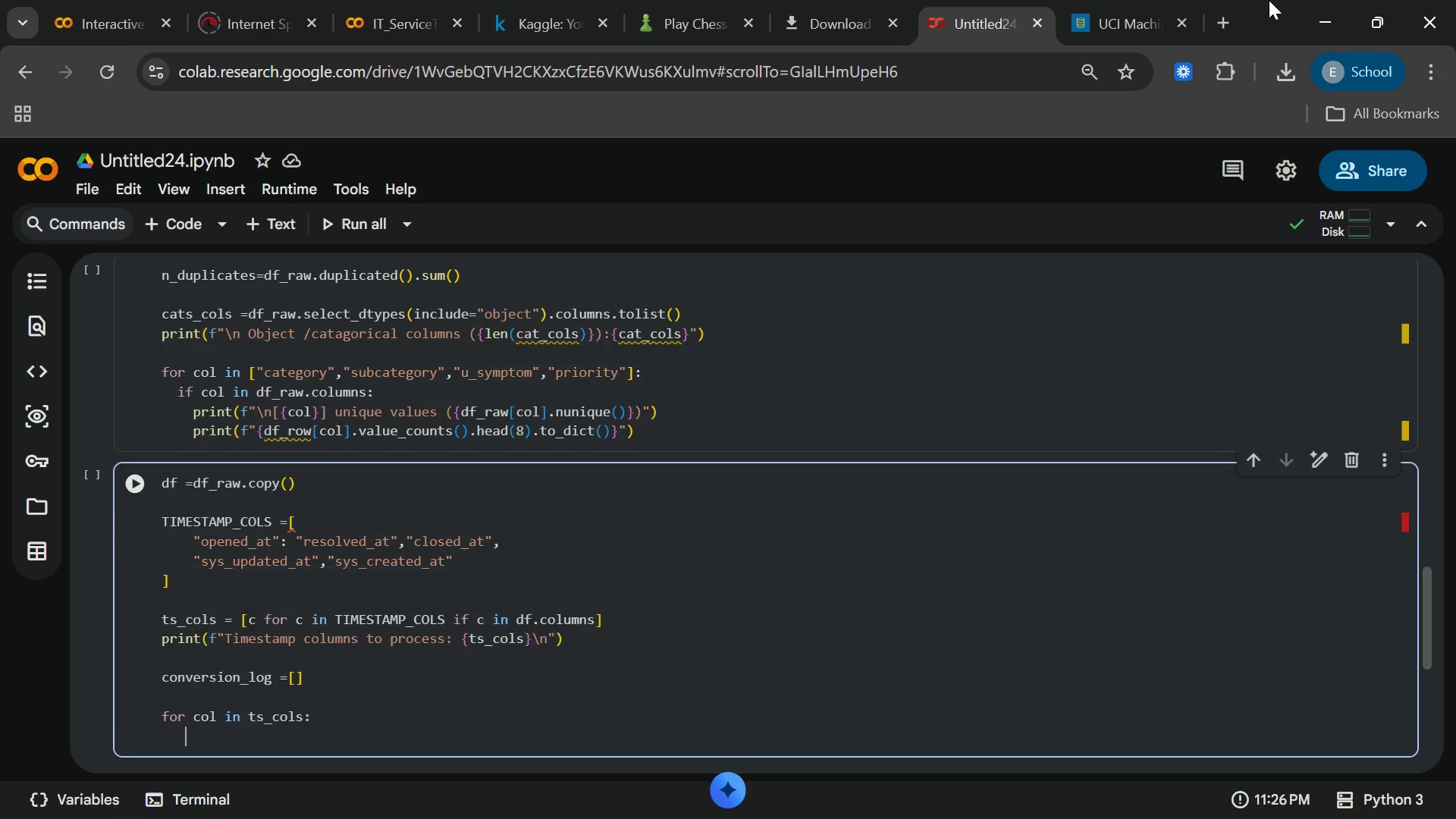 
key(Backspace)
 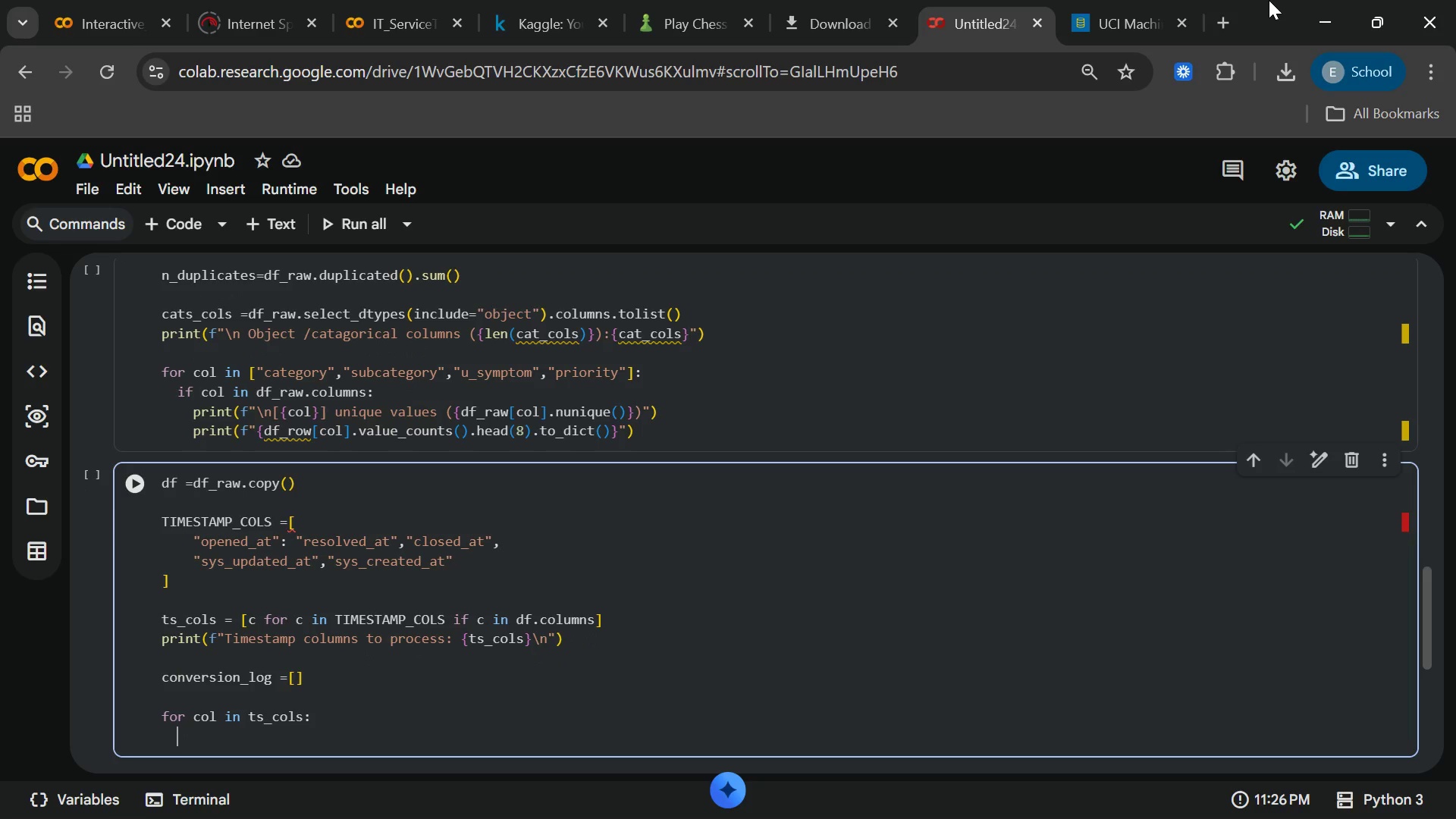 
key(Backspace)
 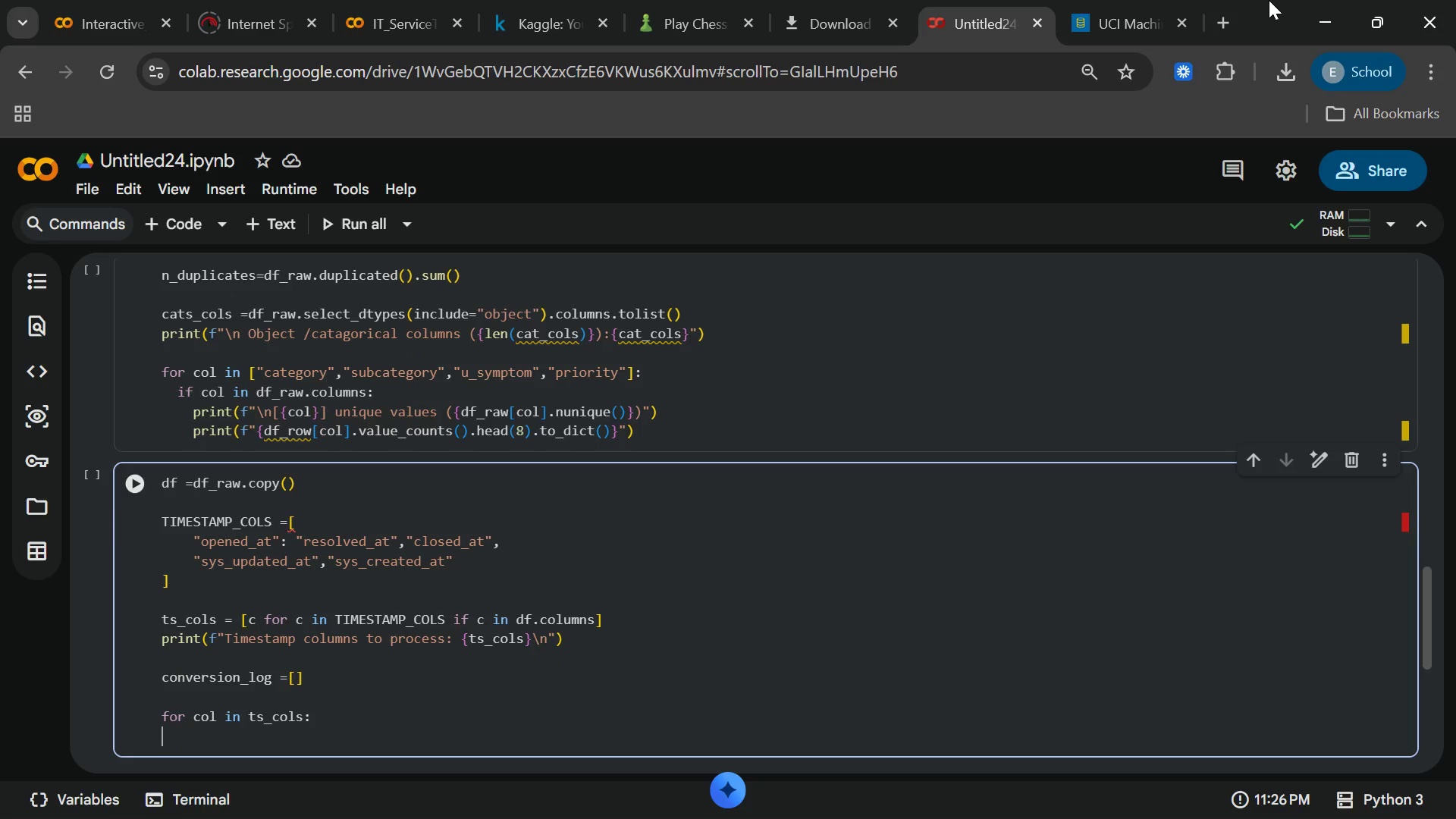 
key(Backspace)
 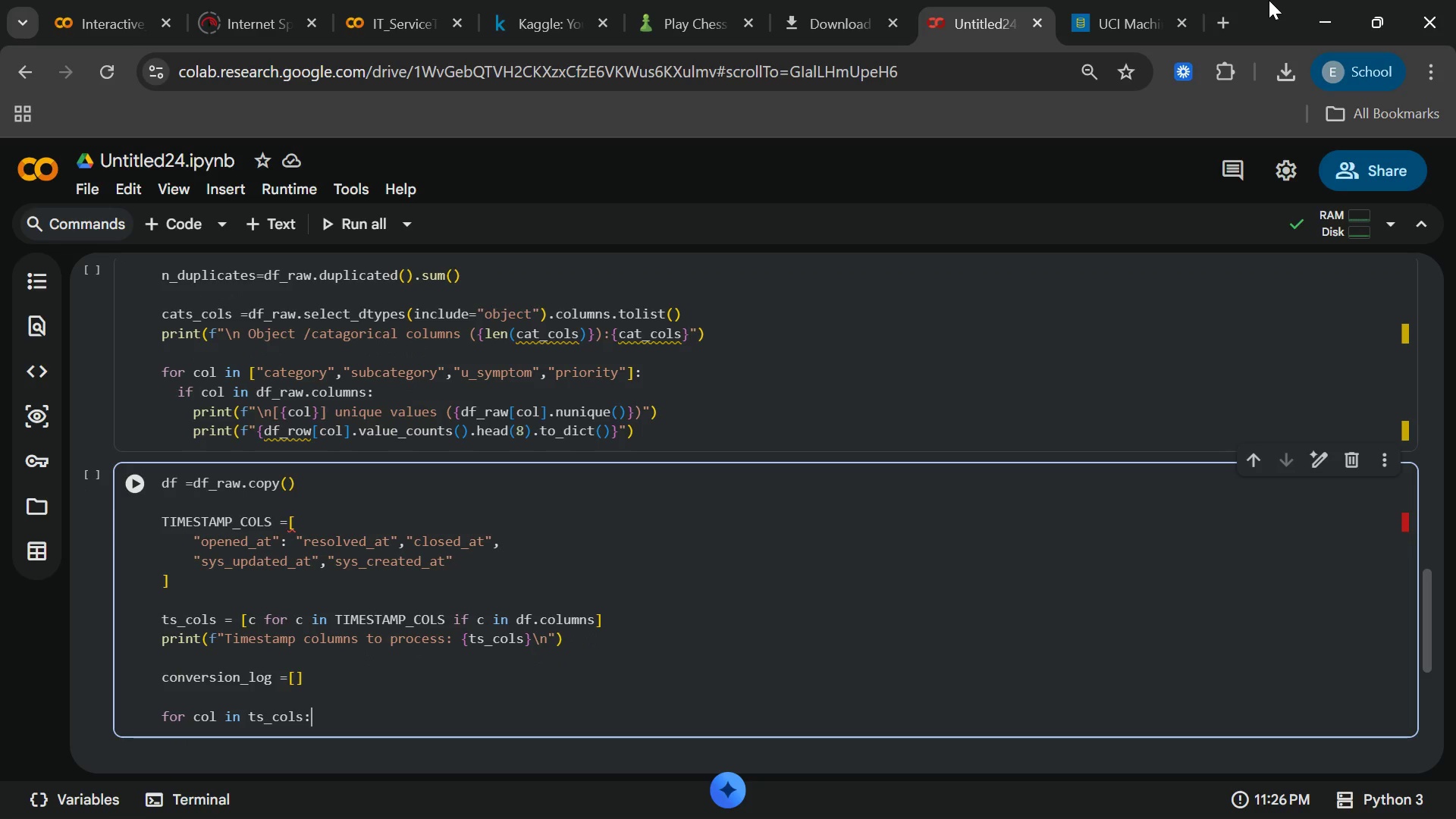 
key(Backspace)
 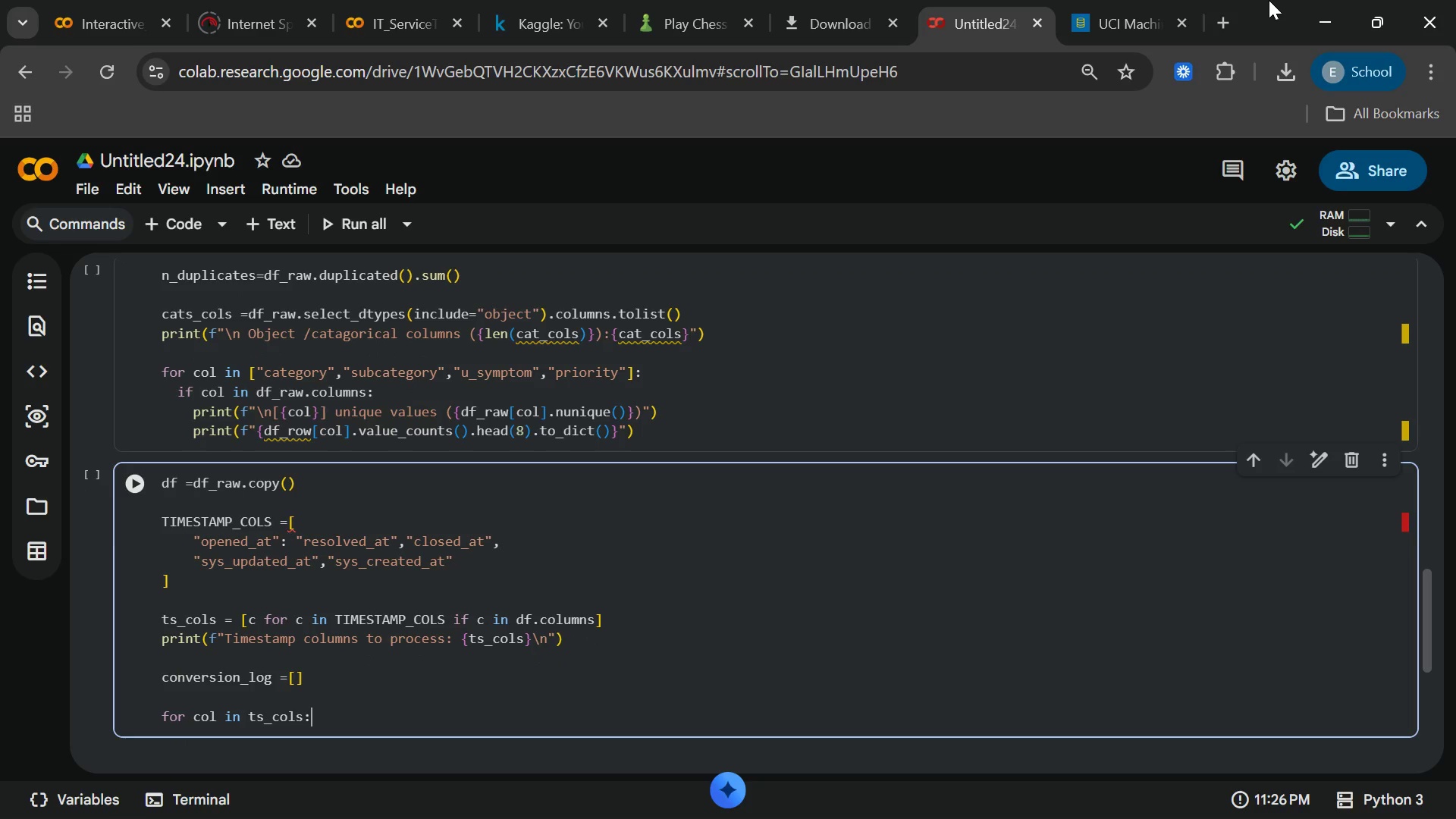 
key(Enter)
 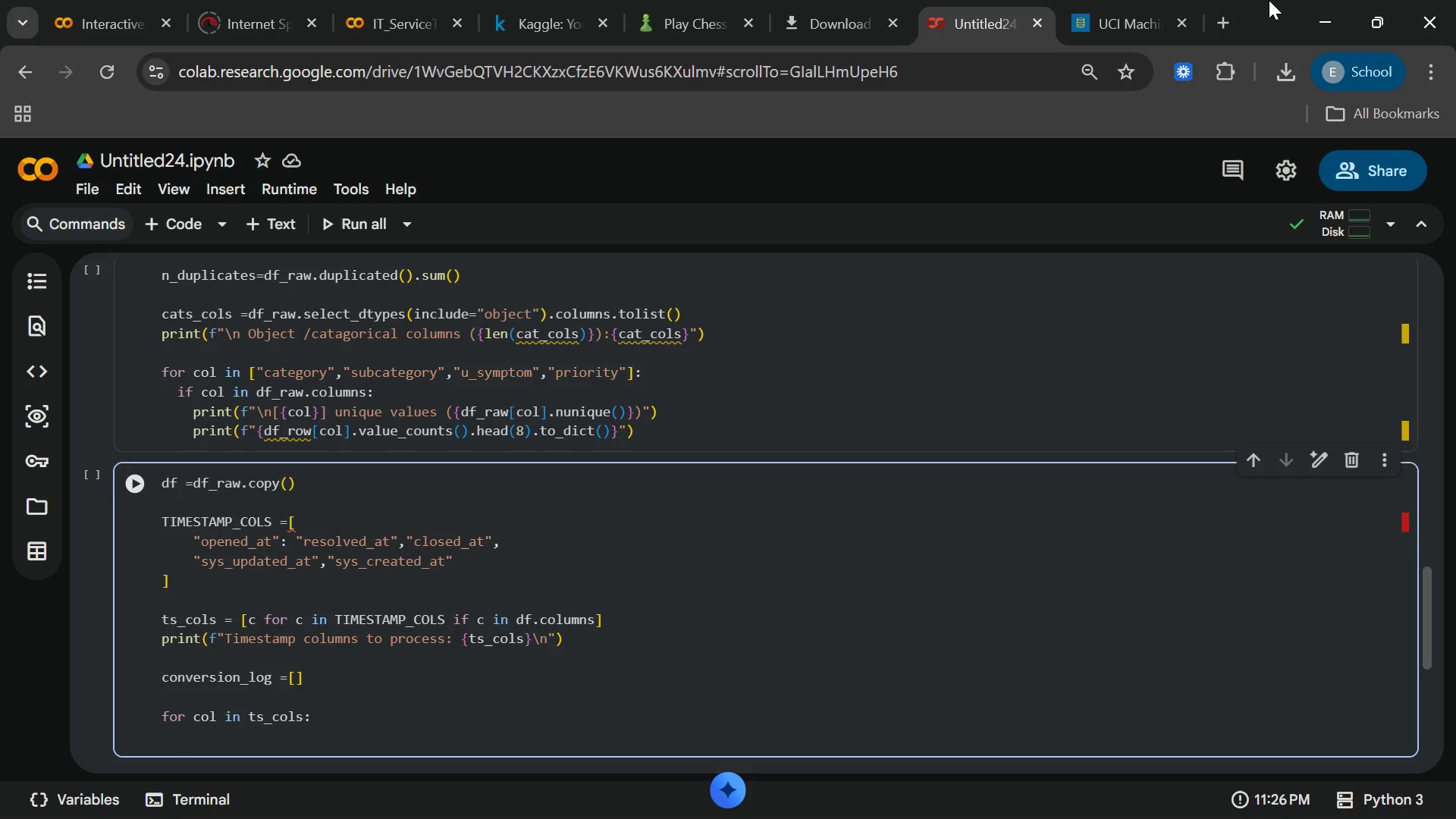 
type(beofre)
key(Backspace)
key(Backspace)
key(Backspace)
key(Backspace)
type(fore_nulls = df[co)
 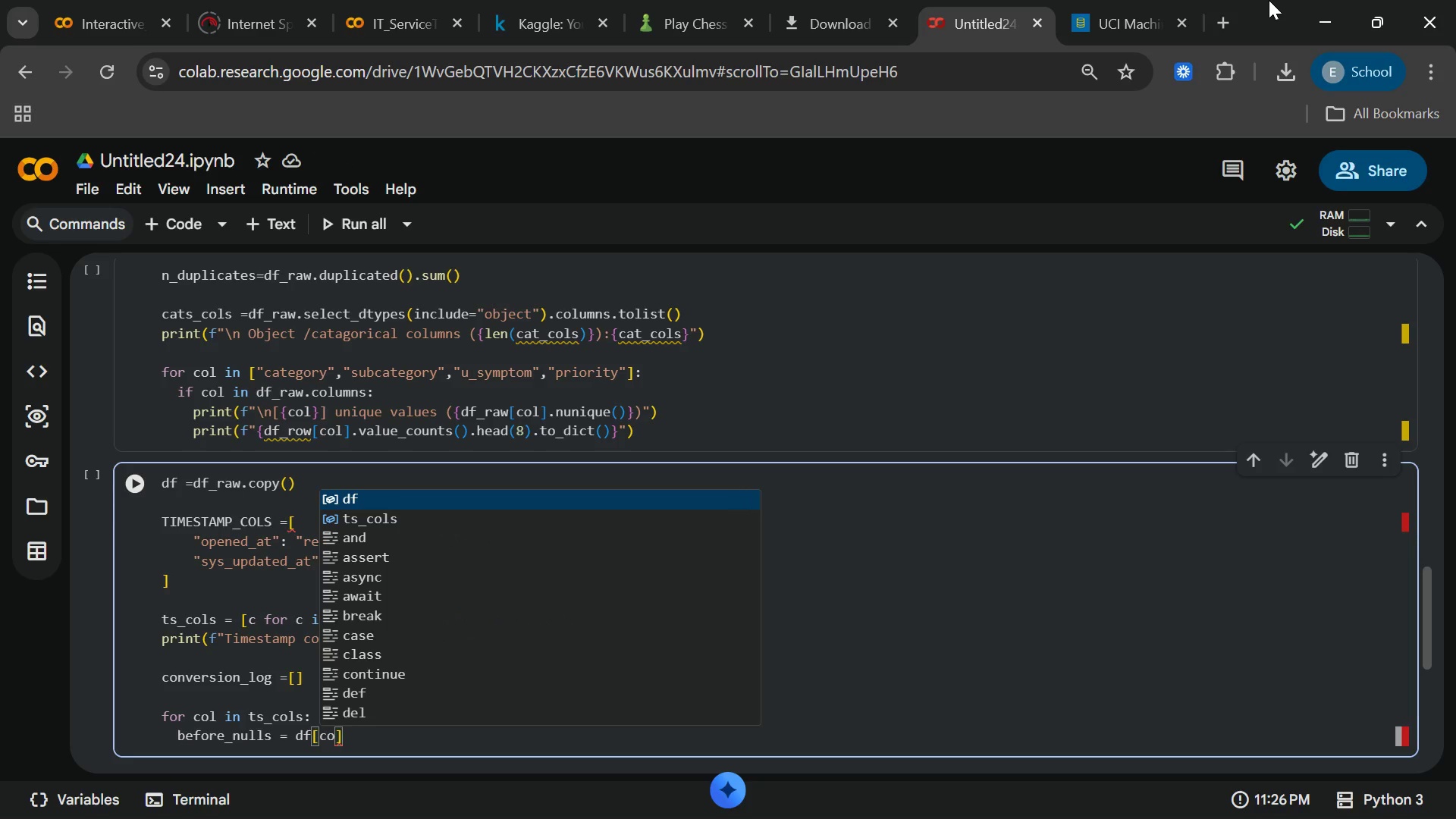 
key(ArrowRight)
 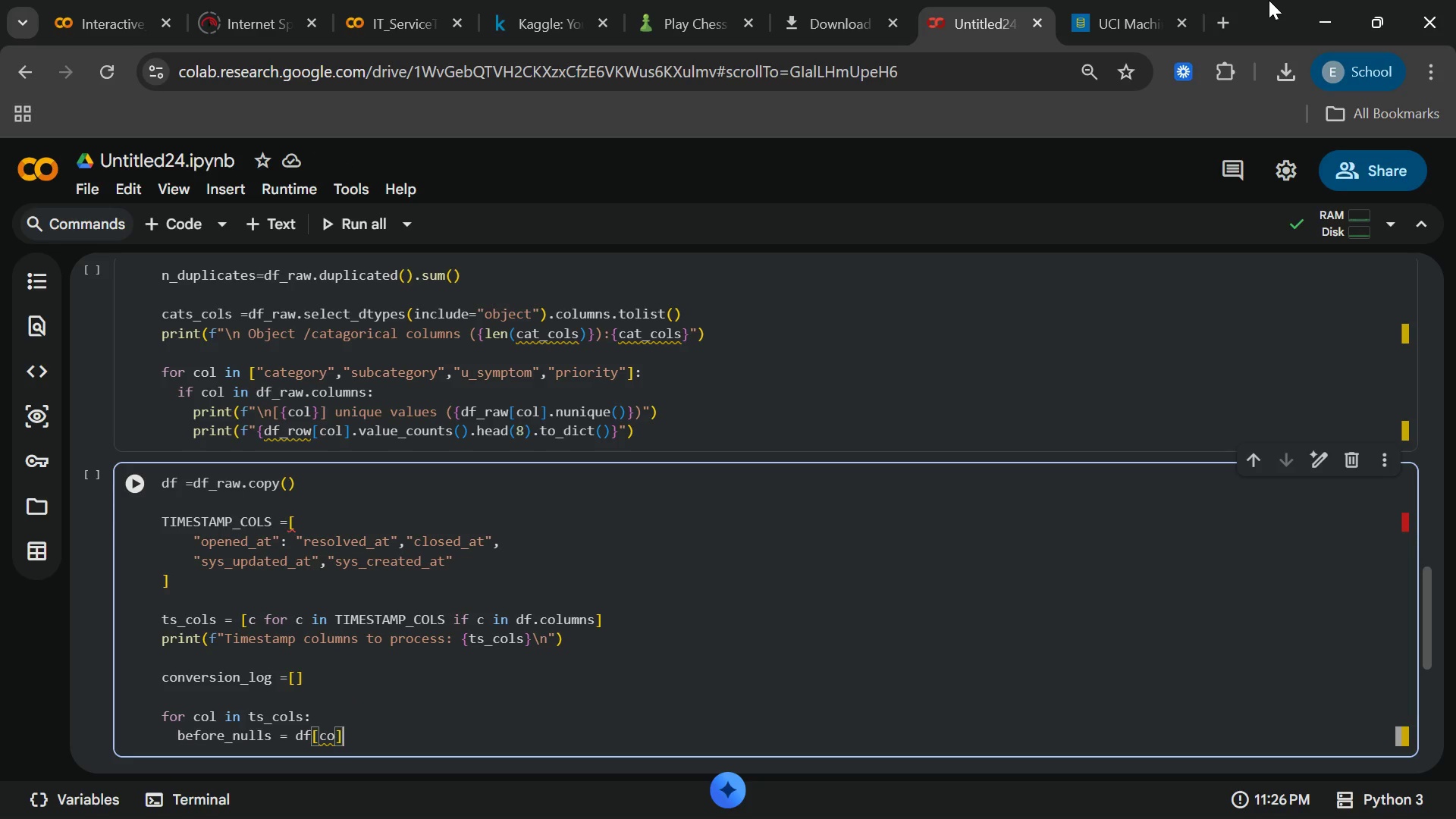 
type(/isnull)
key(Backspace)
key(Backspace)
key(Backspace)
key(Backspace)
key(Backspace)
key(Backspace)
key(Backspace)
 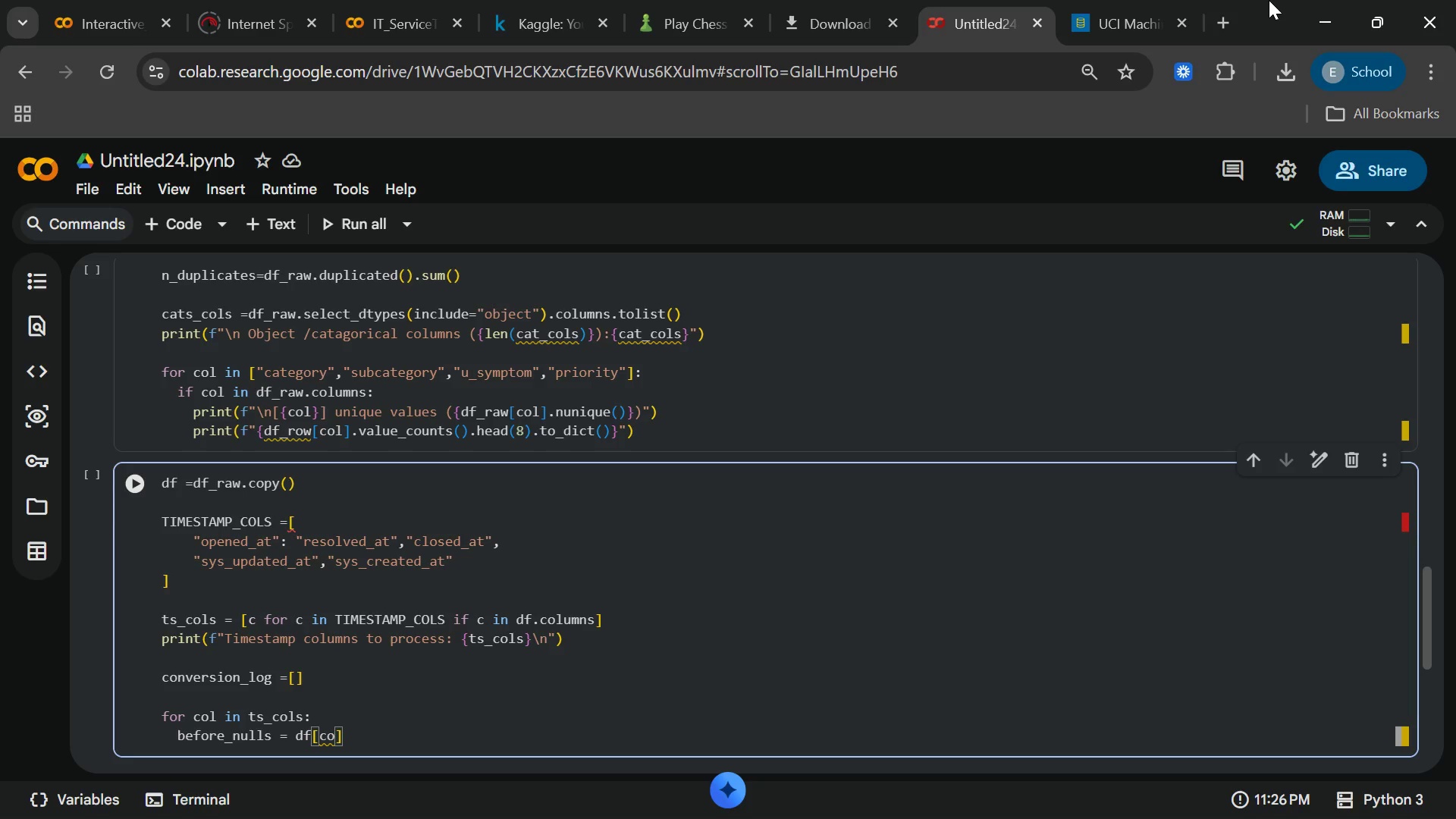 
key(Control+ControlRight)
 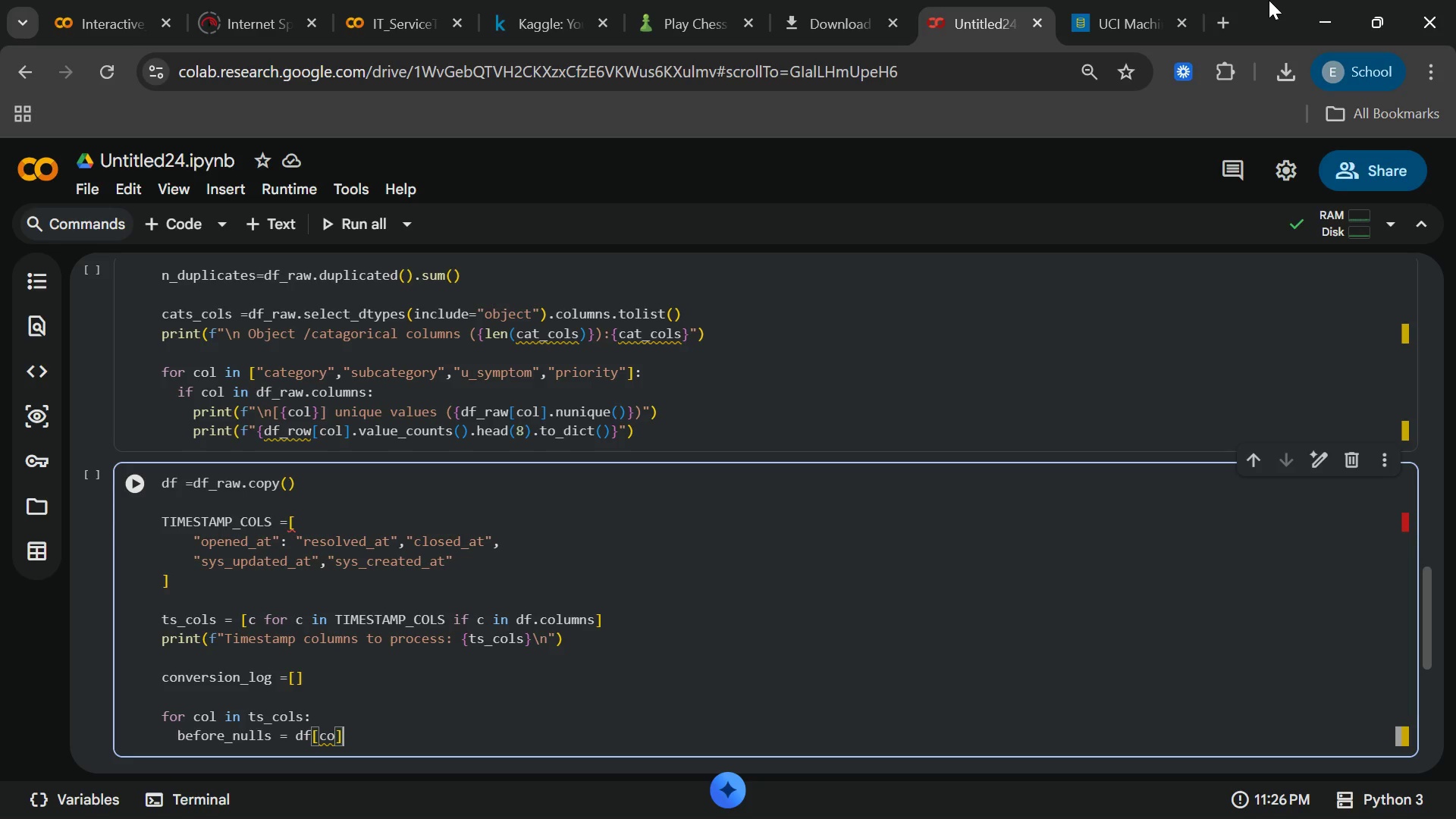 
key(L)
 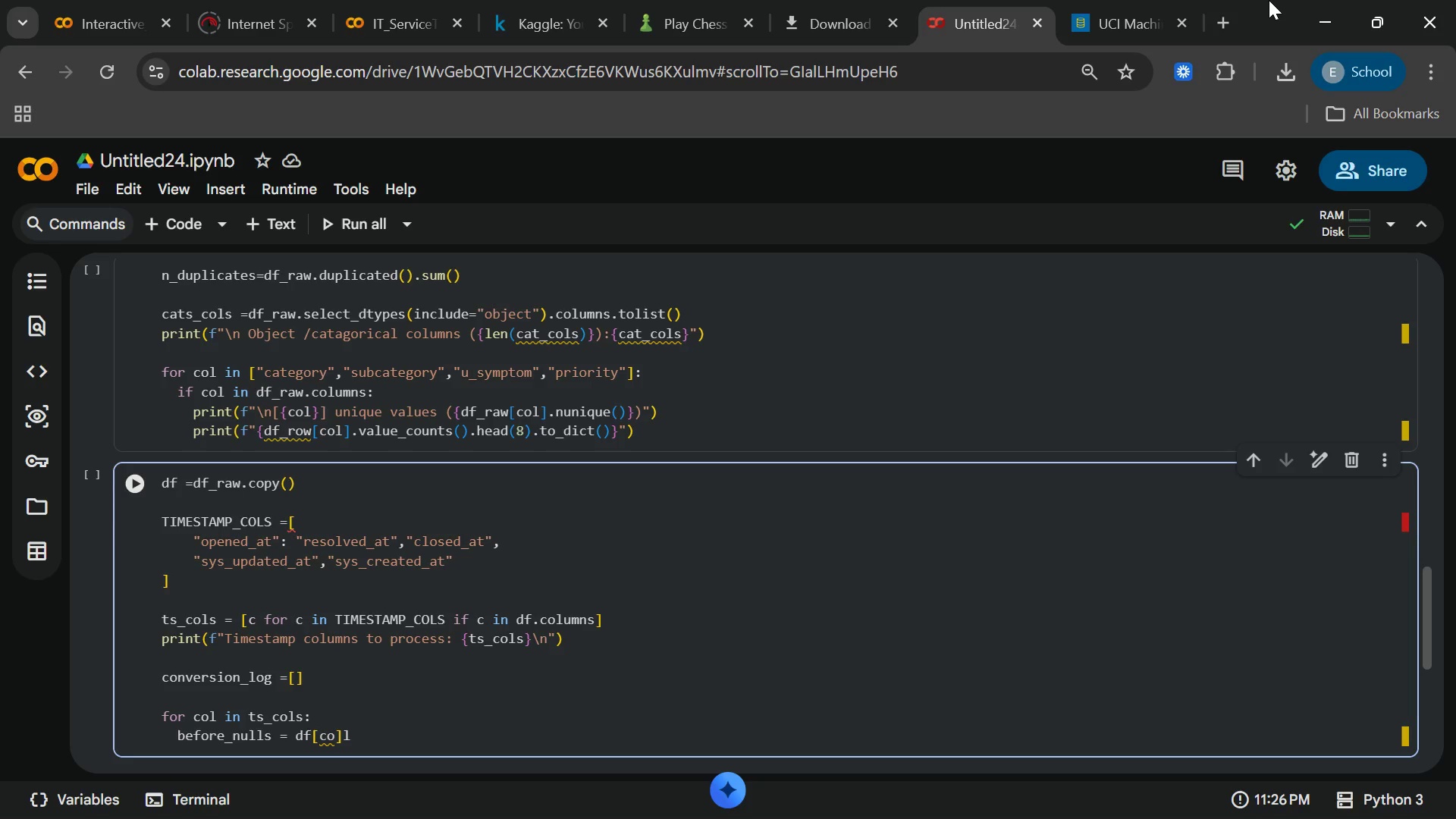 
key(ArrowRight)
 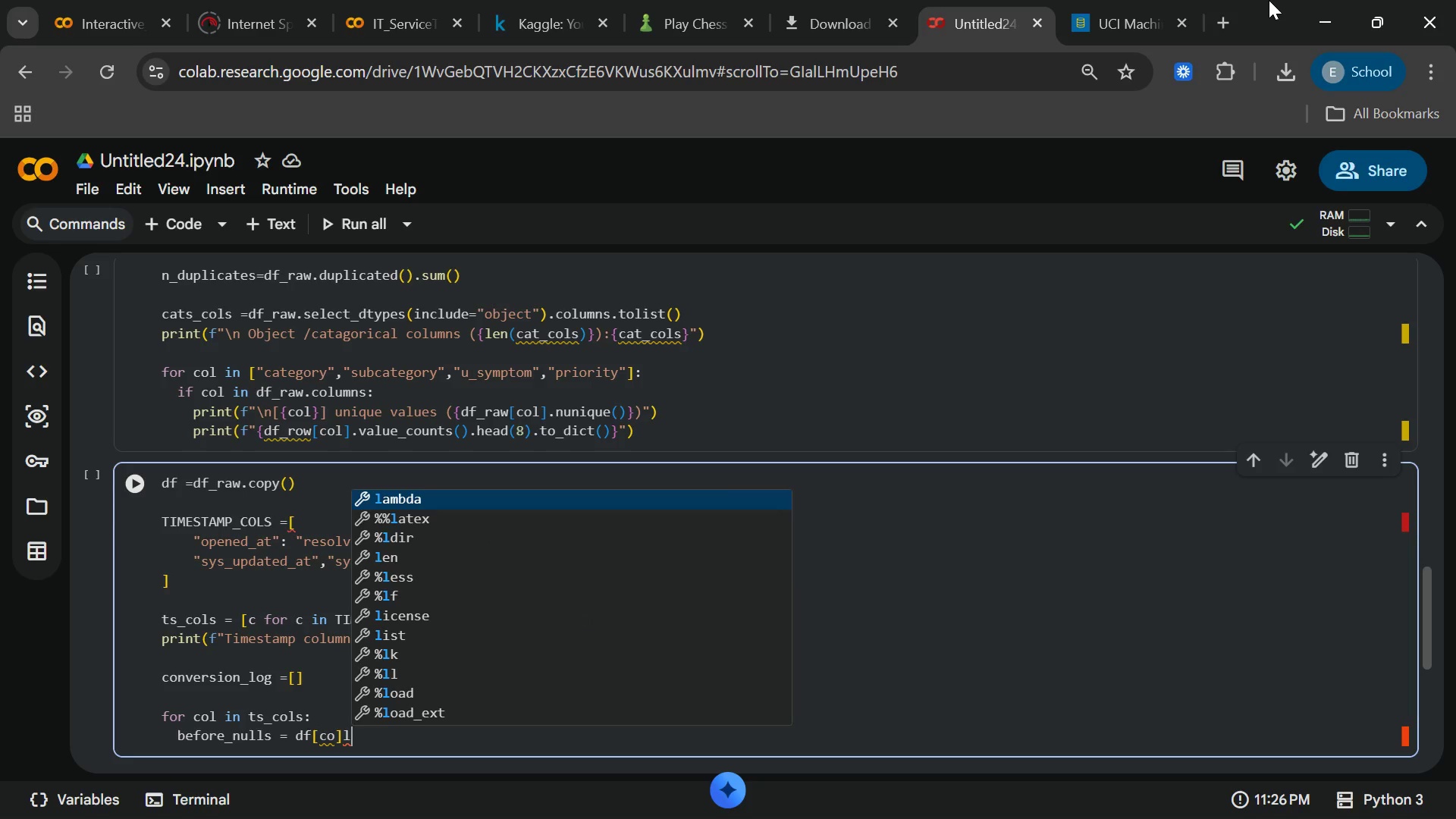 
key(Backspace)
 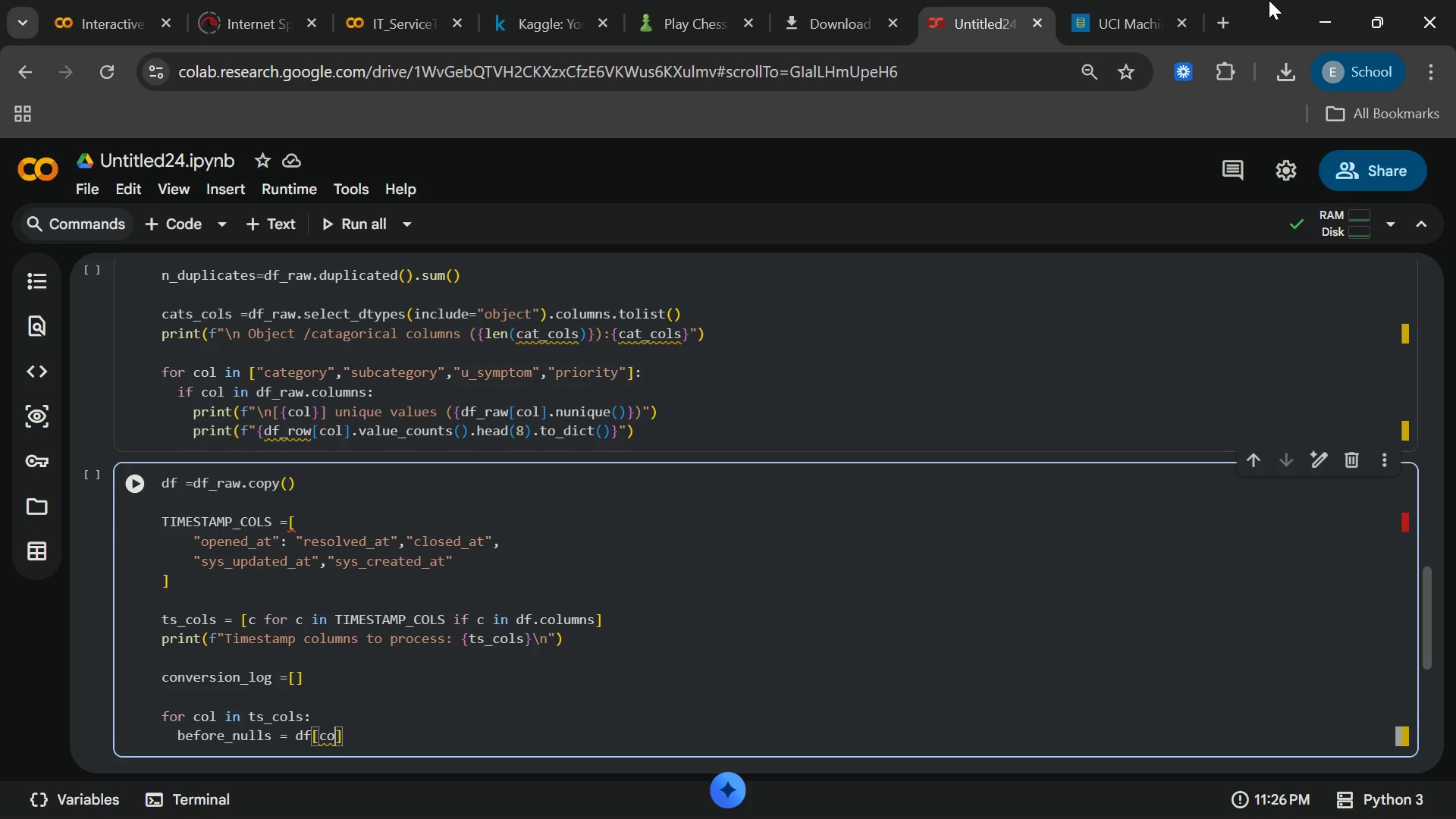 
key(ArrowLeft)
 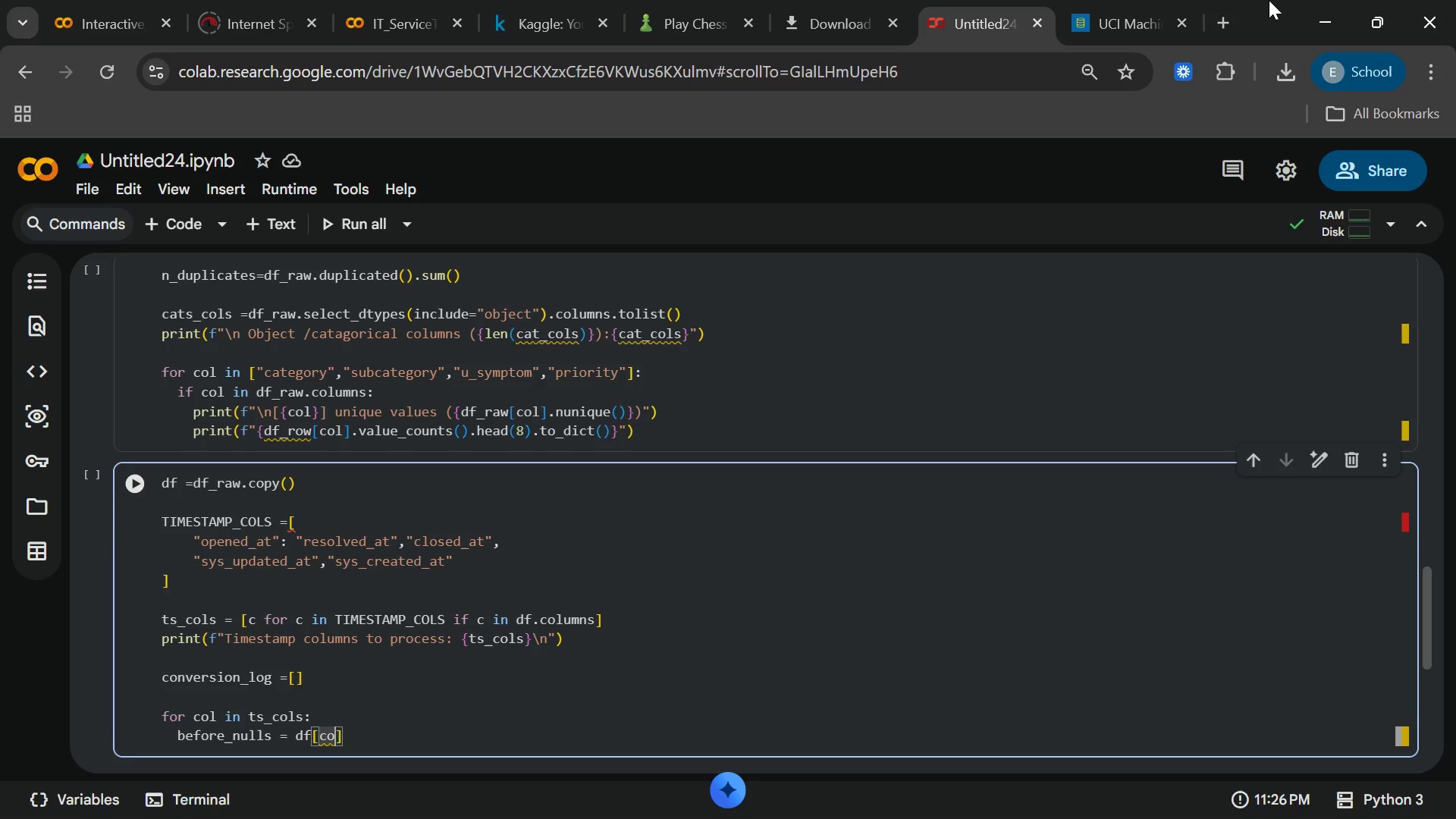 
key(L)
 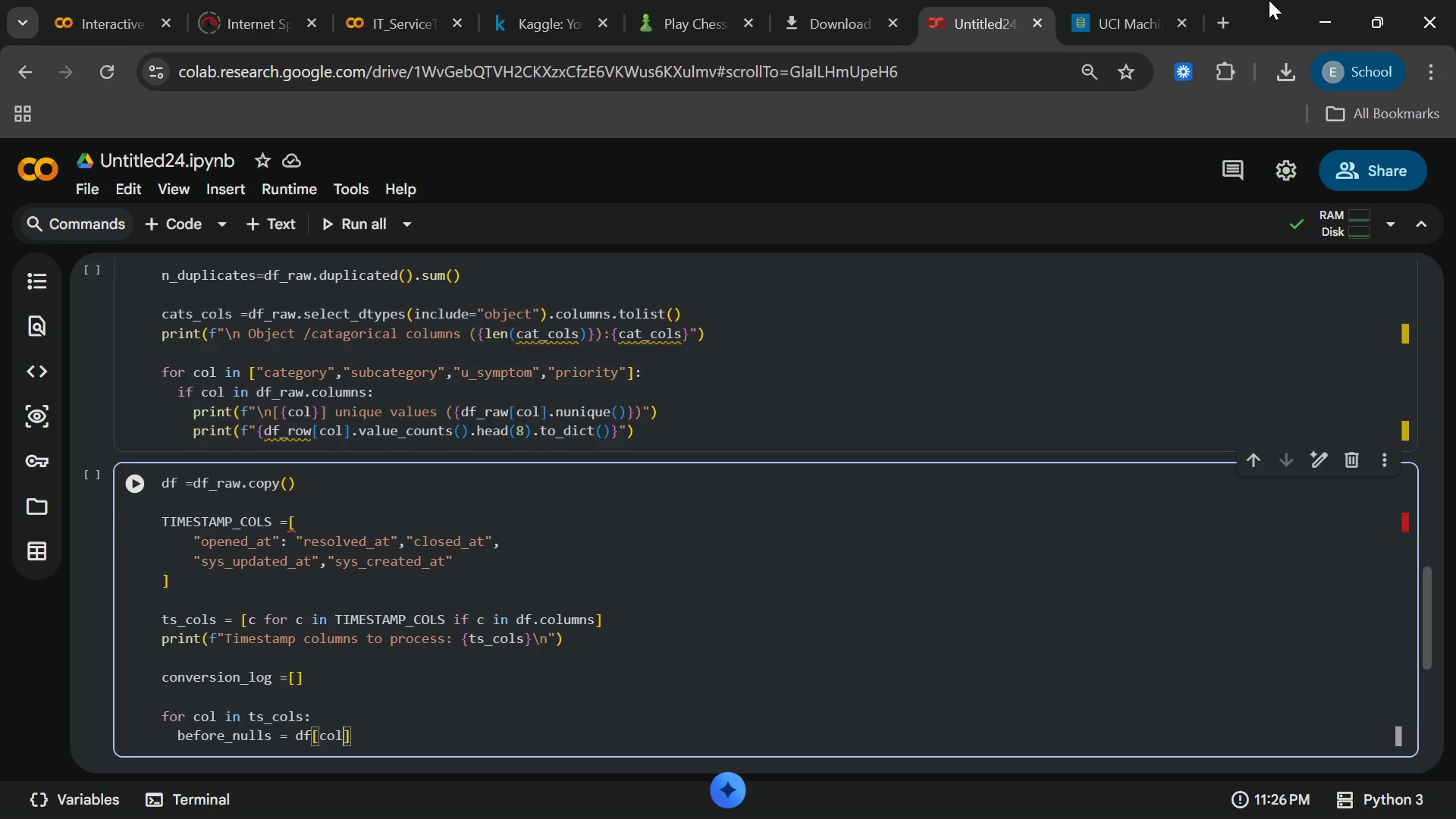 
key(ArrowRight)
 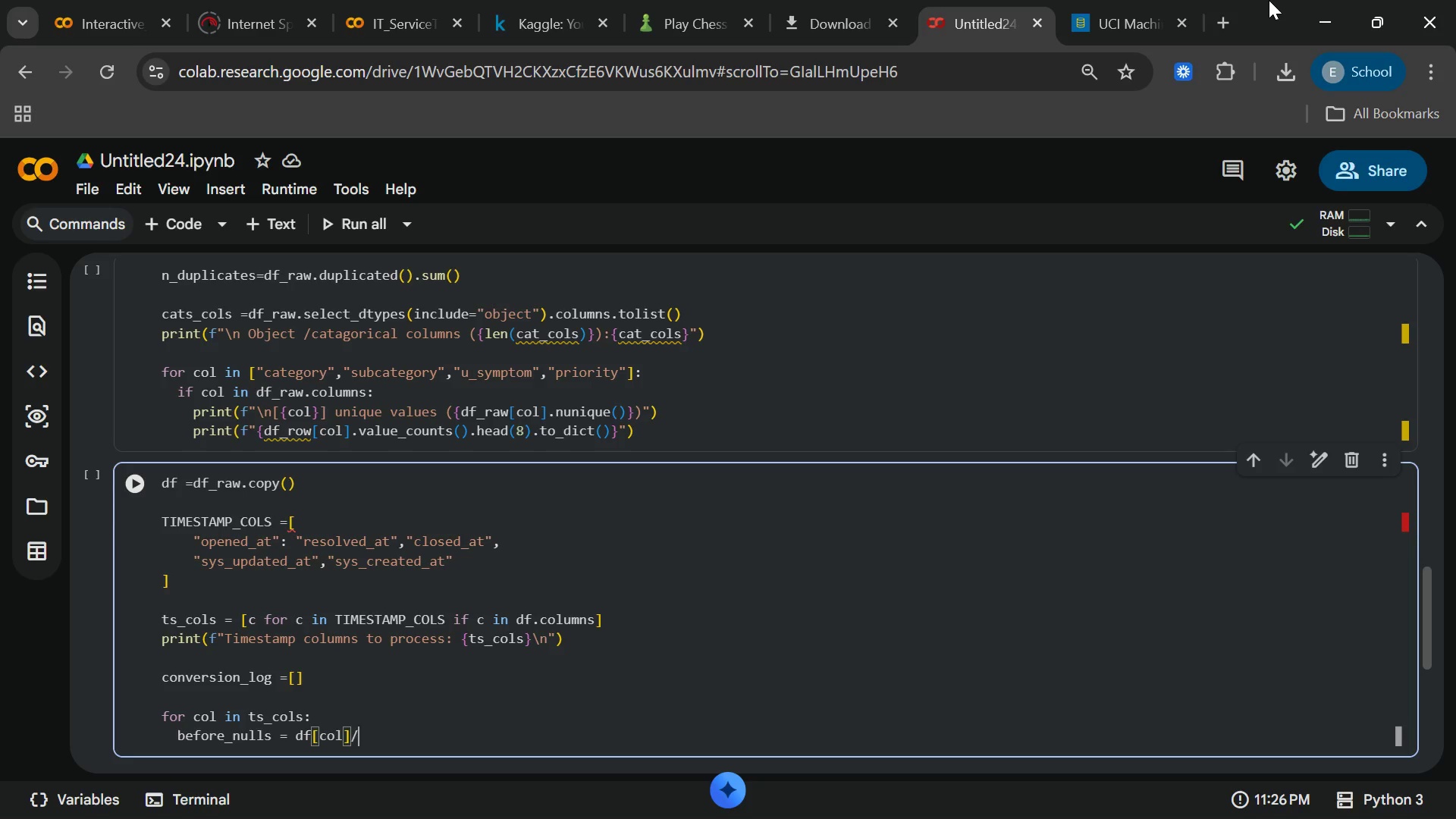 
type(/is)
key(Backspace)
key(Backspace)
key(Backspace)
type(/)
key(Backspace)
type(.isbul)
key(Backspace)
key(Backspace)
key(Backspace)
type(ull)
 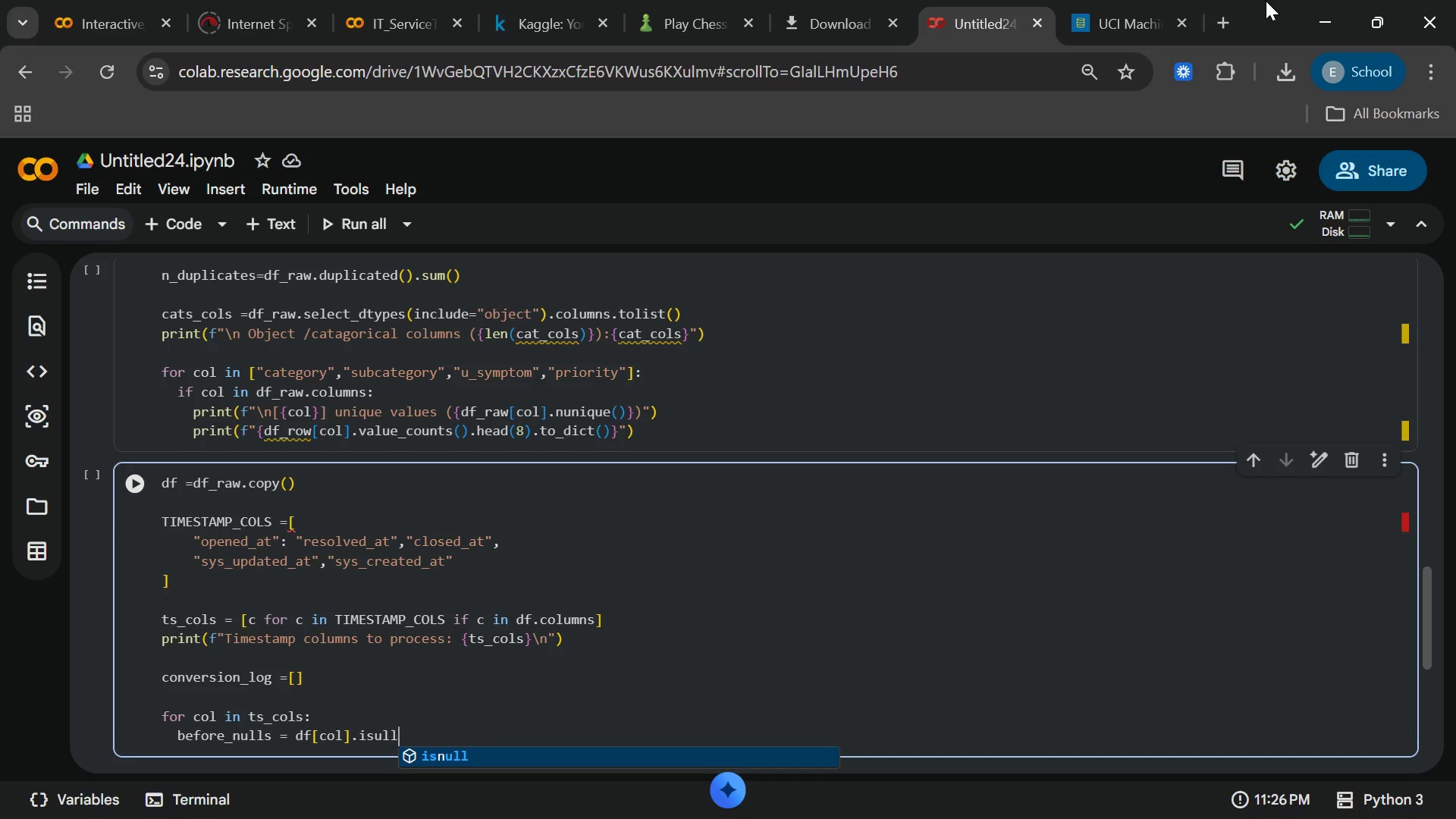 
wait(11.95)
 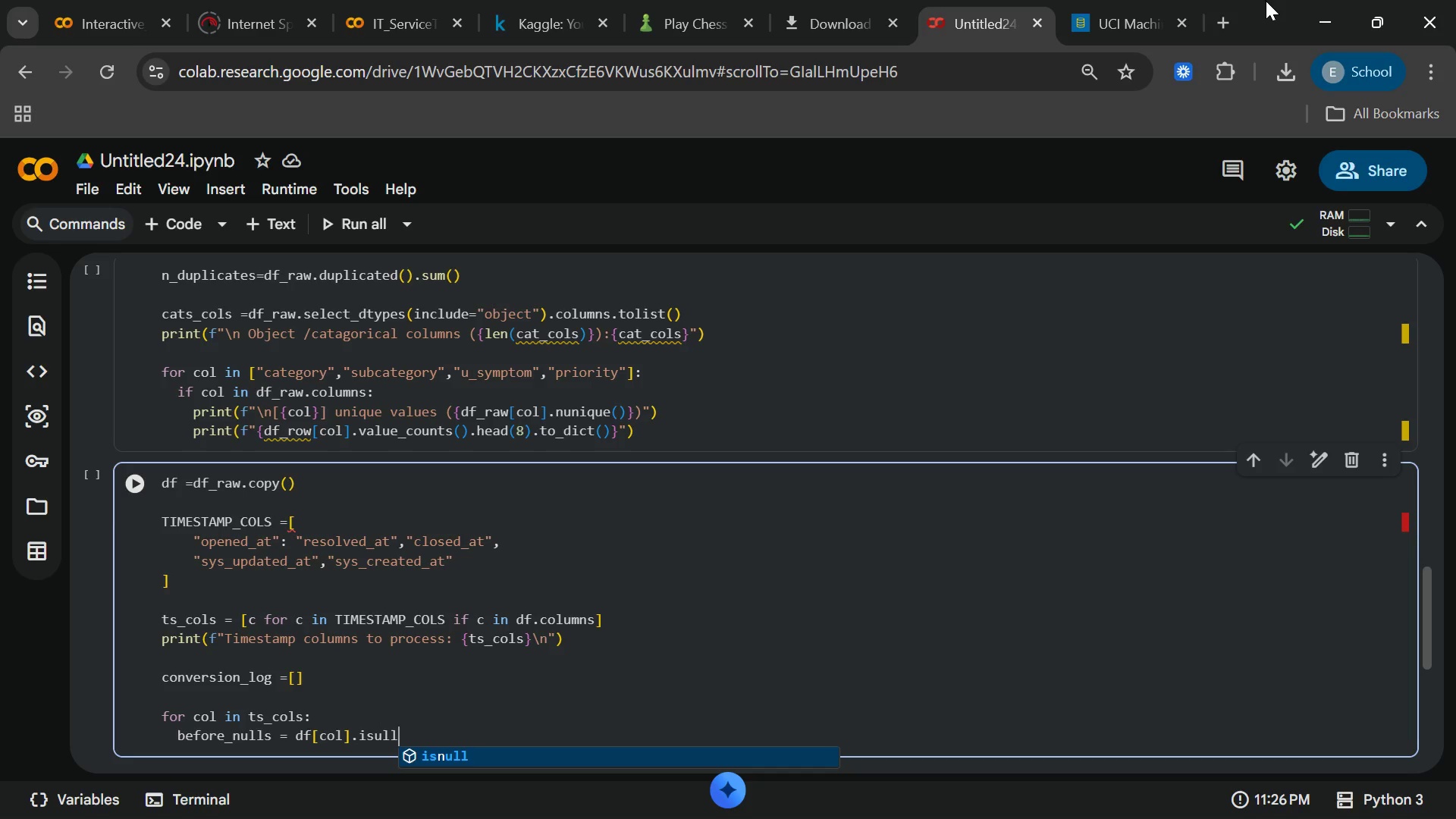 
key(Enter)
 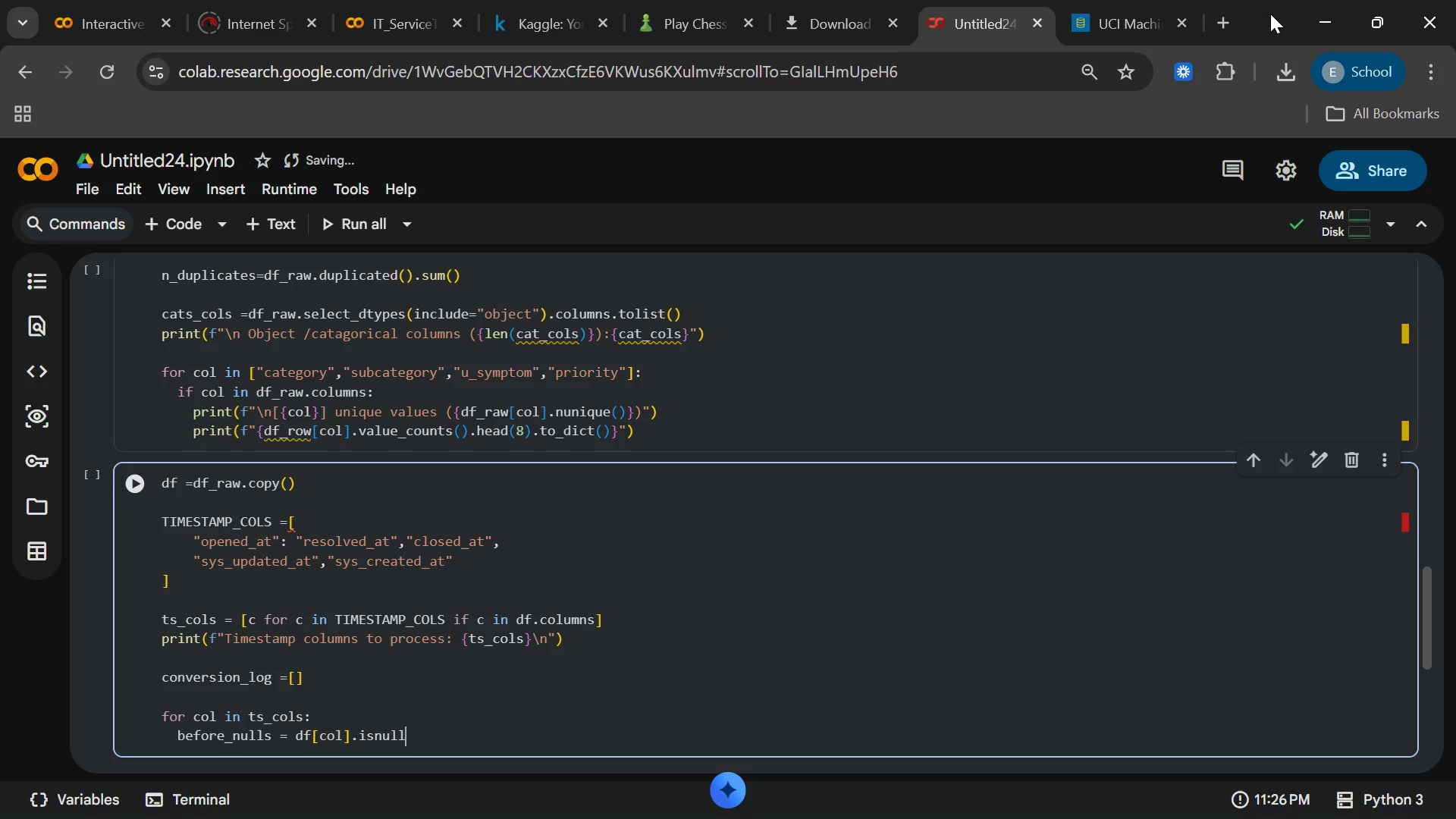 
wait(20.52)
 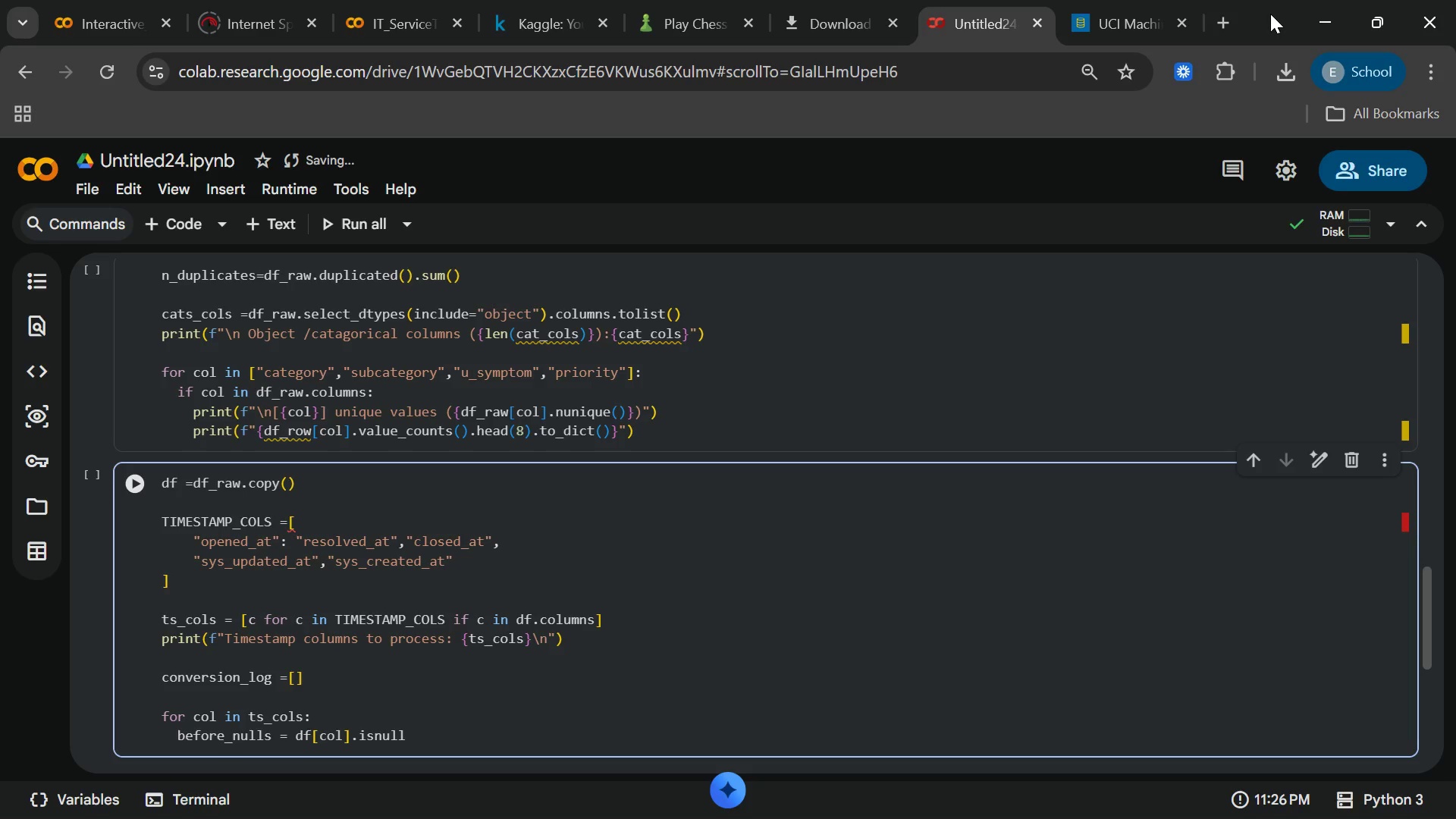 
type((.sum)
key(Backspace)
key(Backspace)
key(Backspace)
key(Backspace)
 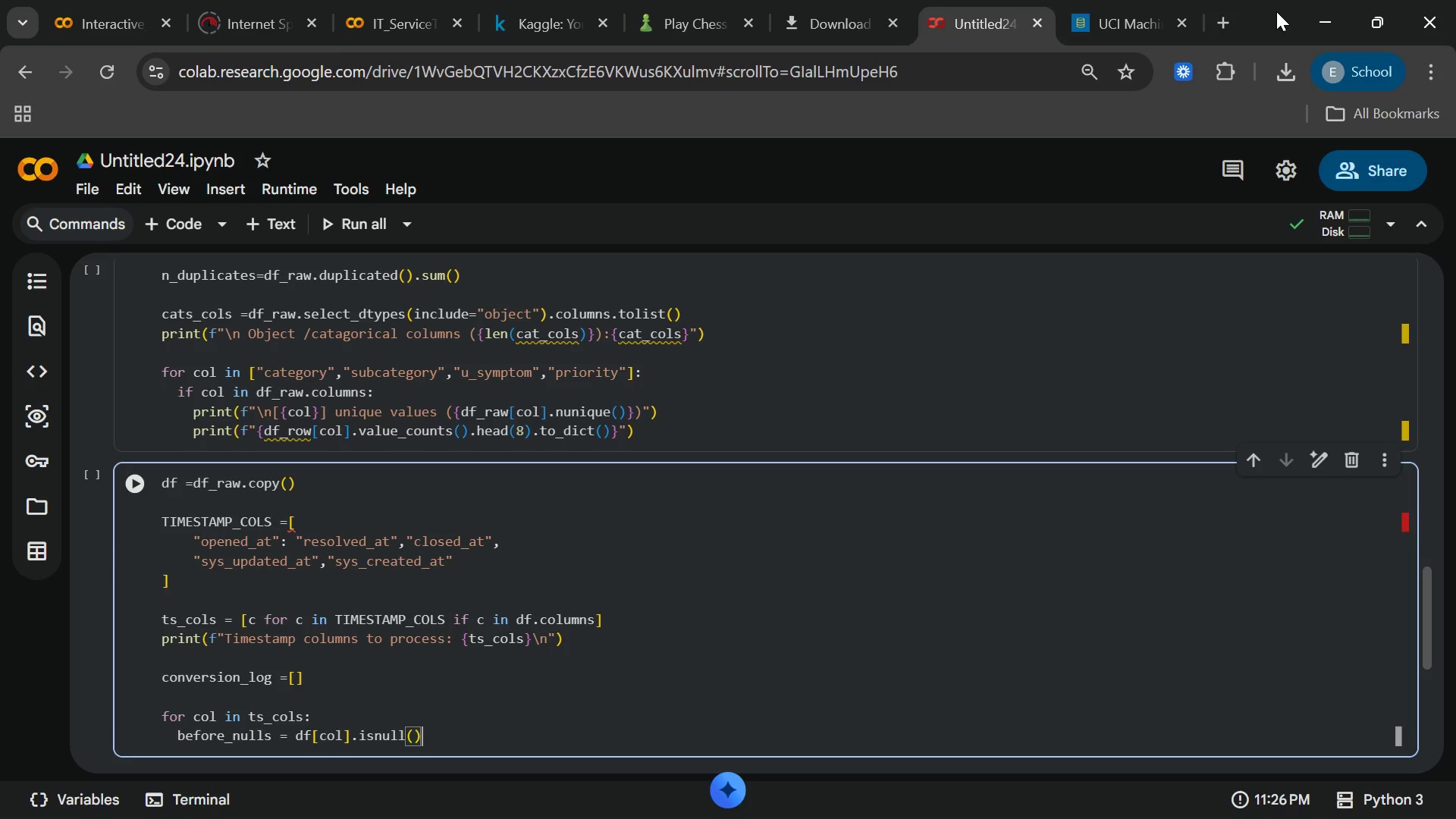 
key(ArrowRight)
 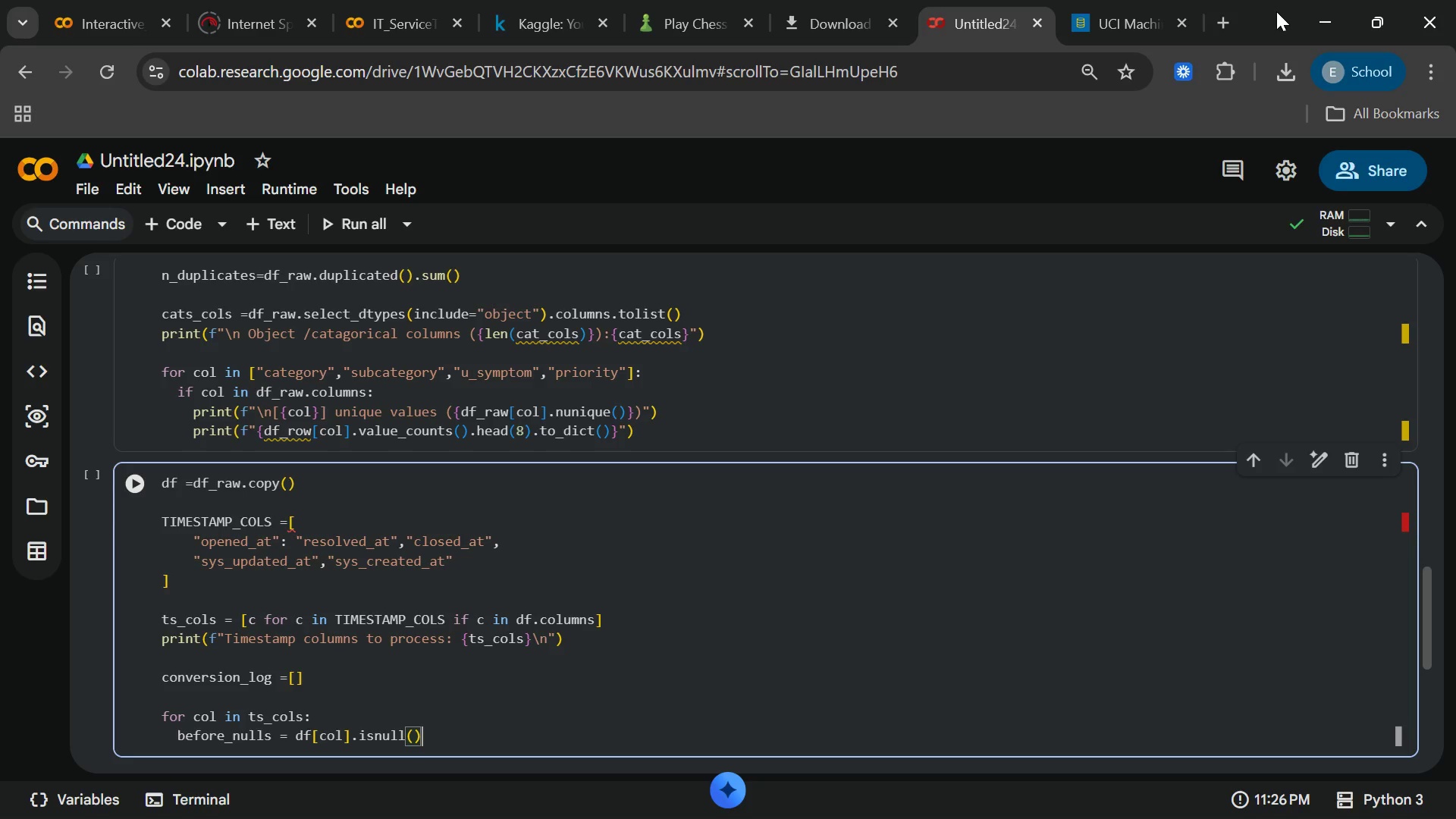 
type(.sum()
 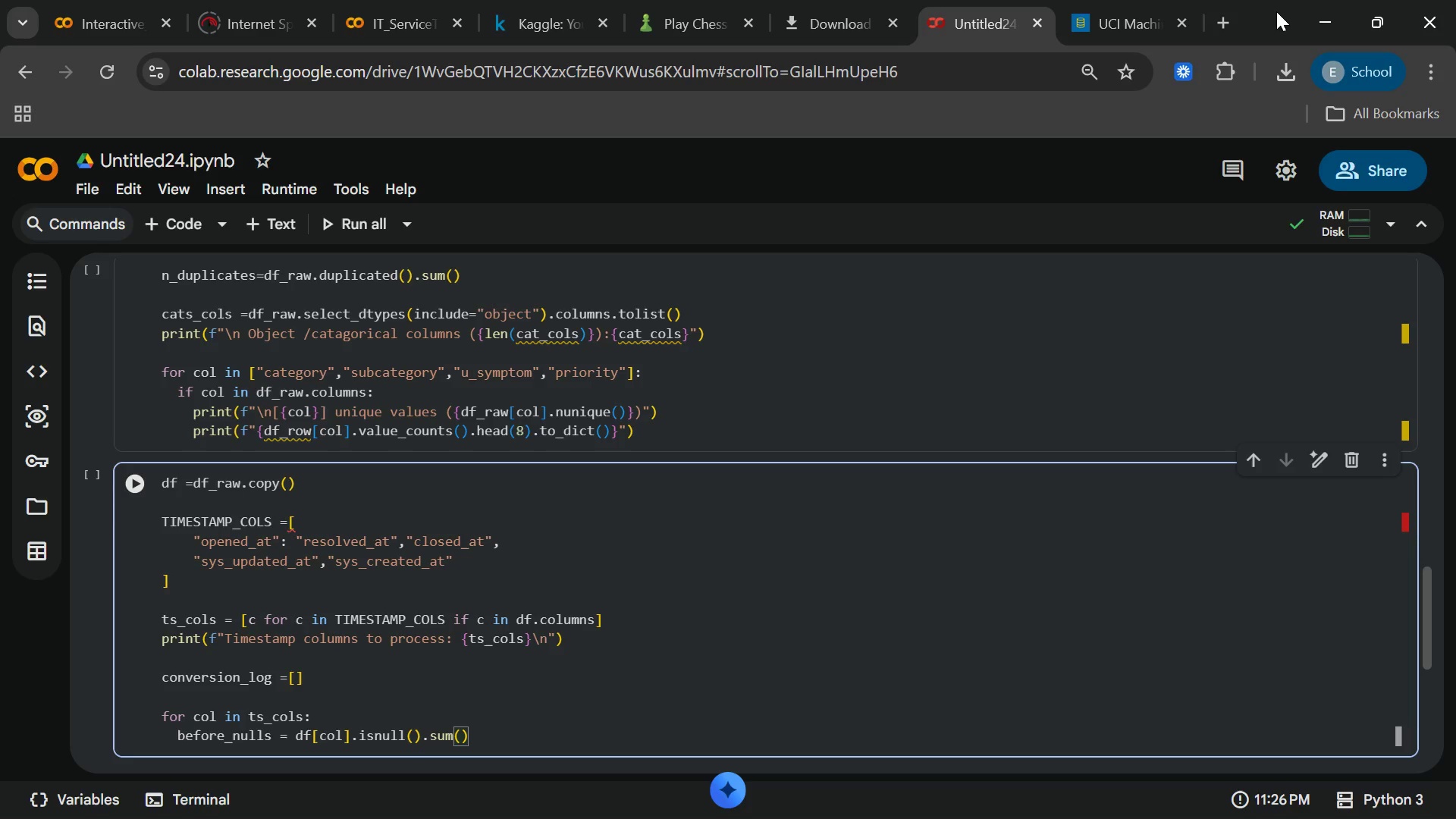 
key(ArrowRight)
 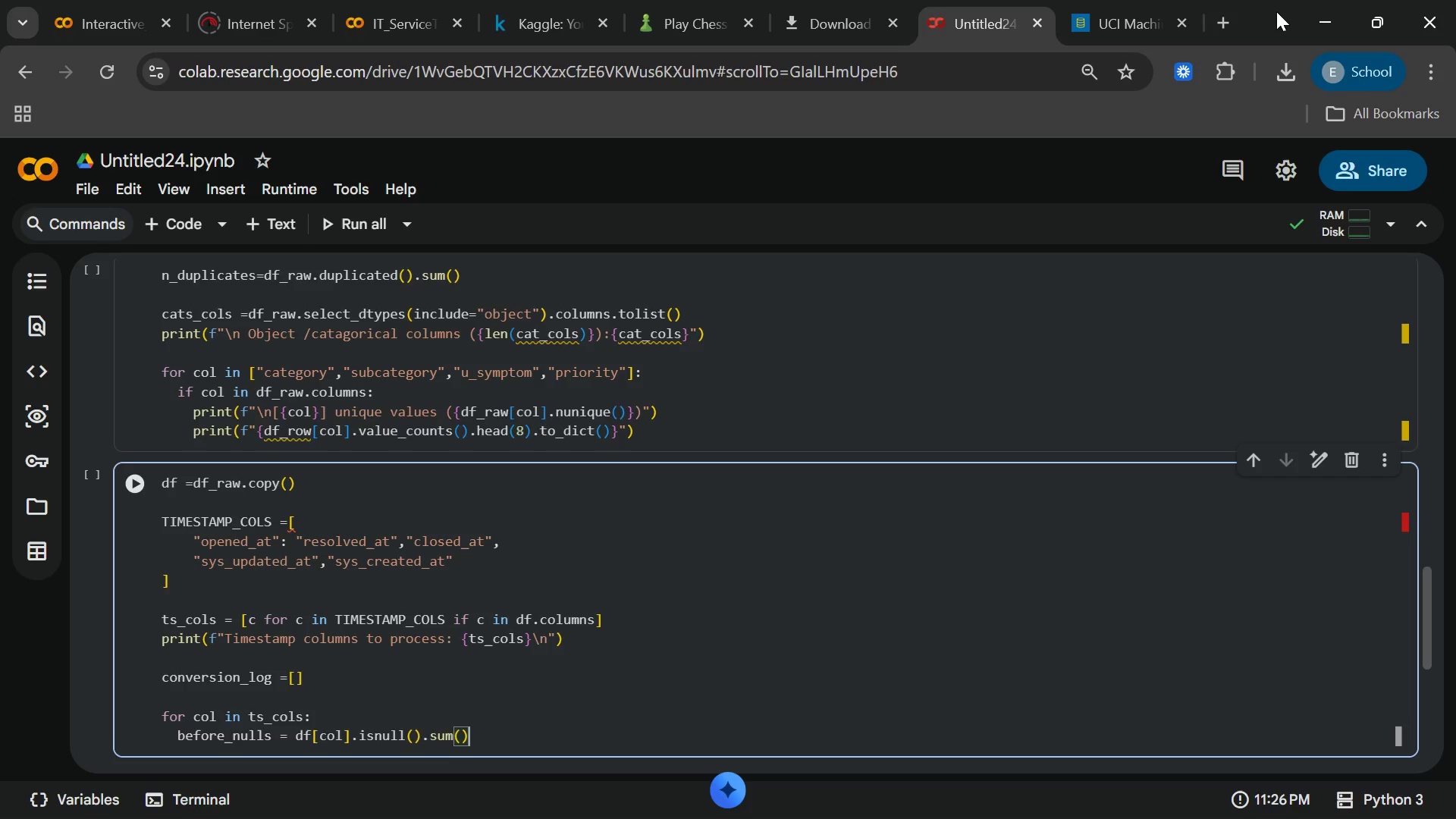 
key(Enter)
 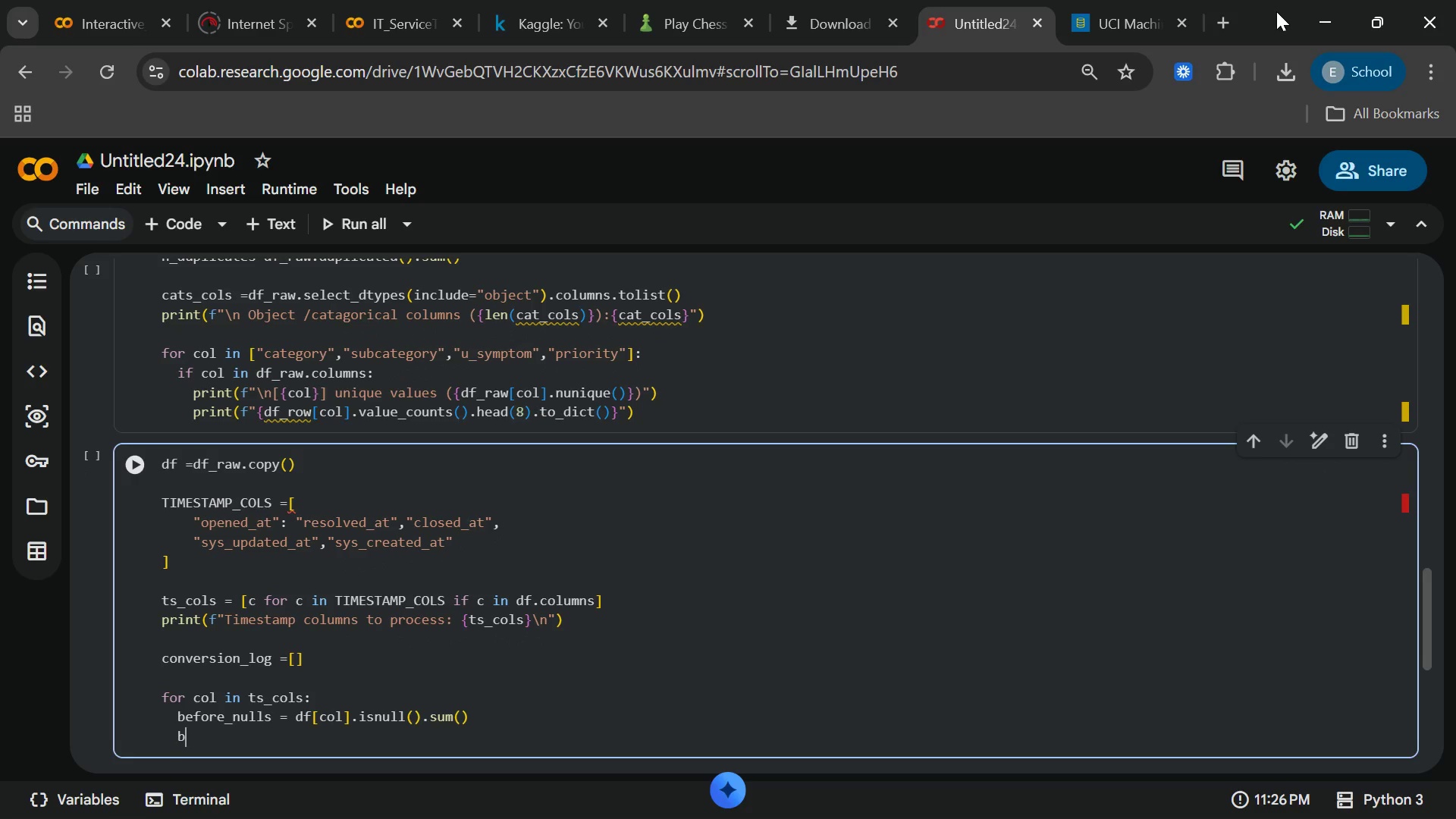 
type(before_dtype)
 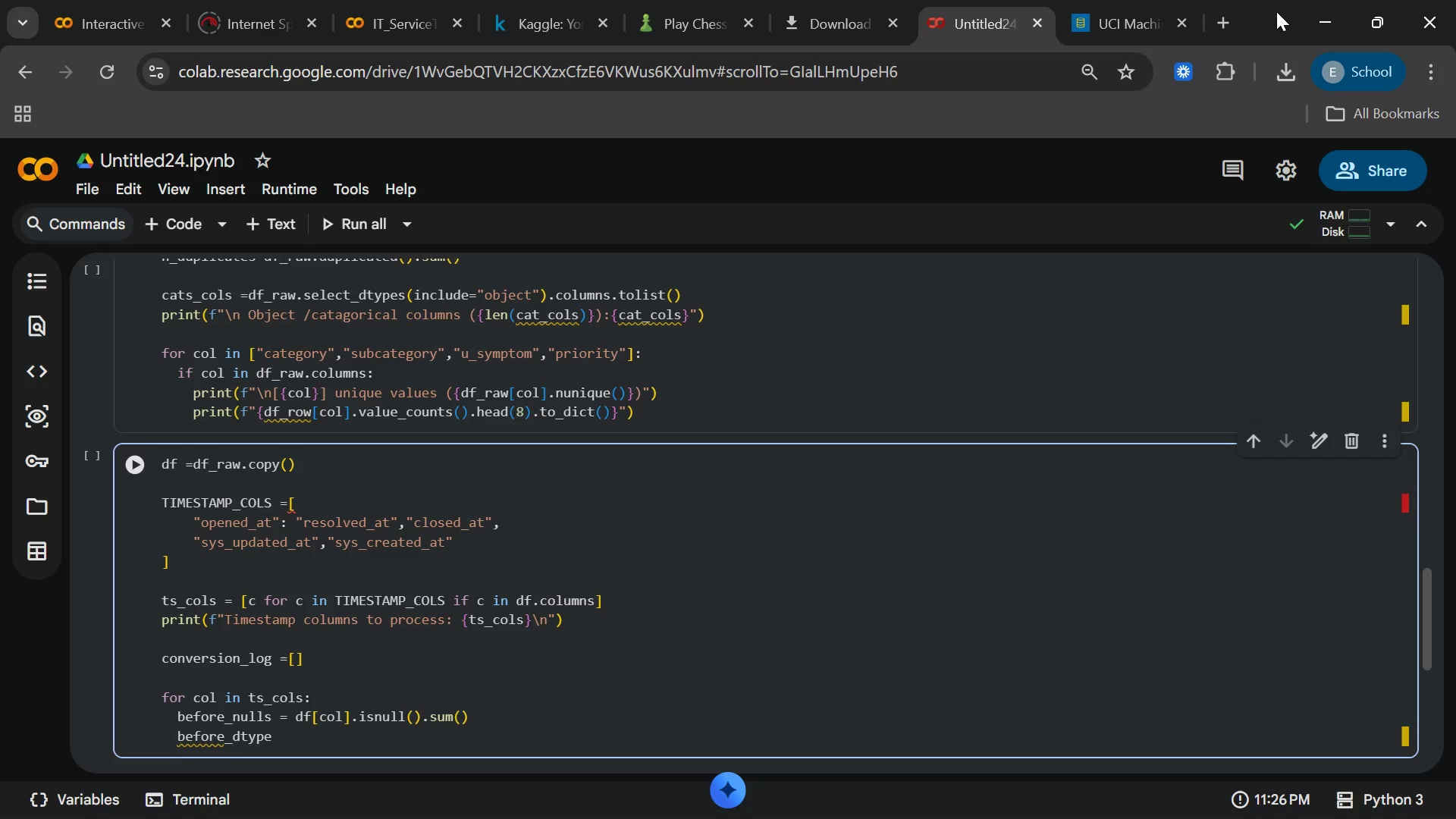 
type( =str)
 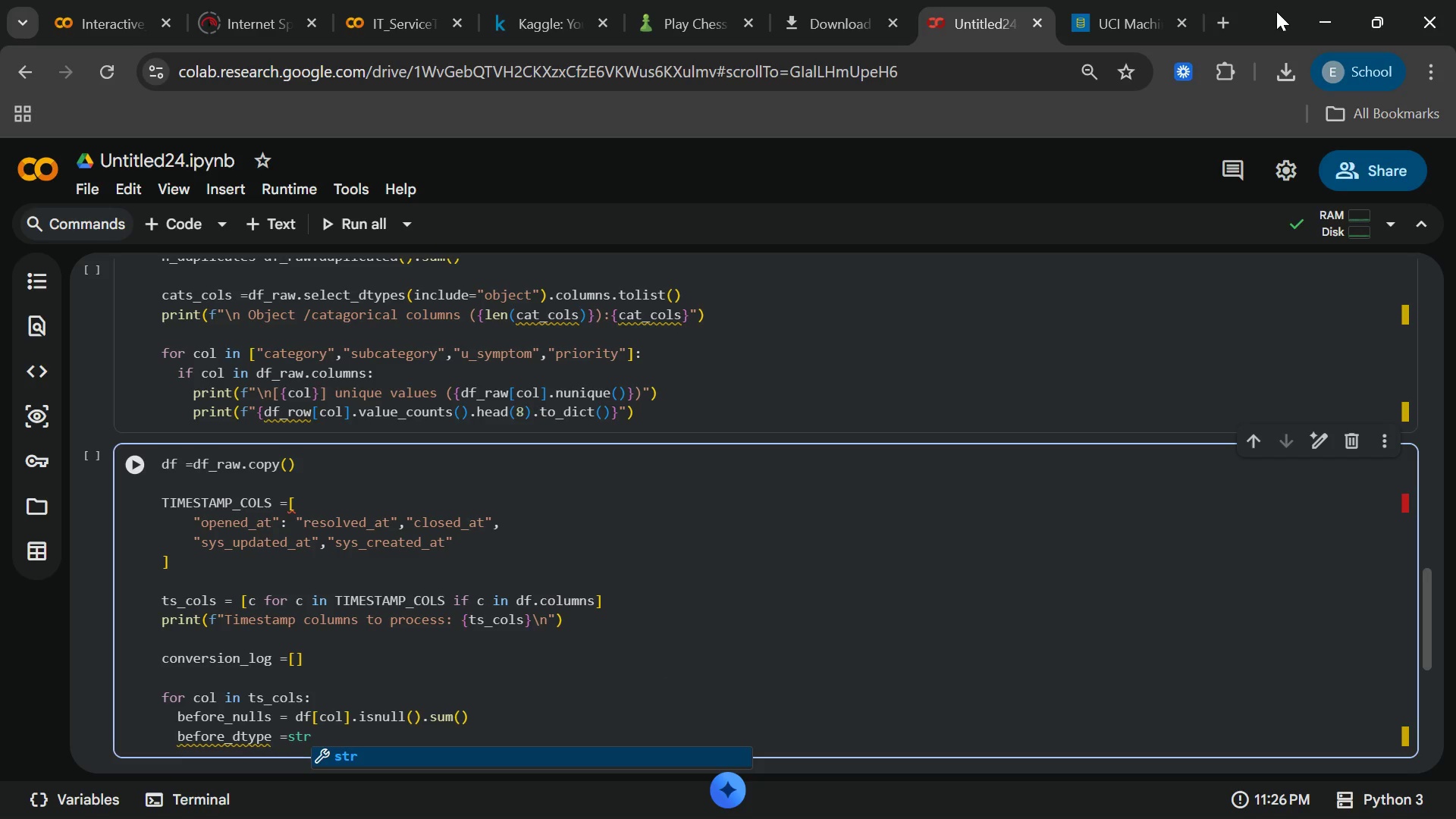 
type((df[col)
 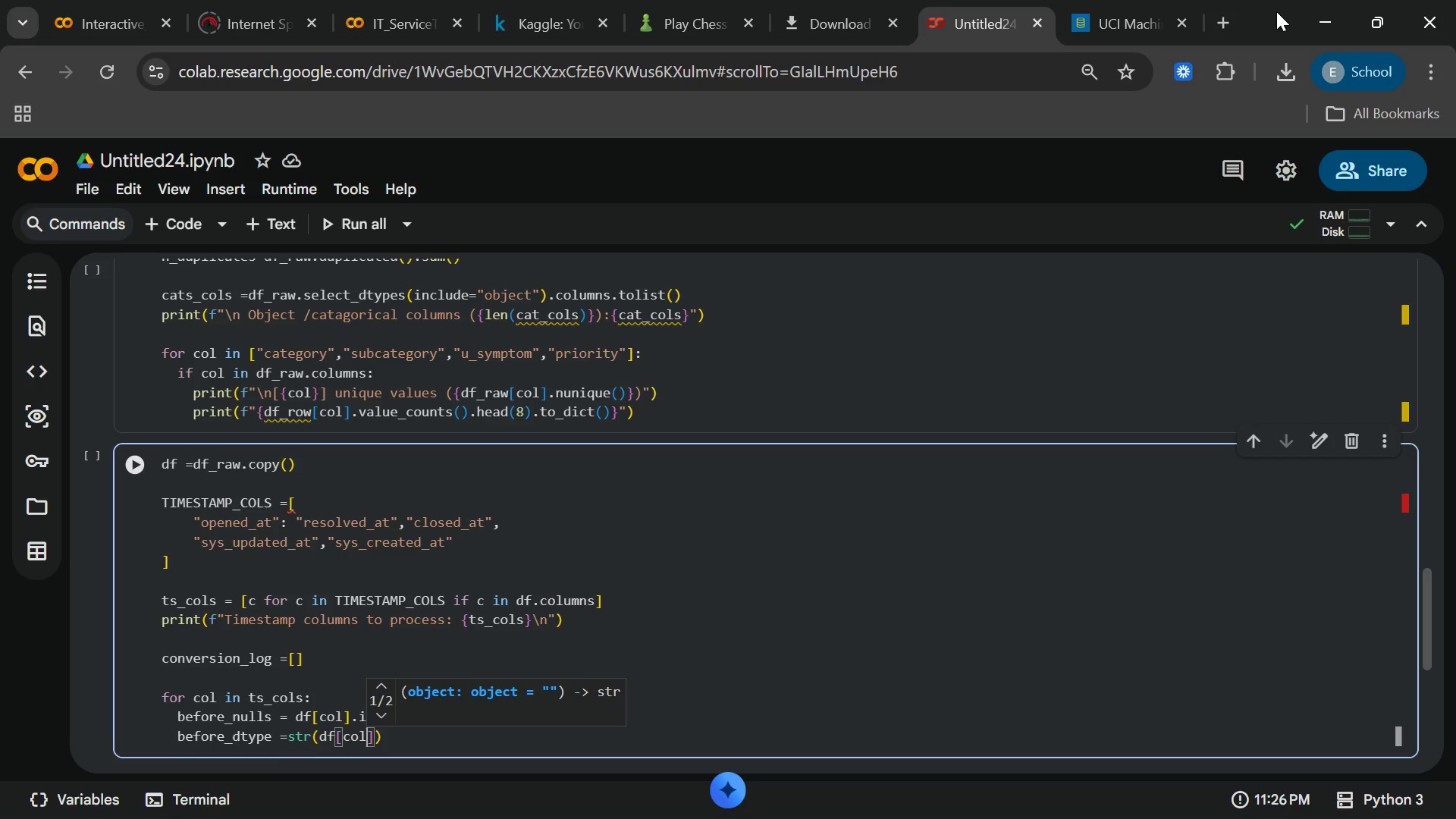 
key(ArrowRight)
 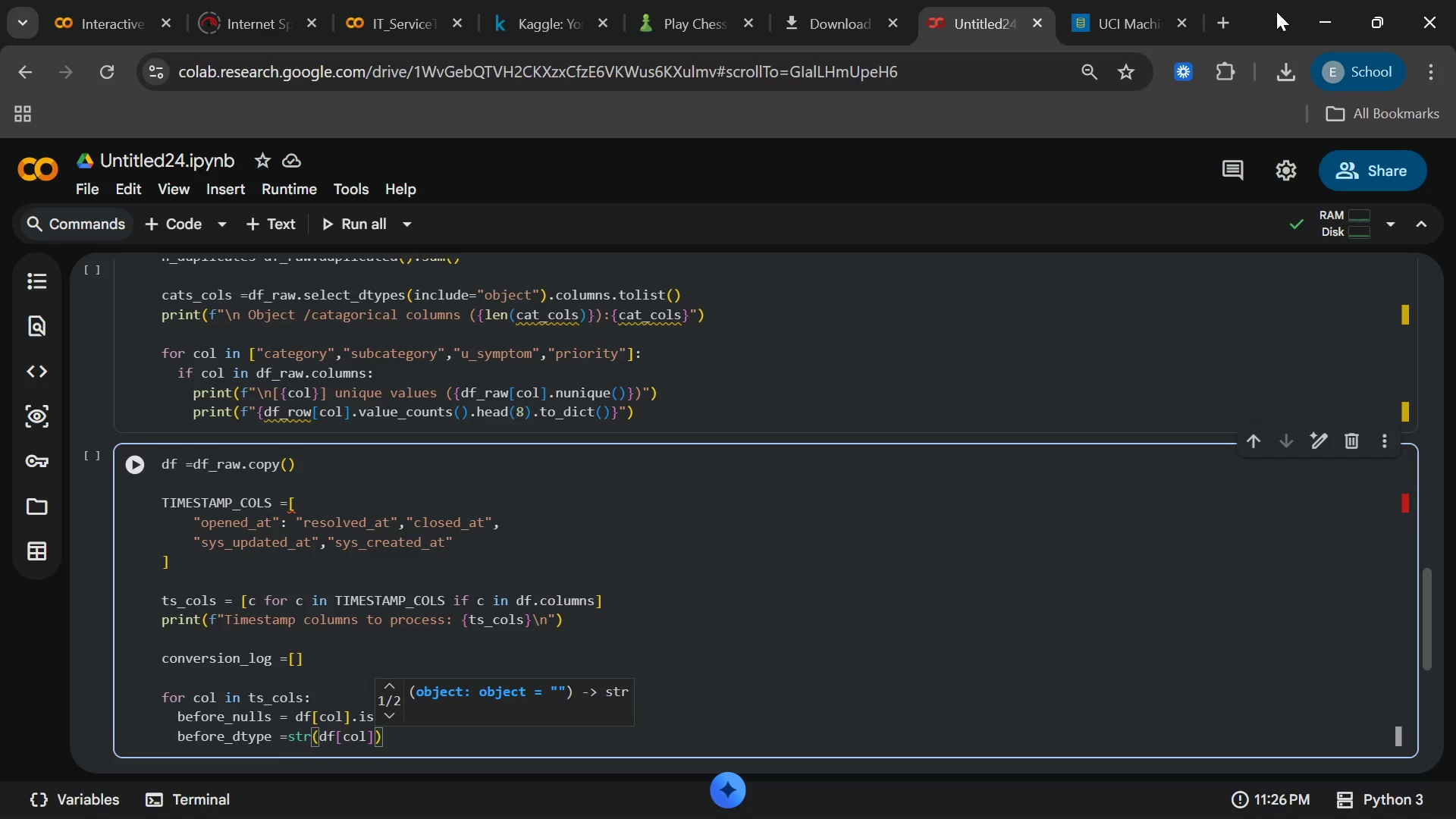 
type(.dy)
key(Backspace)
type(type)
 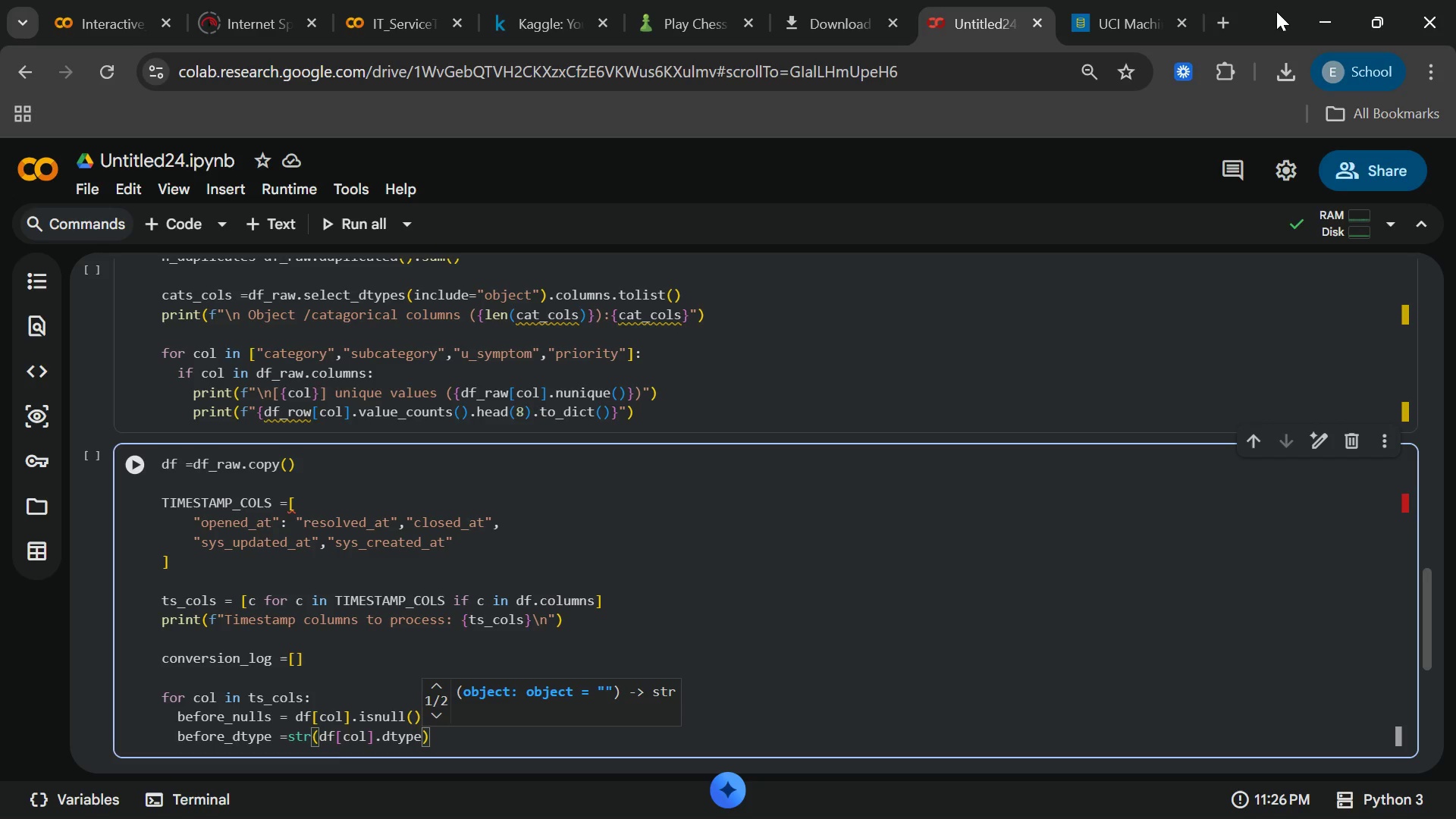 
key(ArrowRight)
 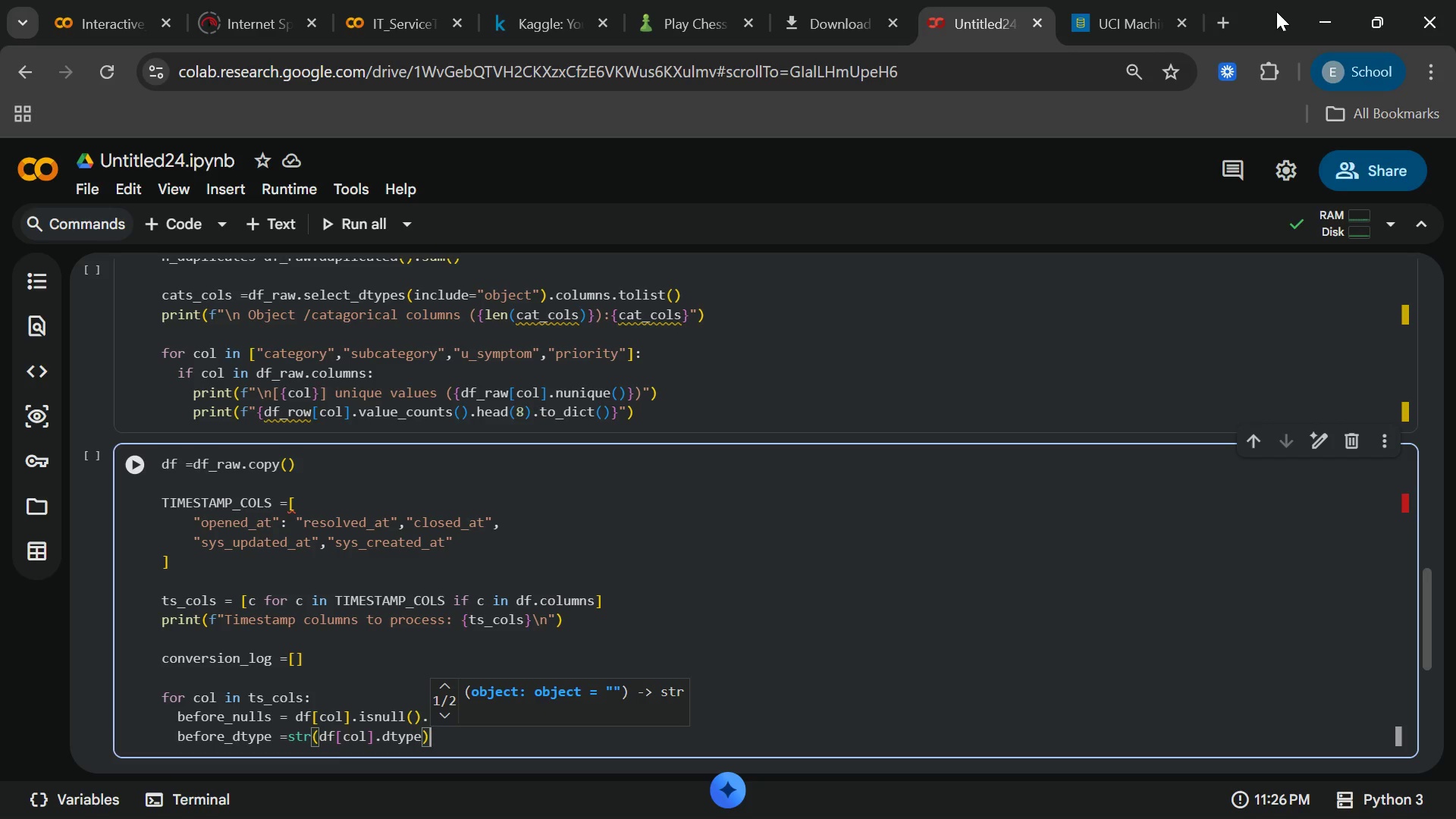 
wait(7.84)
 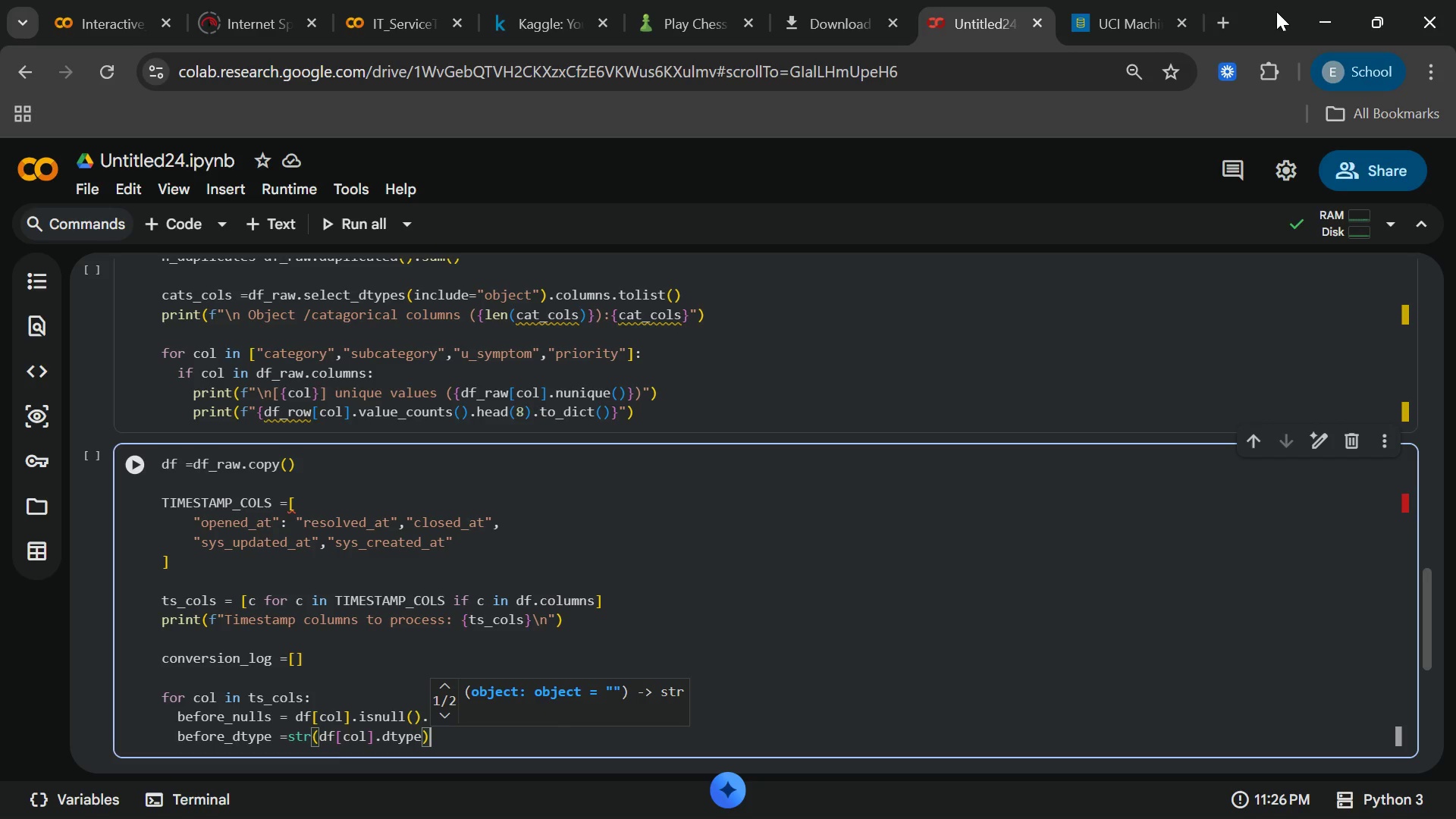 
key(Enter)
 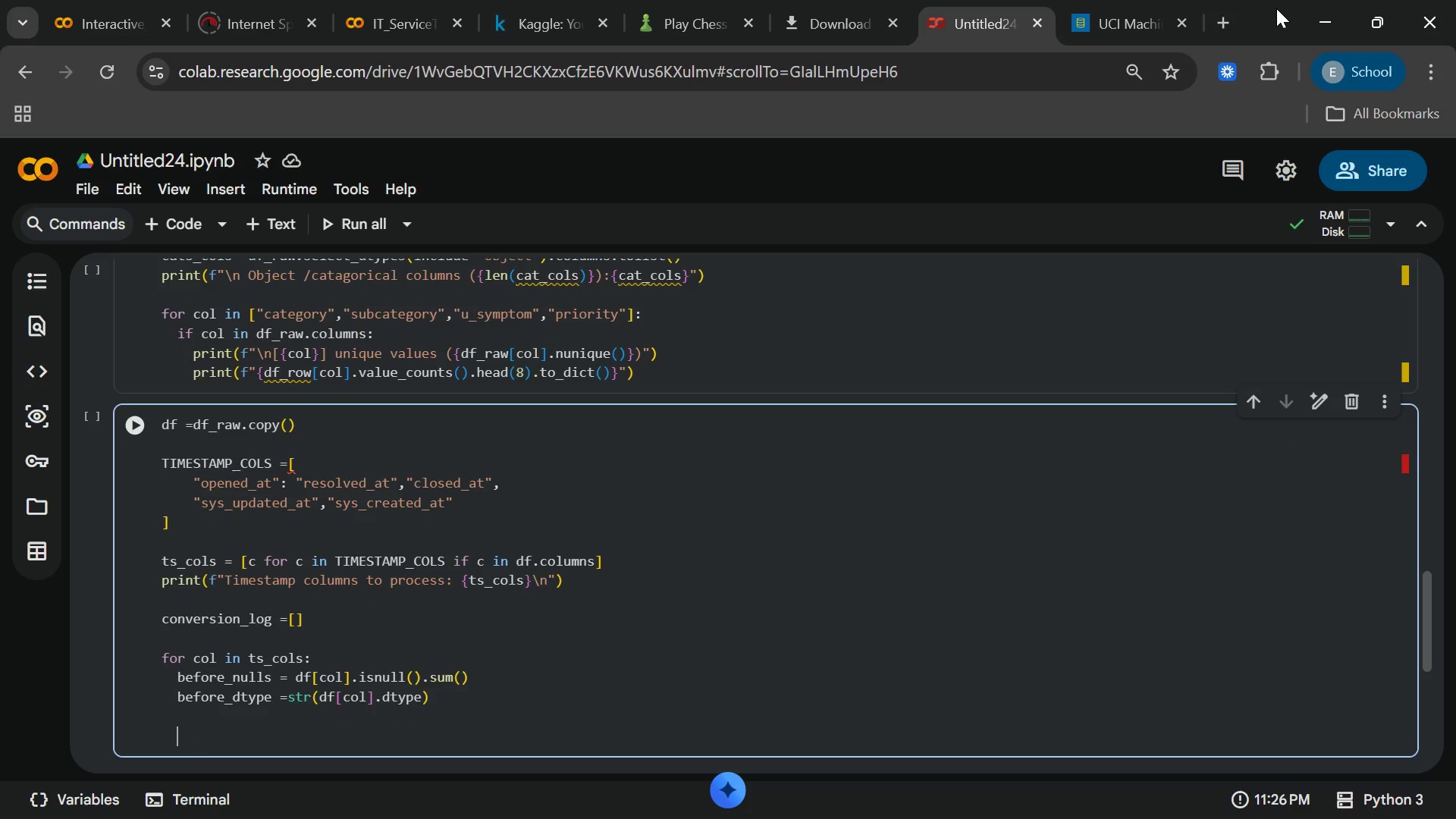 
key(Enter)
 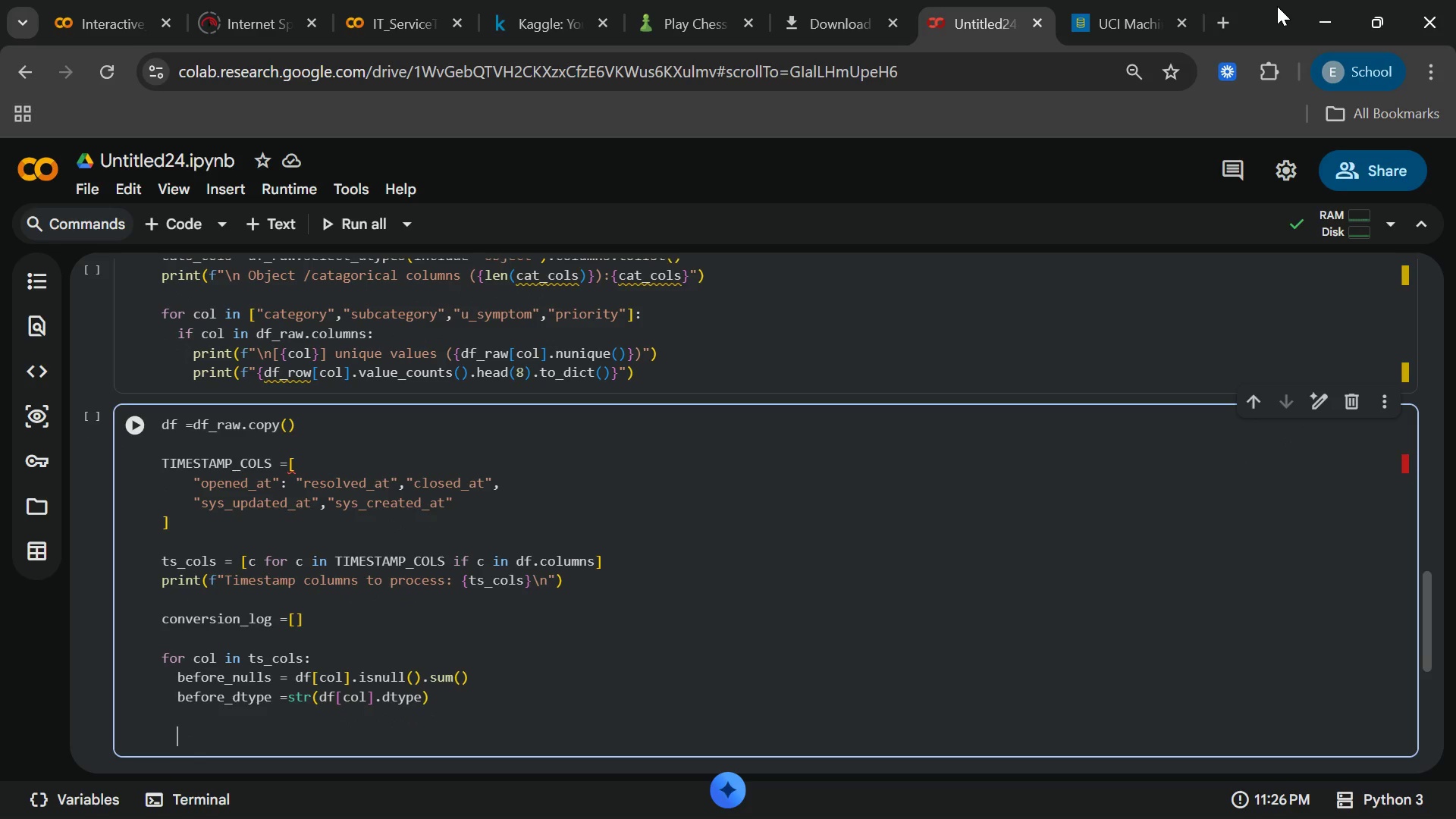 
type(df[col)
 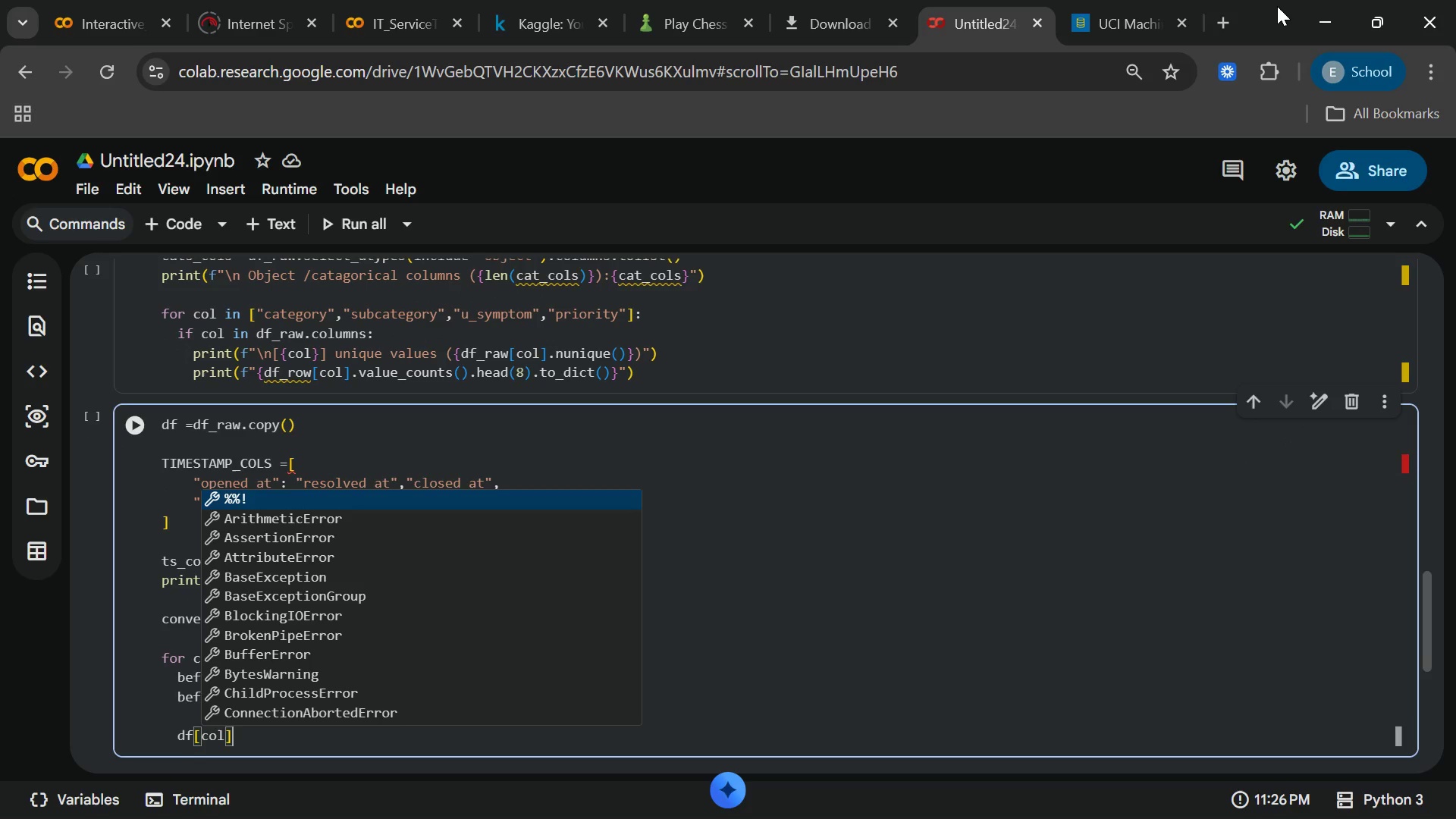 
key(ArrowRight)
 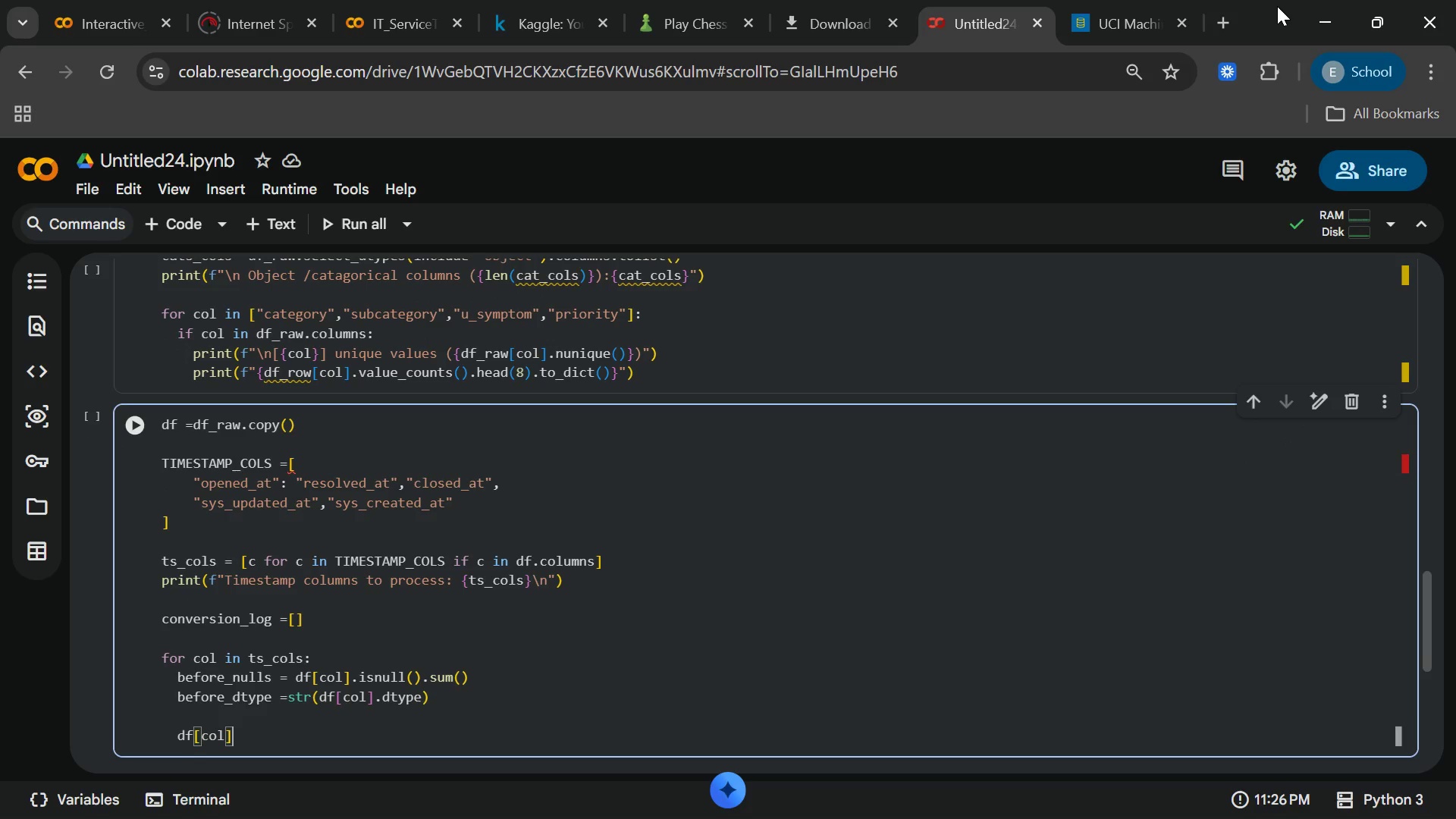 
key(Equal)
 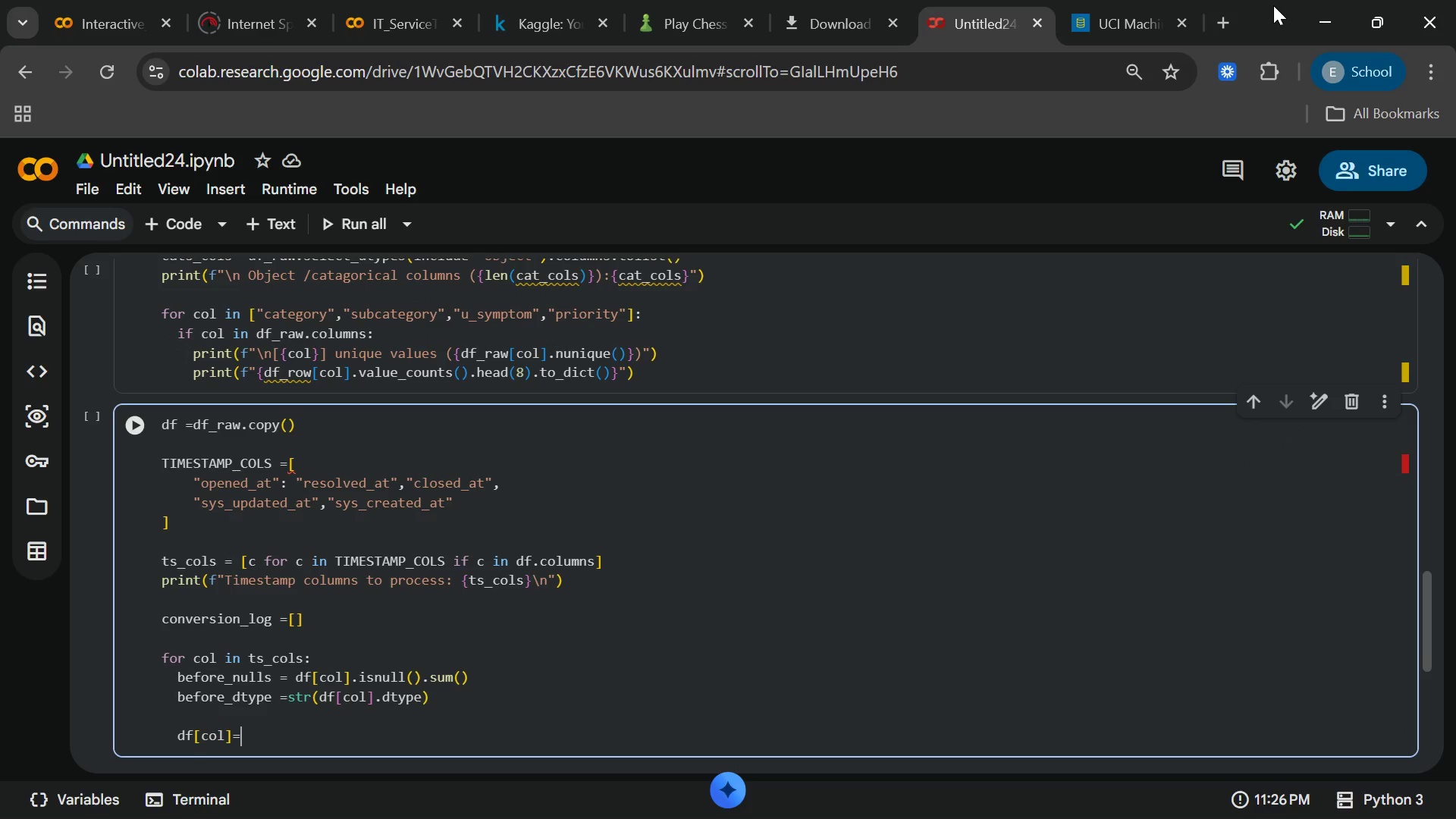 
type(pd.to_dat)
 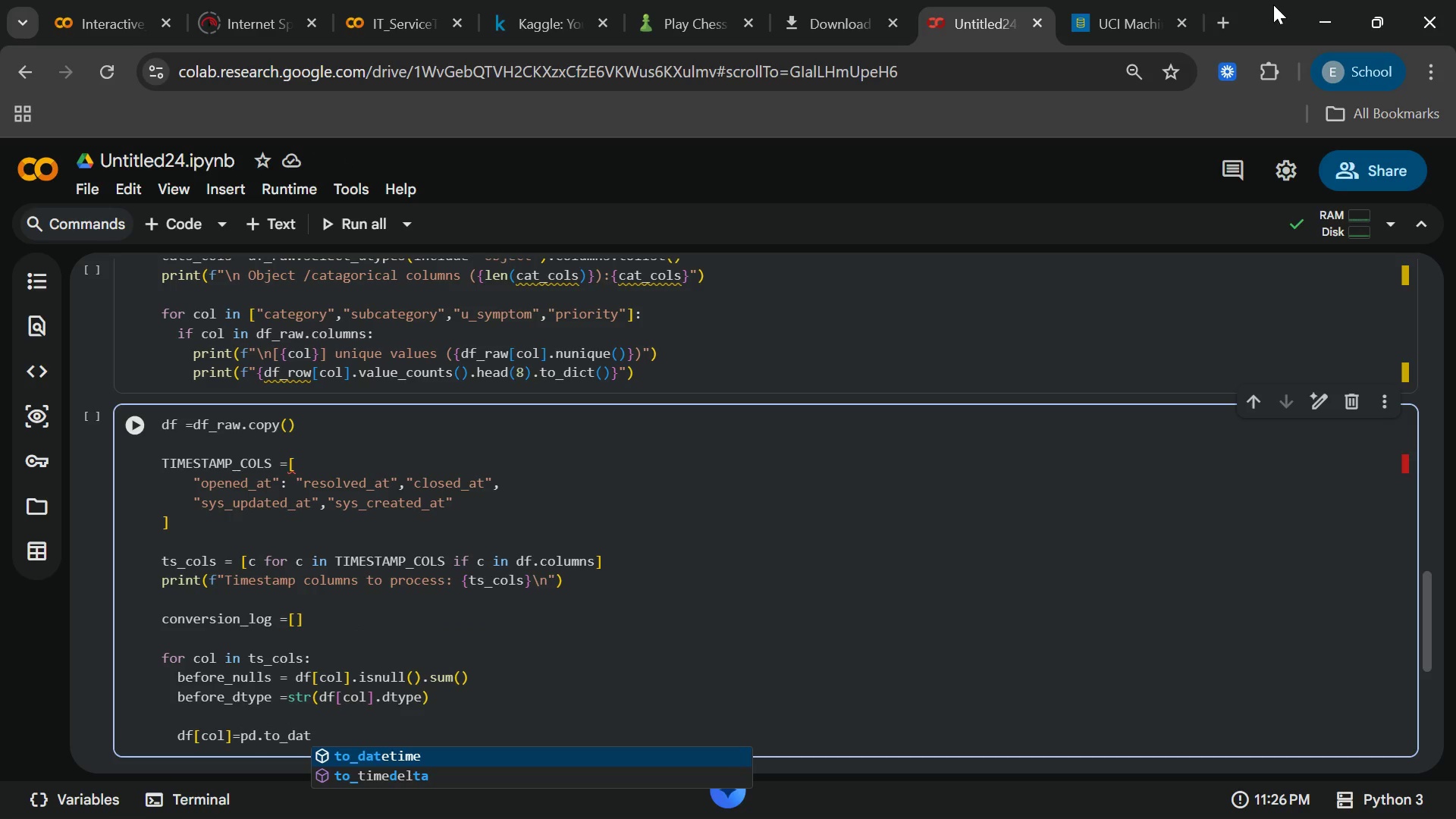 
key(Enter)
 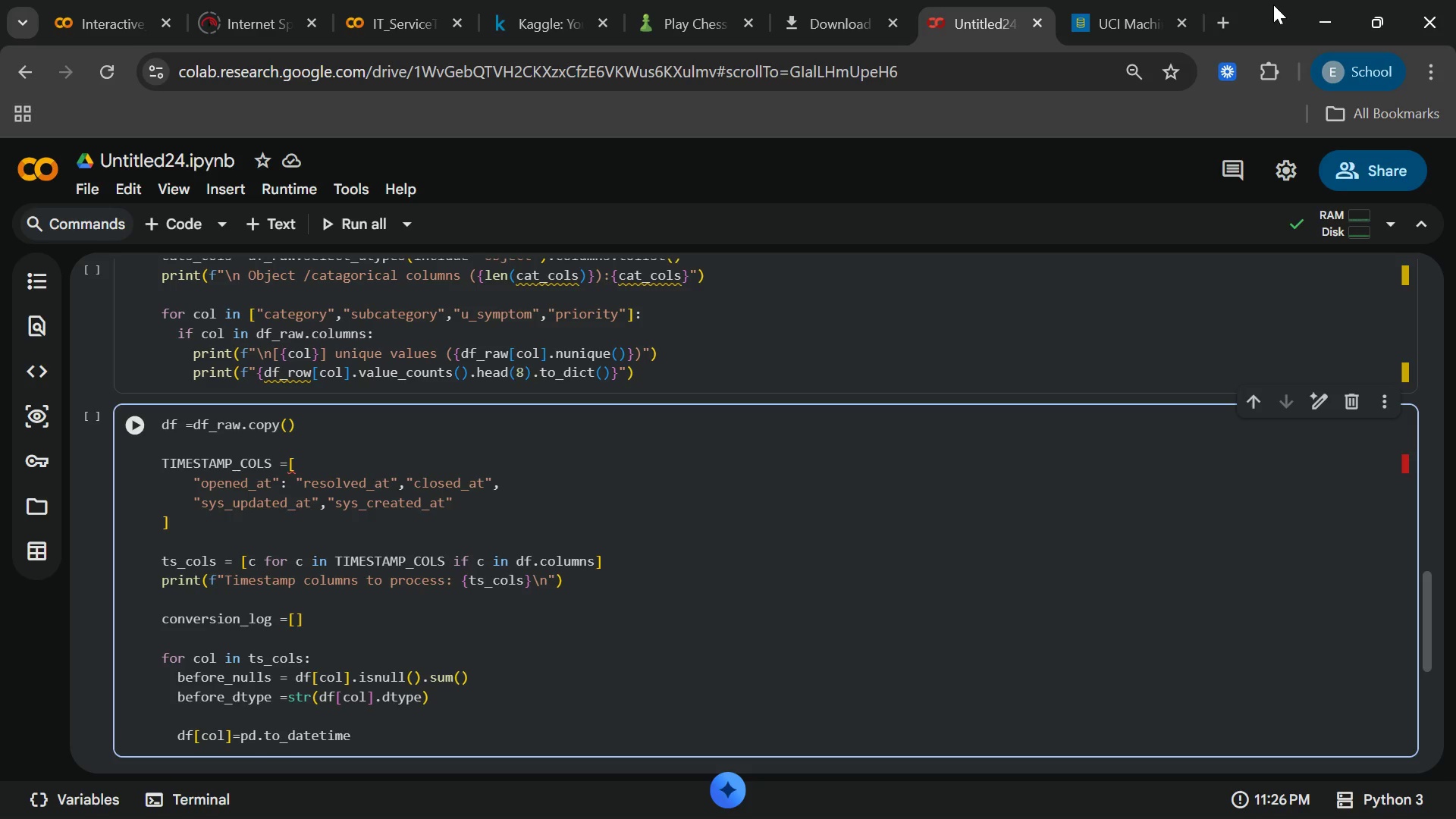 
type((df[col)
 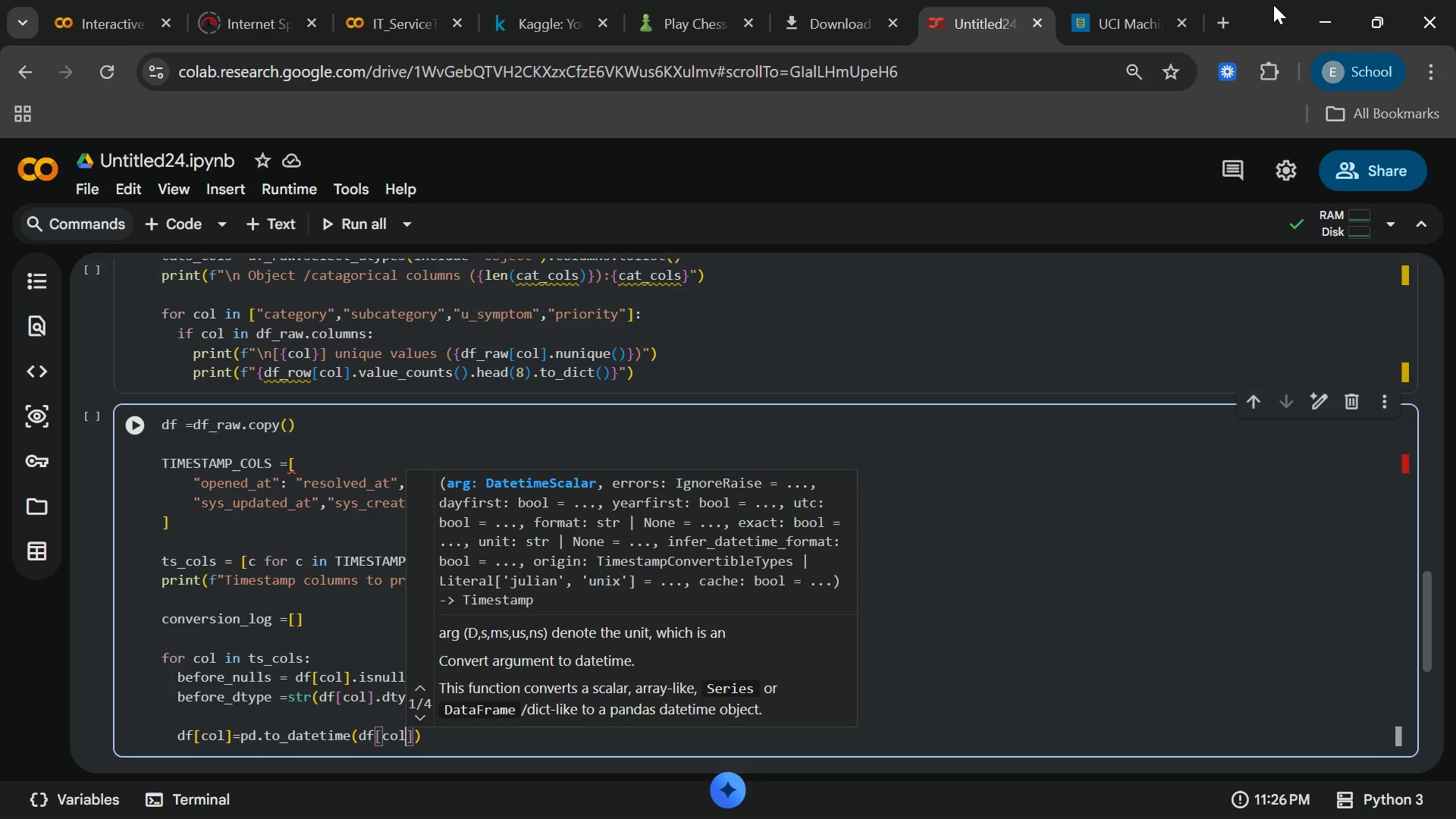 
key(End)
 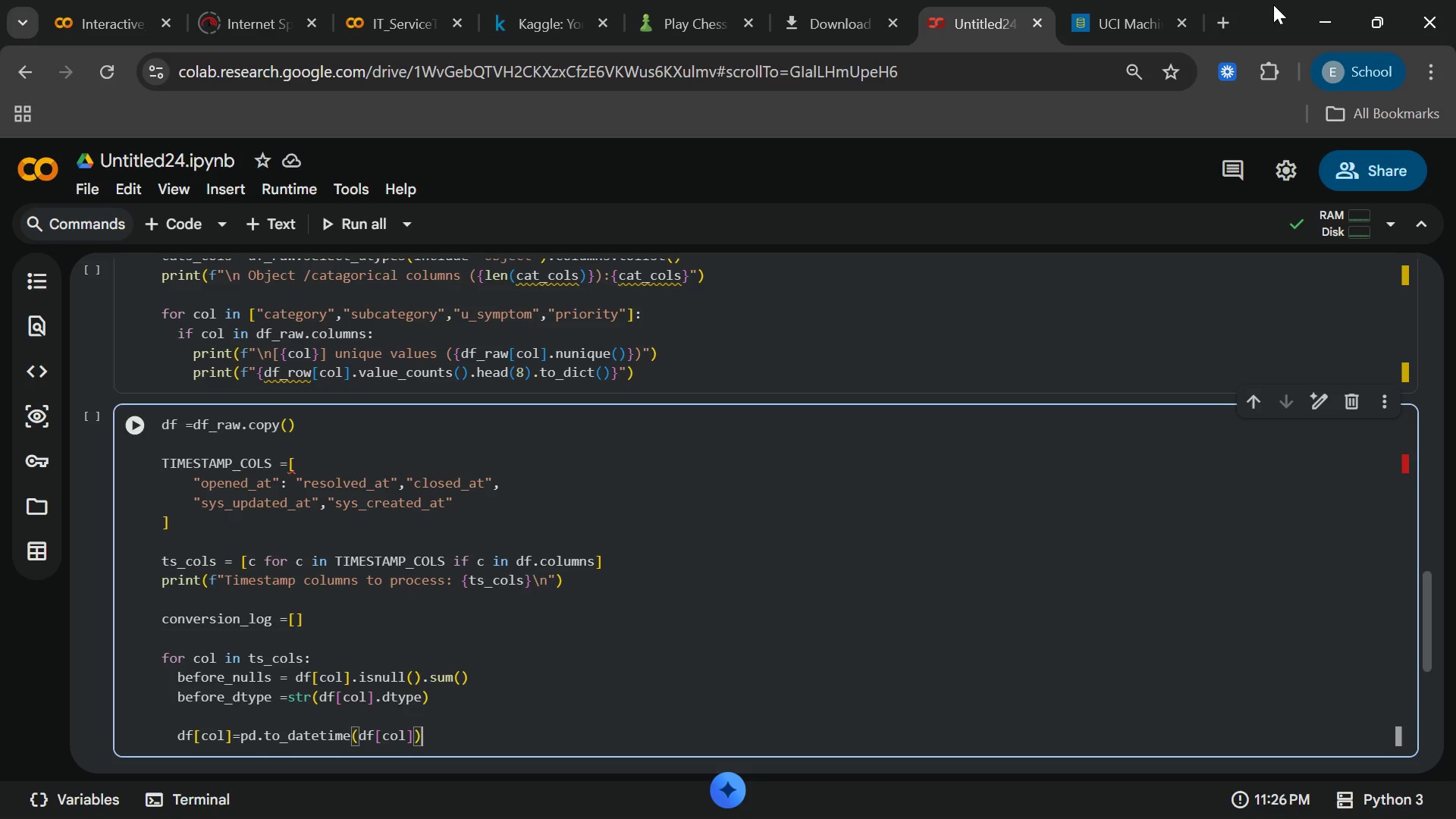 
key(ArrowLeft)
 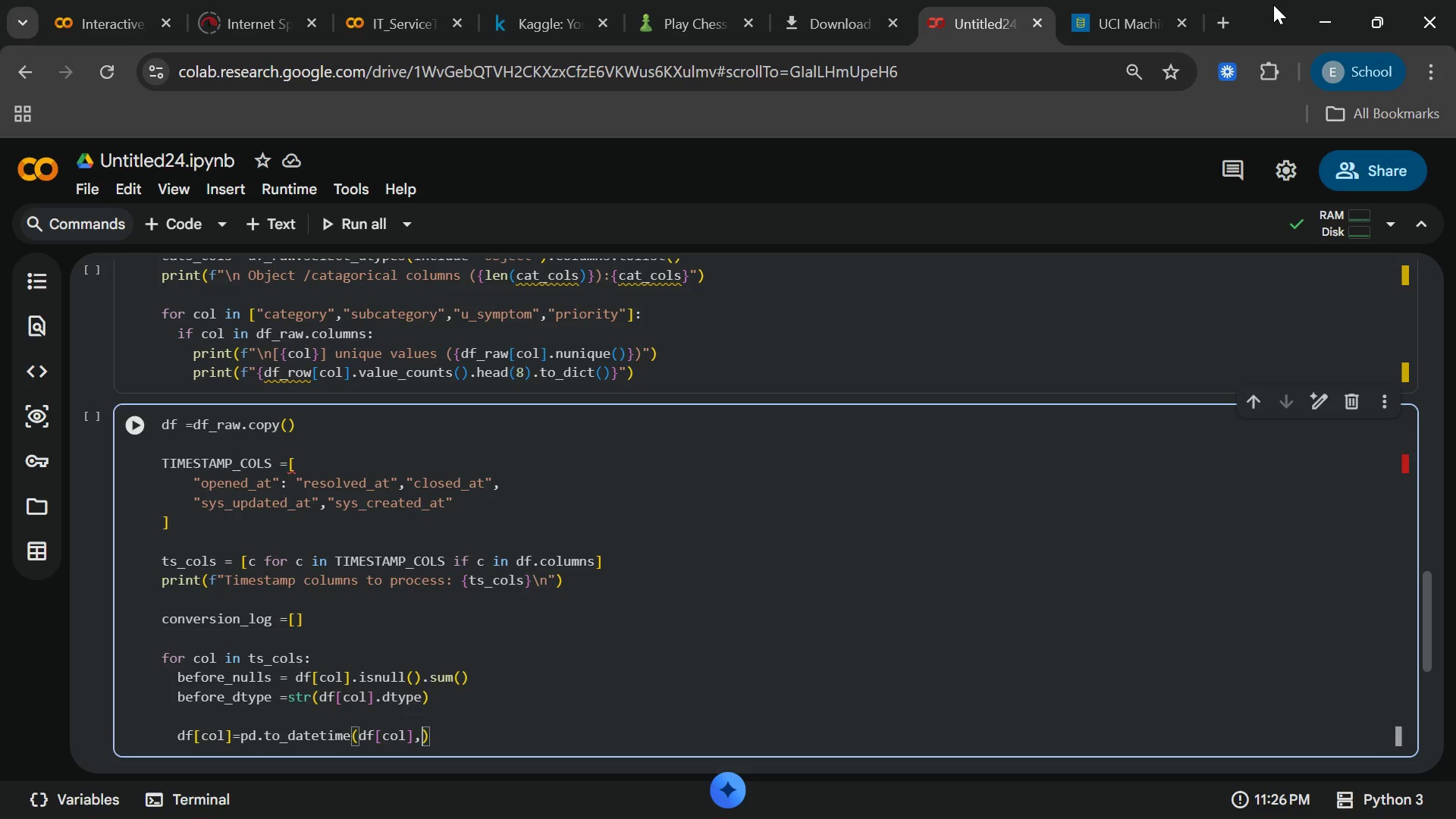 
key(Comma)
 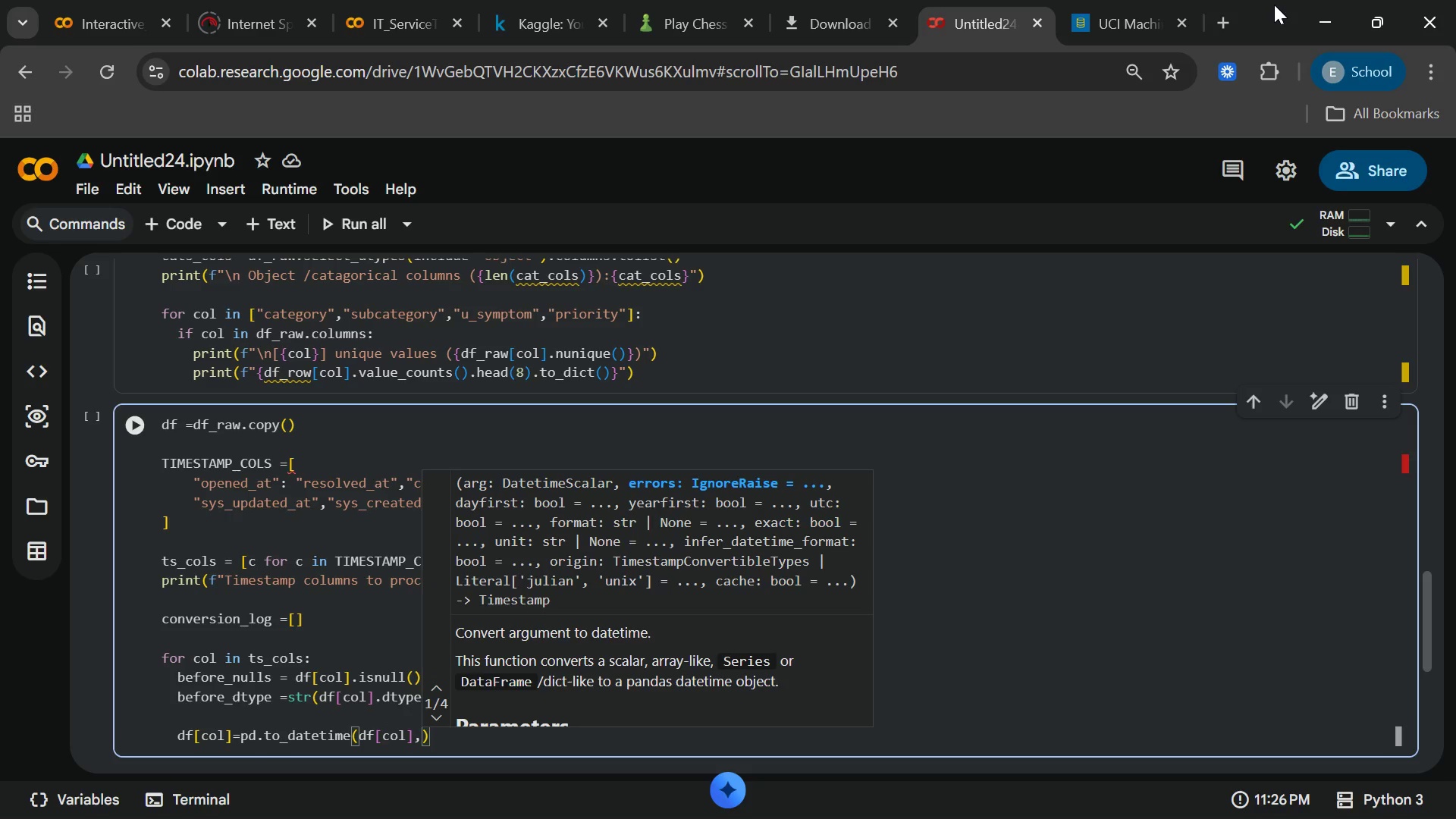 
type(infer)
 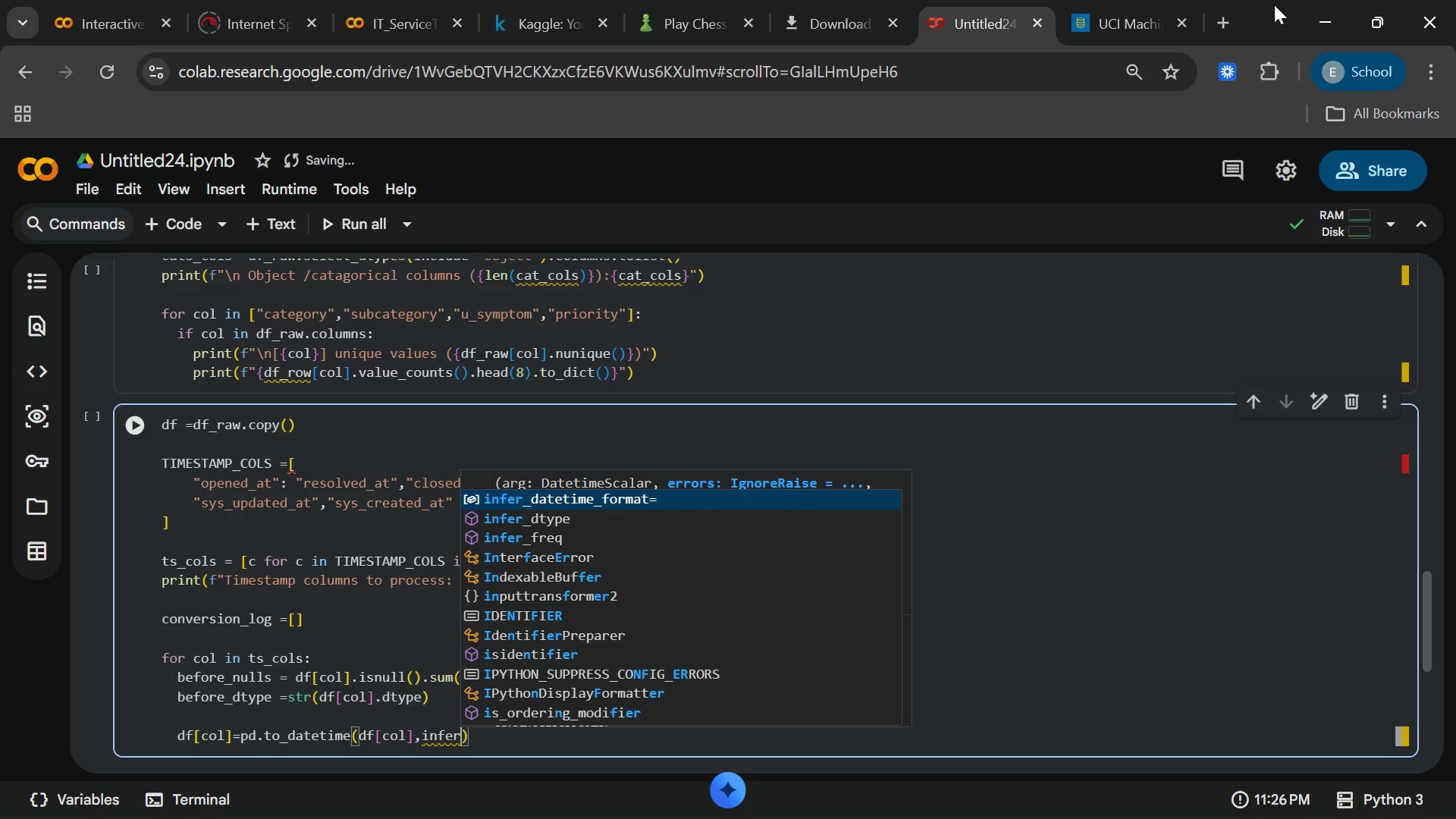 
key(Shift+Minus)
 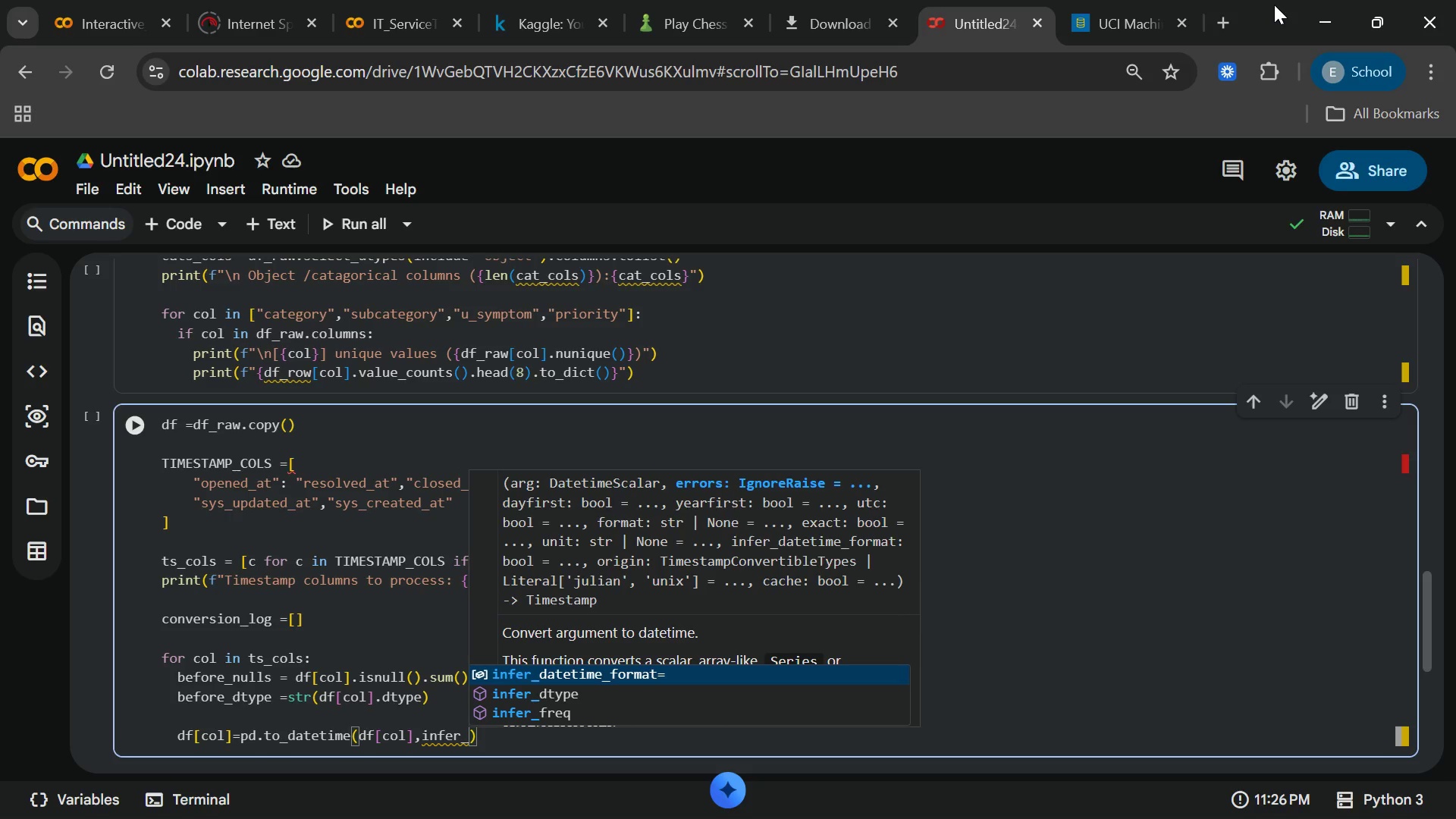 
key(Enter)
 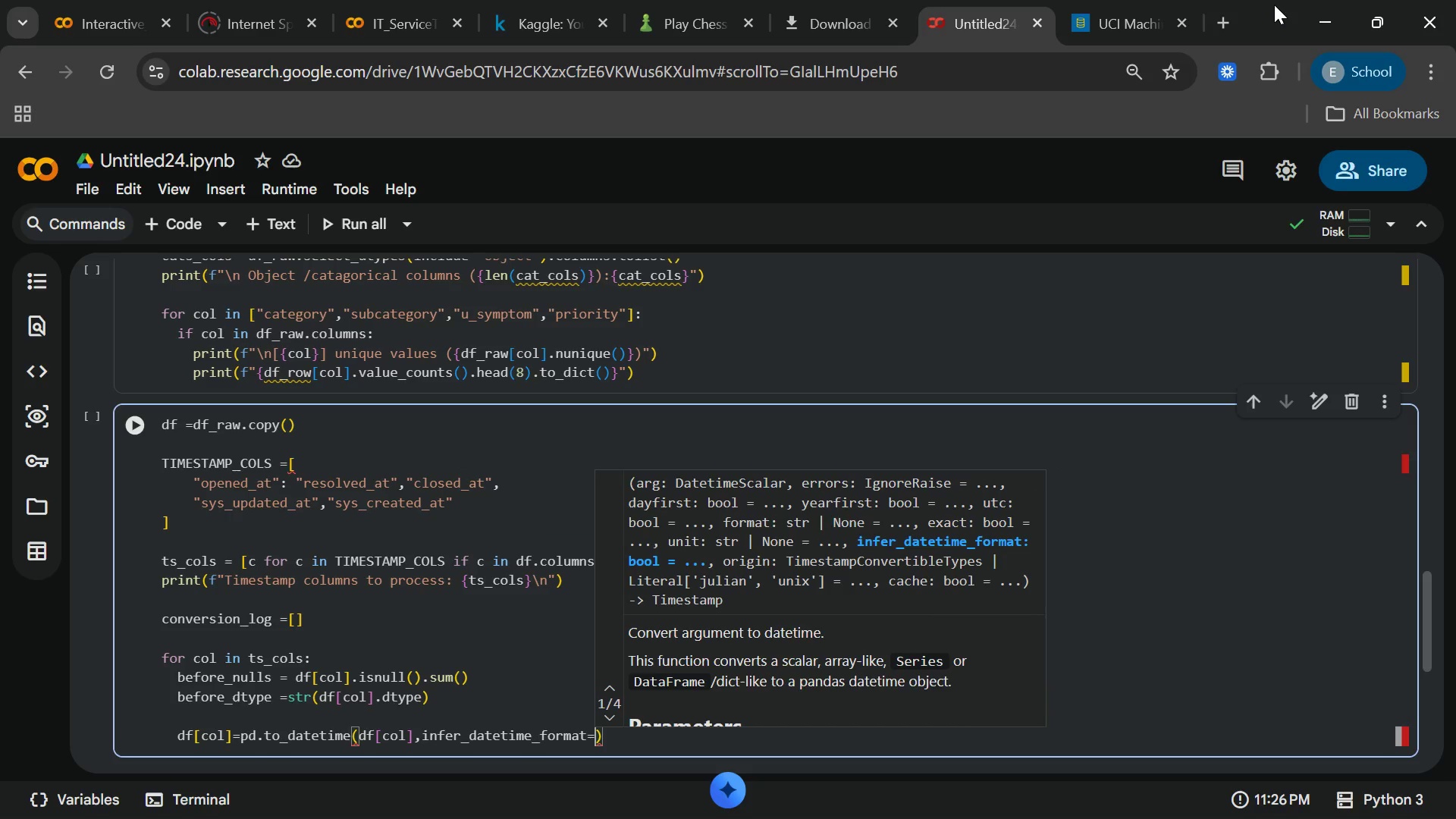 
type(True)
 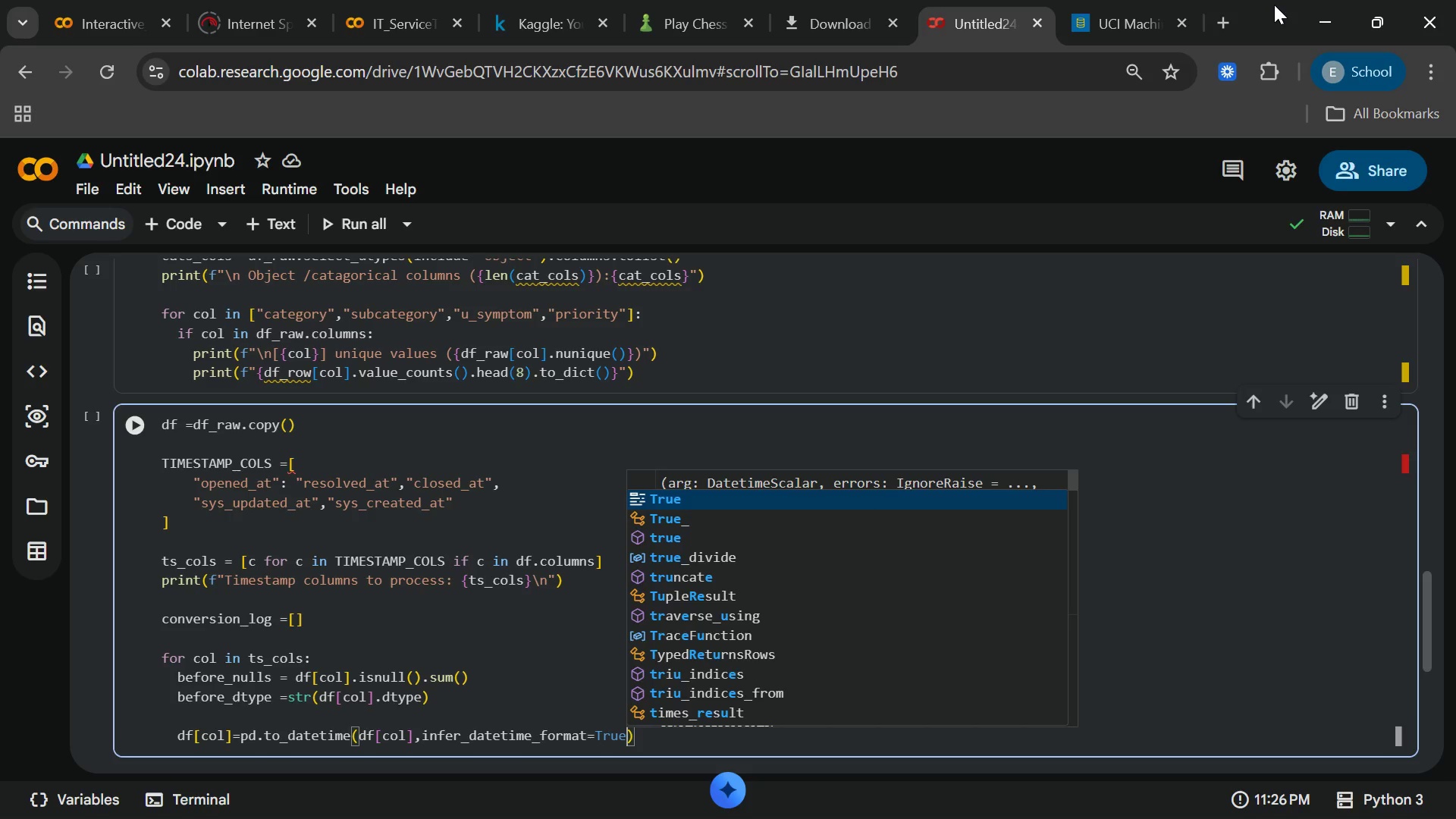 
key(Enter)
 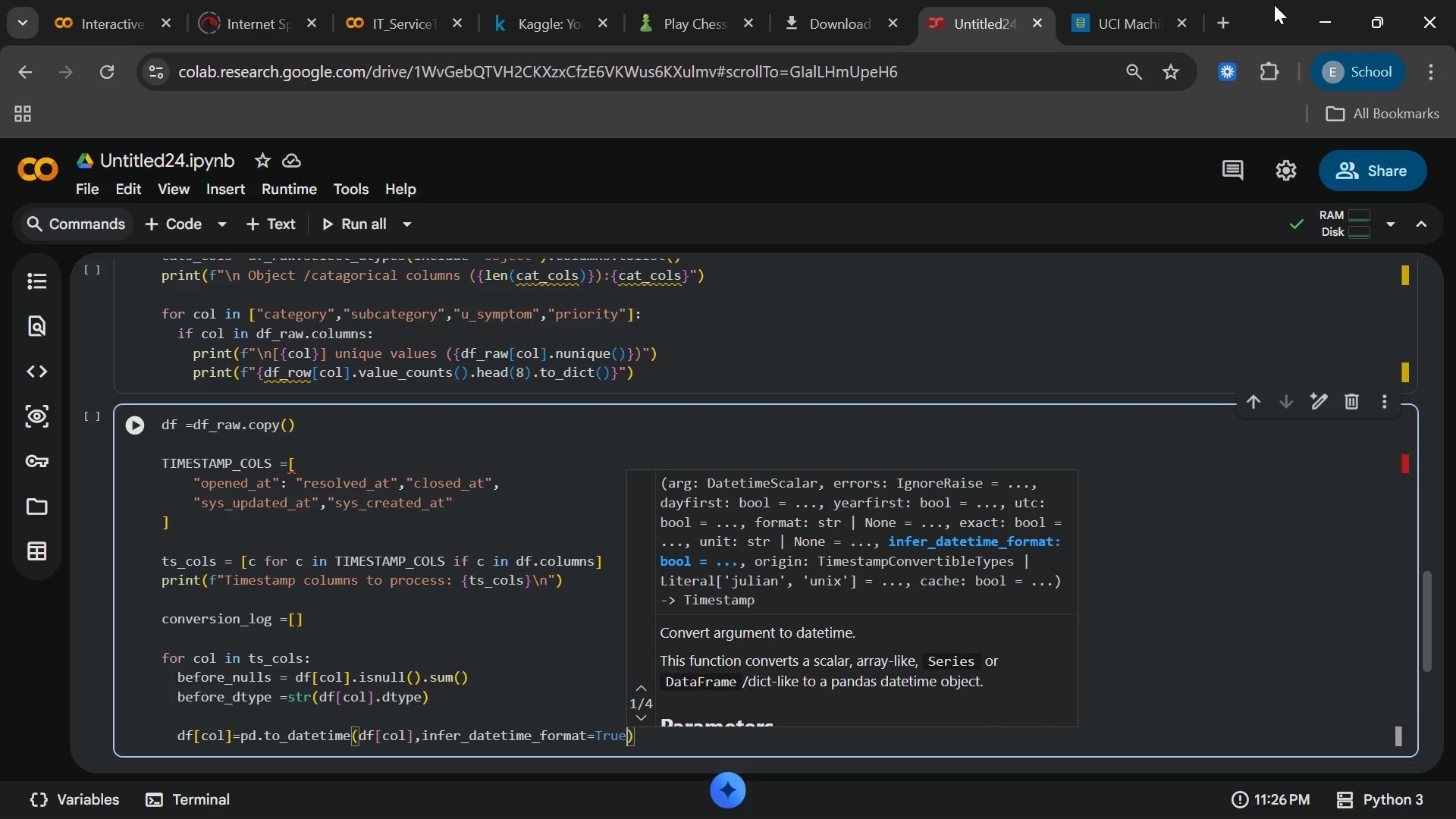 
type(,errors)
 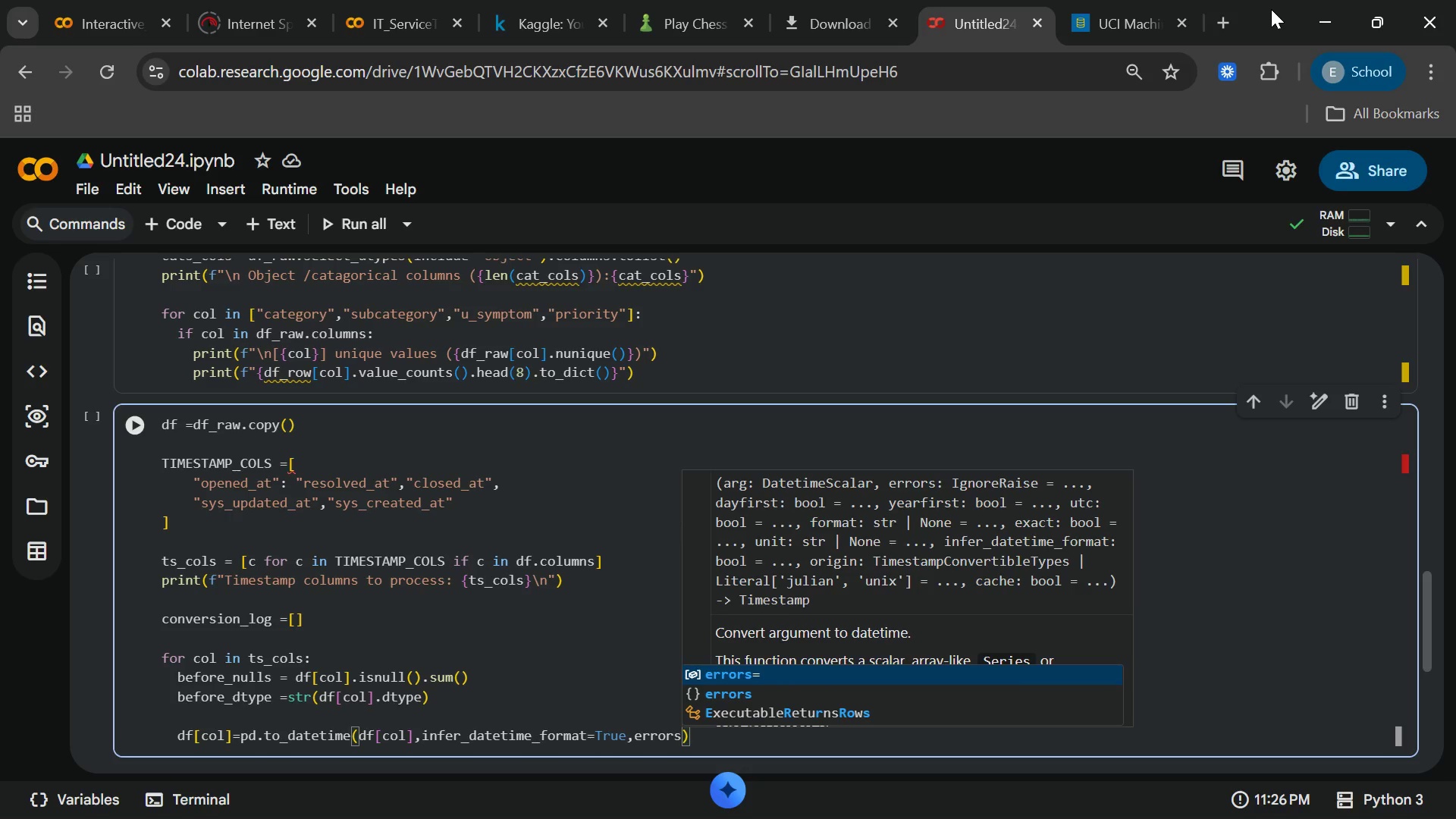 
key(Enter)
 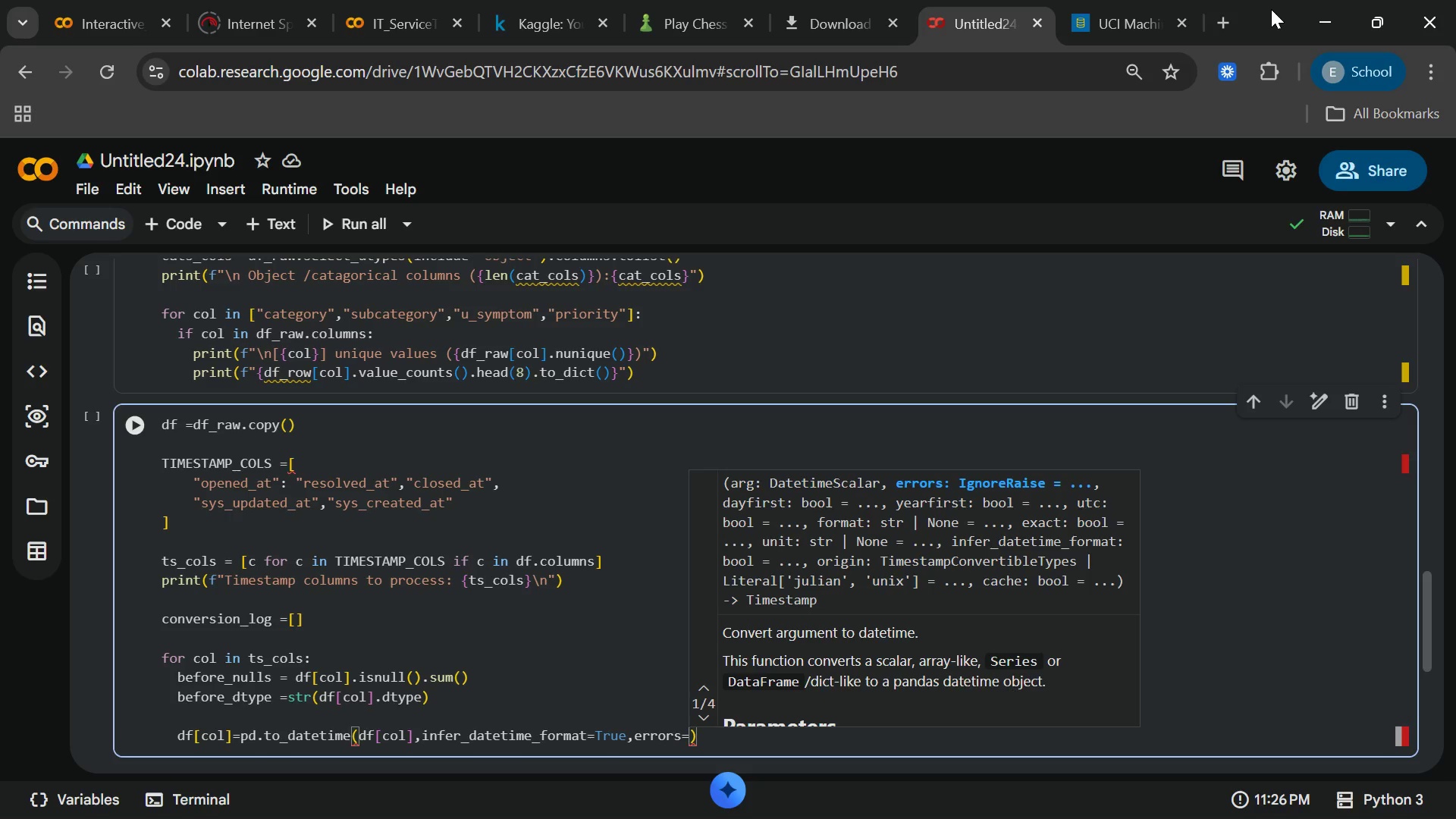 
type("cor)
 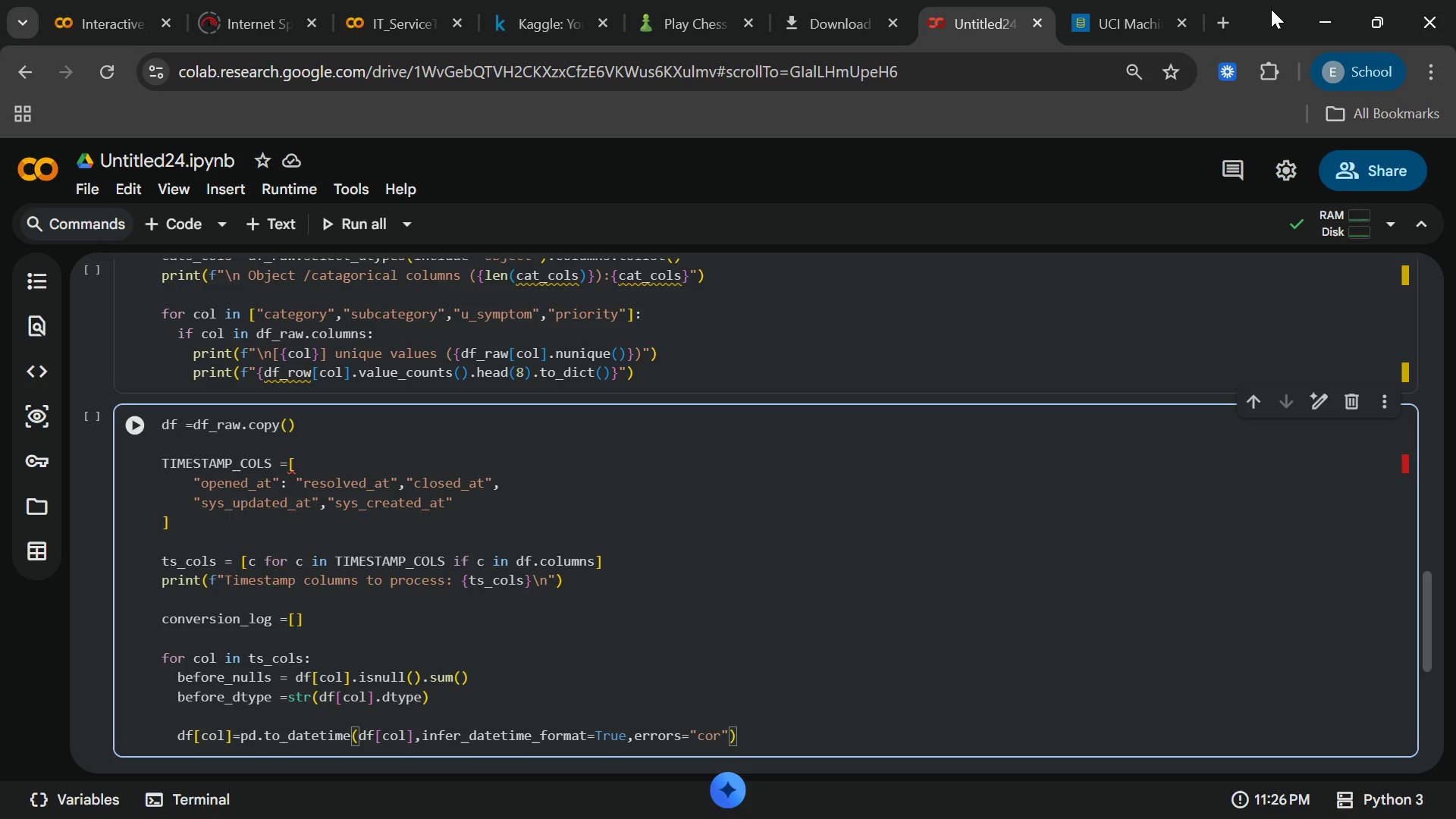 
hold_key(key=VolumeUp, duration=0.8)
 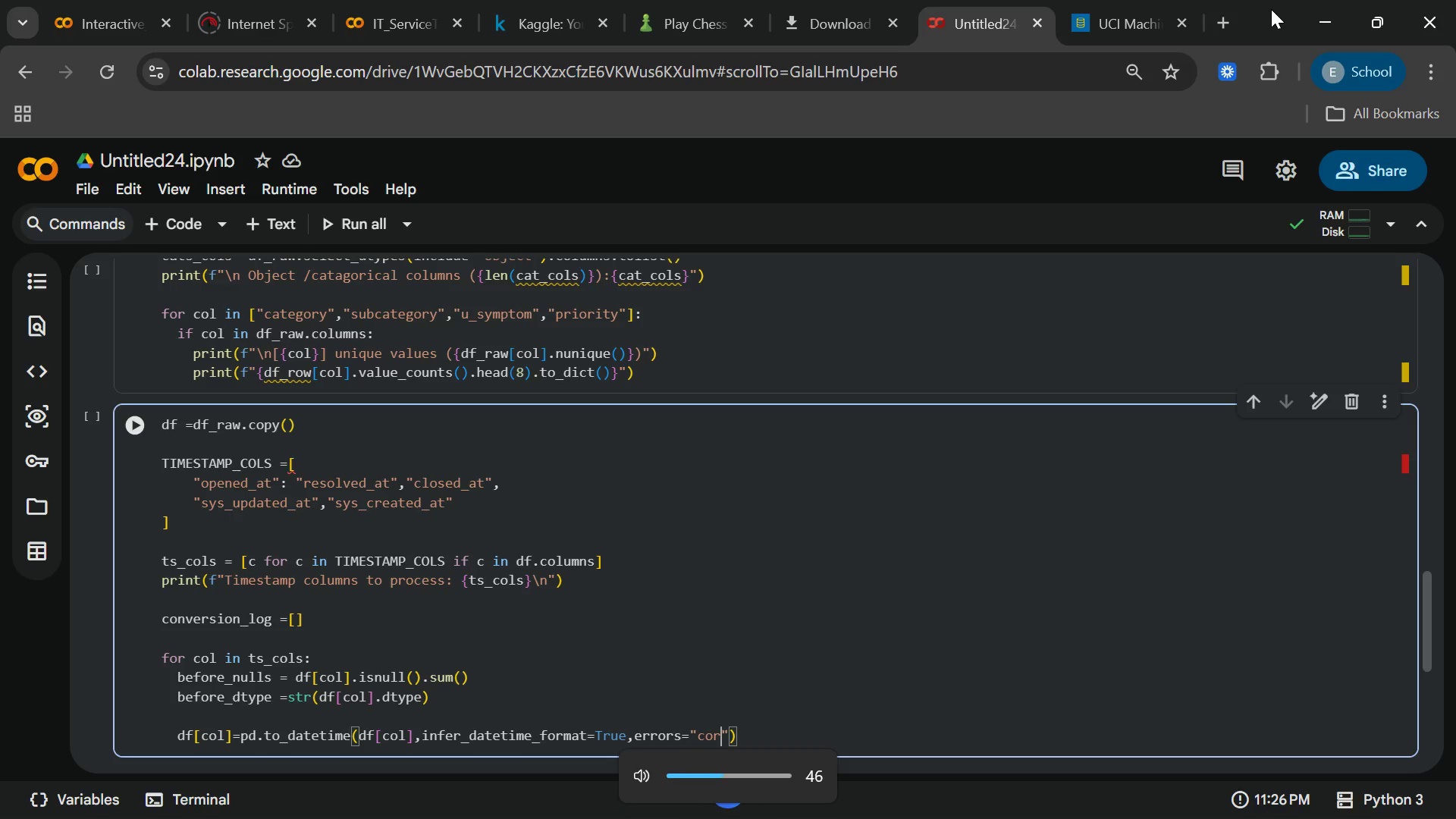 
type([VolumeUp])
key(Backspace)
type(erce)
 